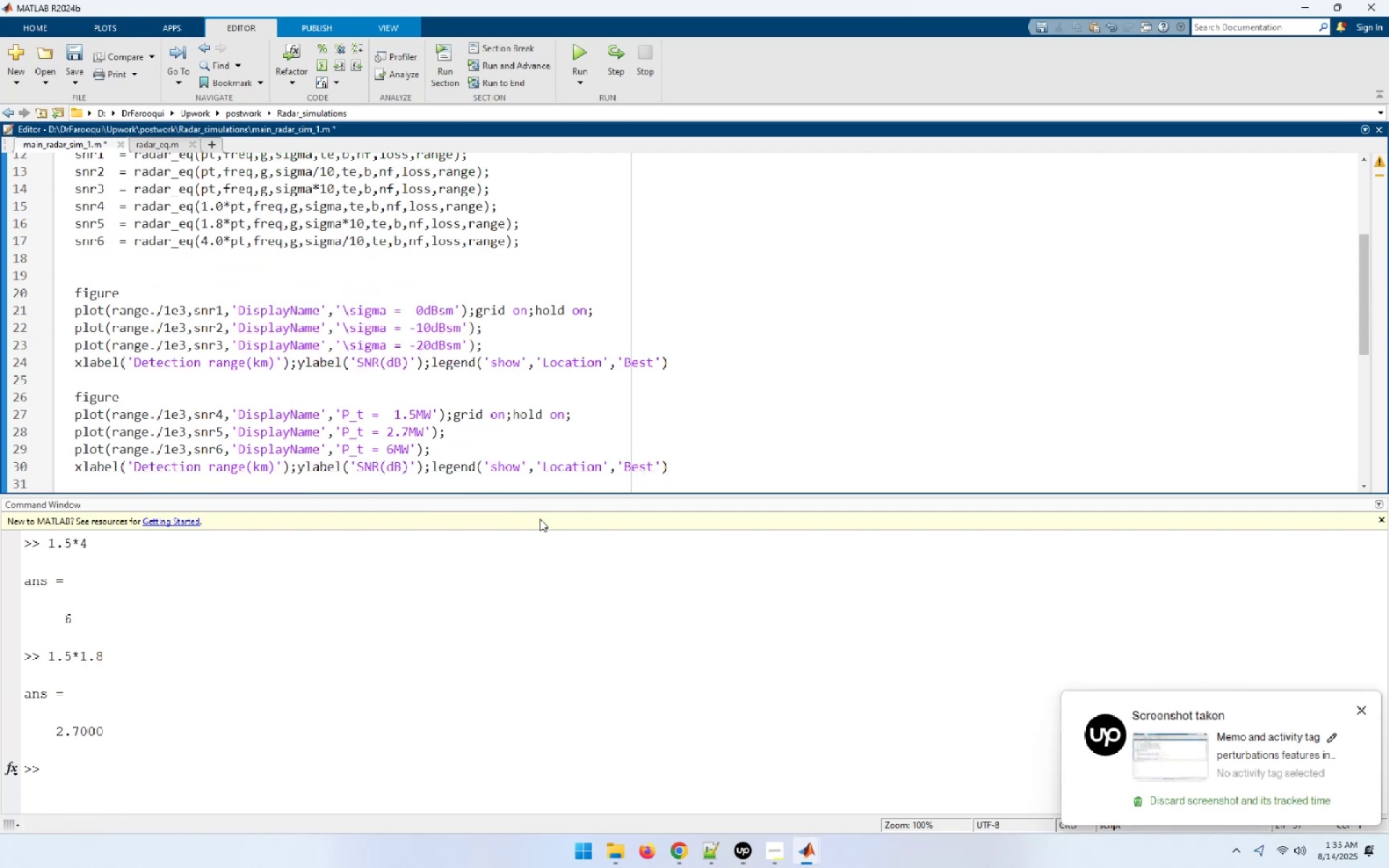 
key(ArrowUp)
 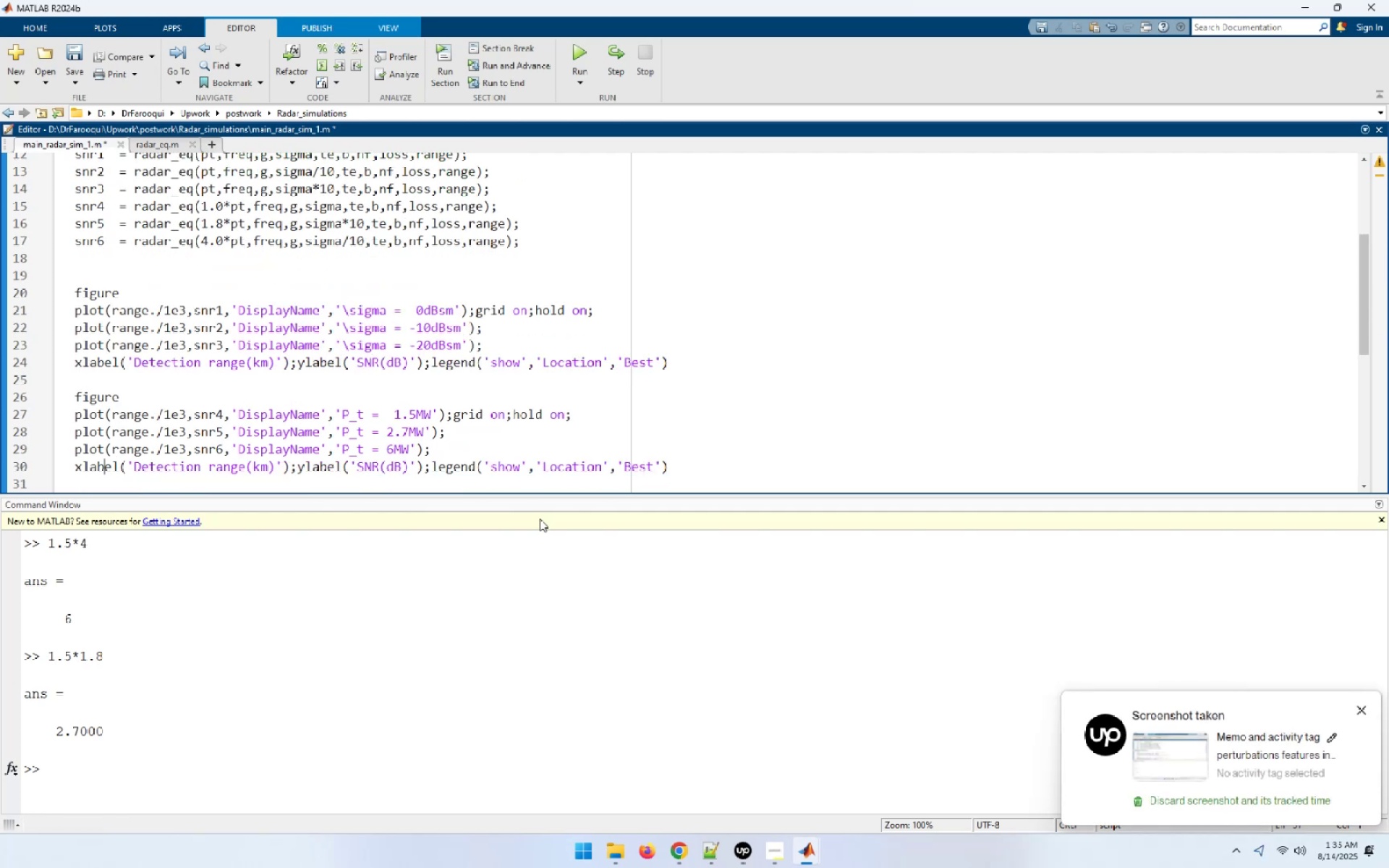 
hold_key(key=ArrowRight, duration=1.52)
 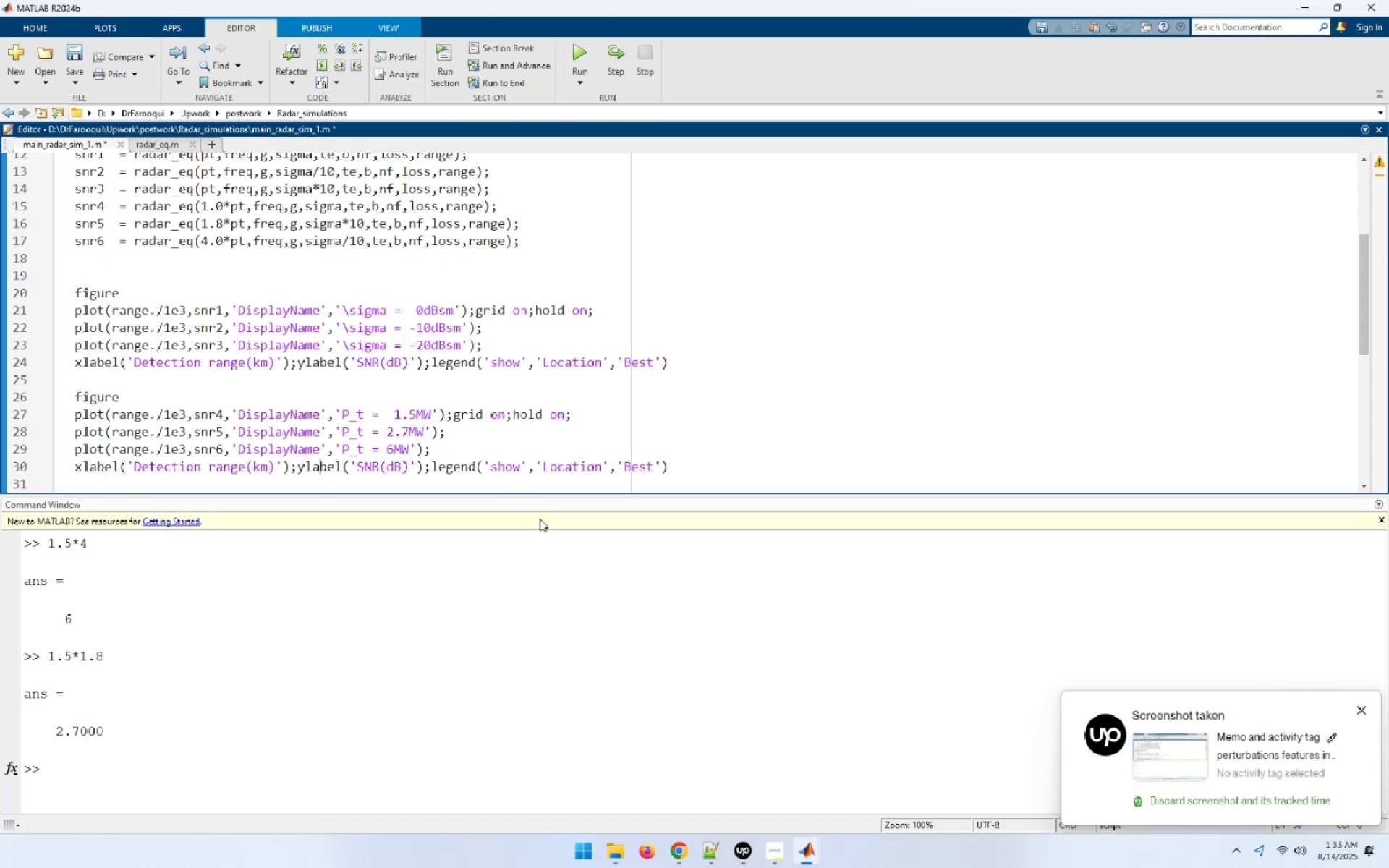 
key(ArrowRight)
 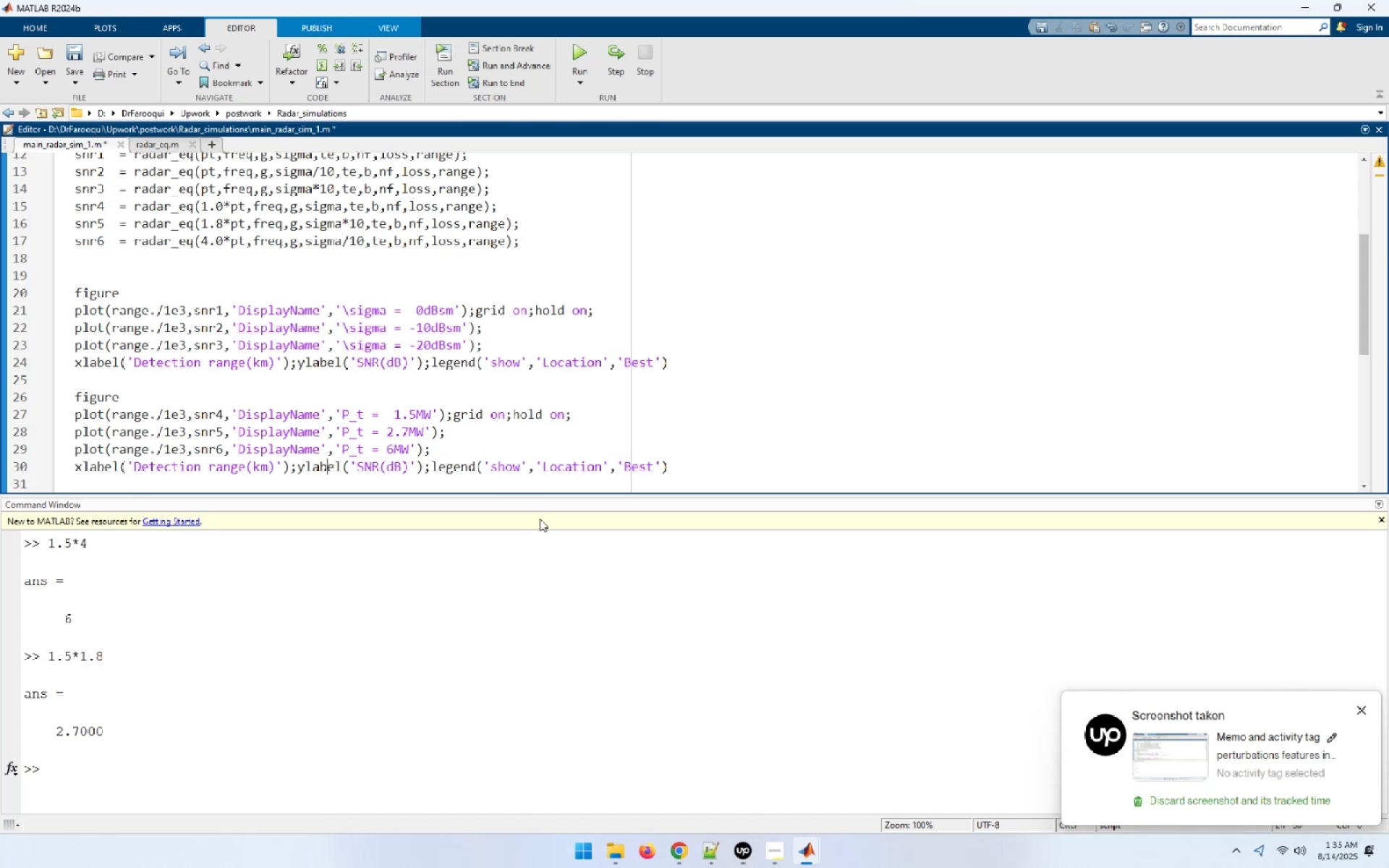 
key(ArrowRight)
 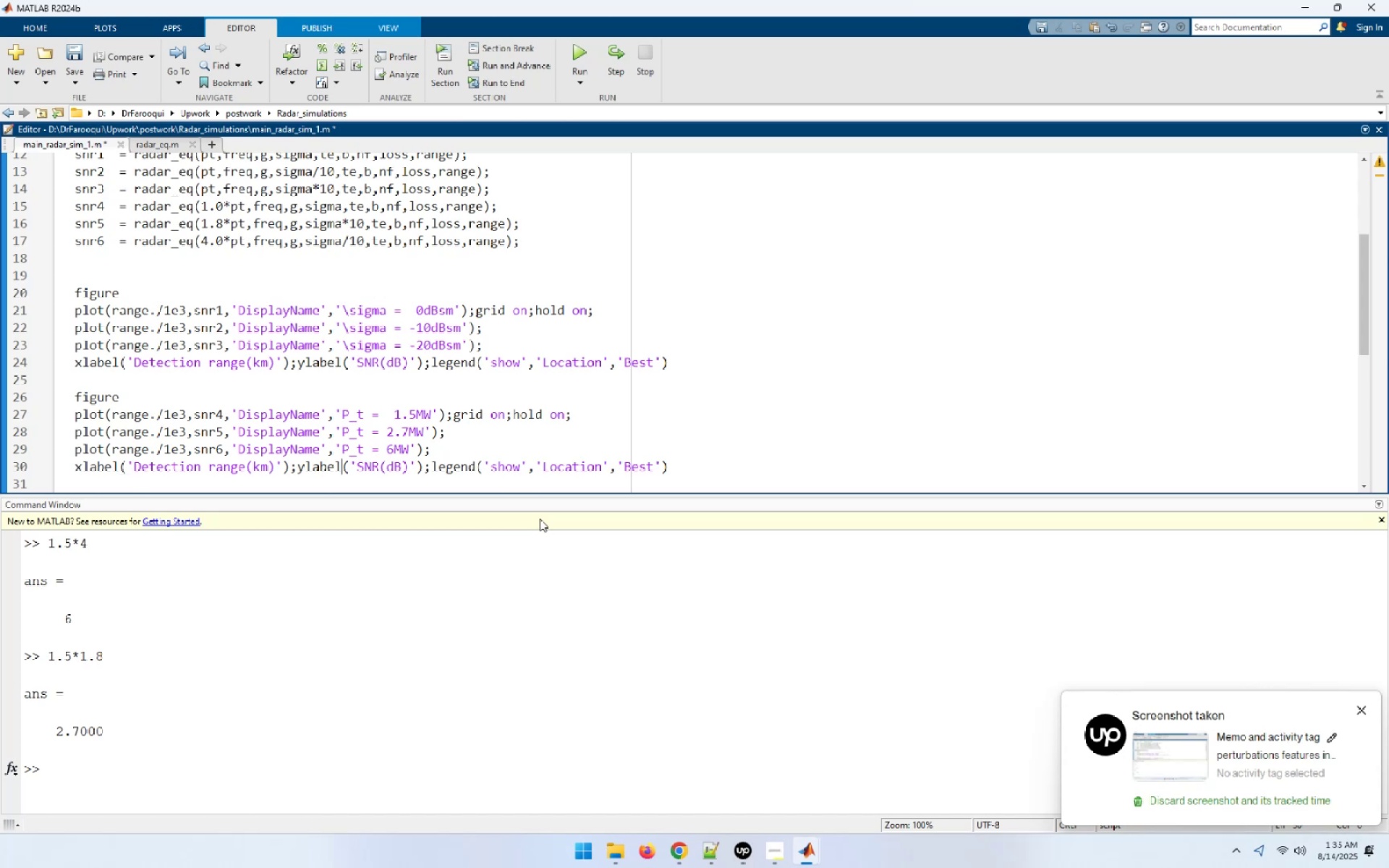 
key(ArrowRight)
 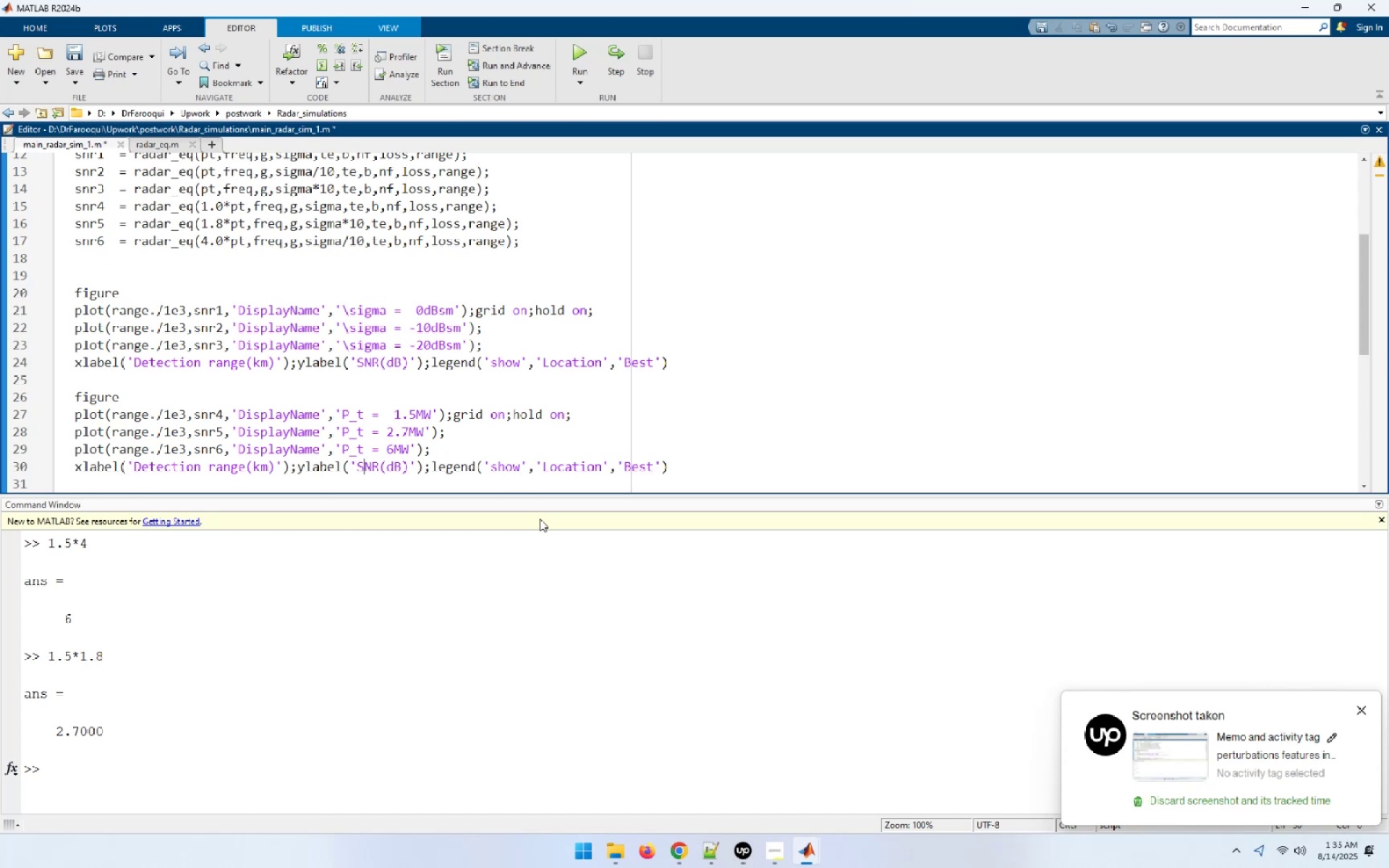 
key(ArrowRight)
 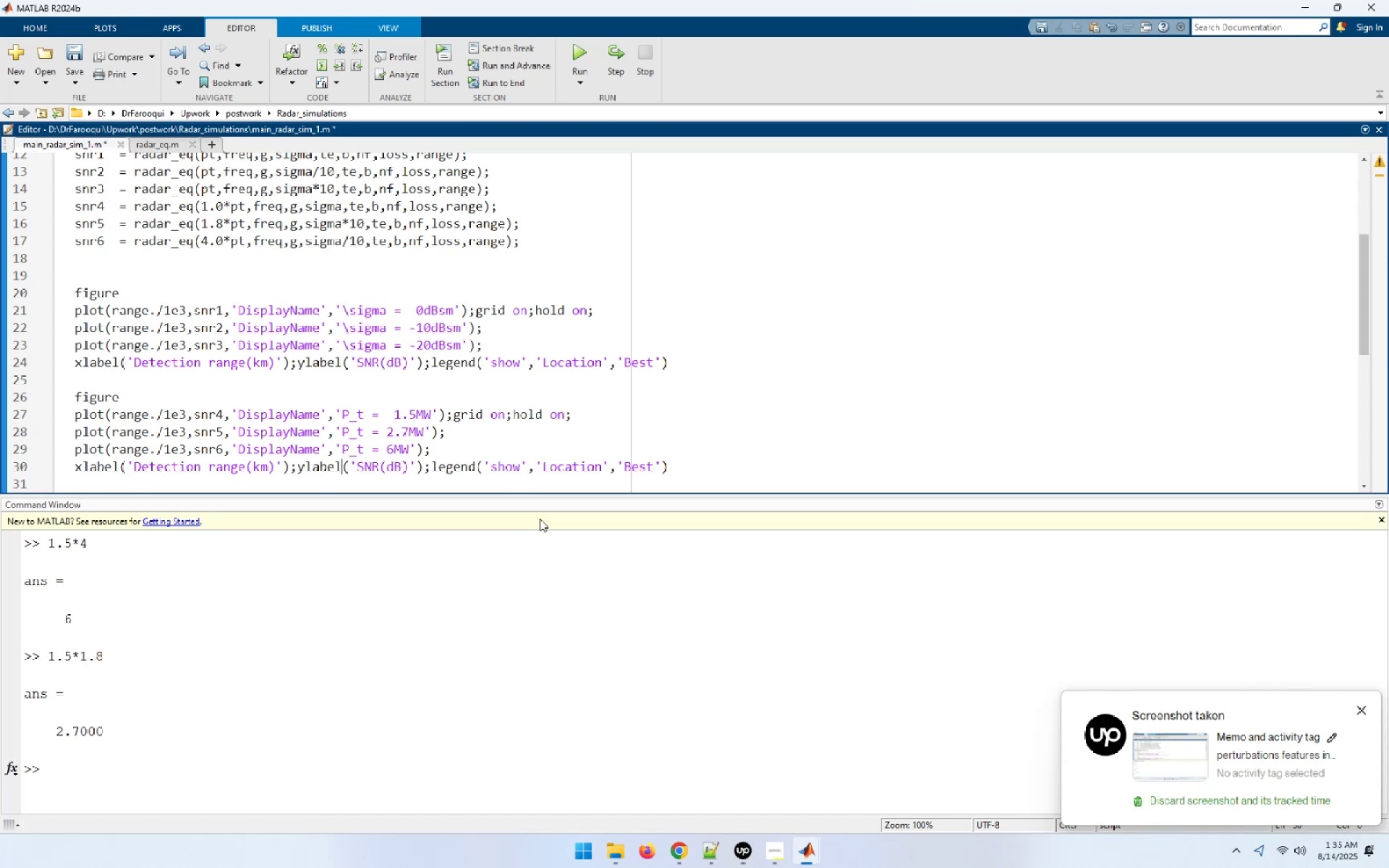 
key(ArrowRight)
 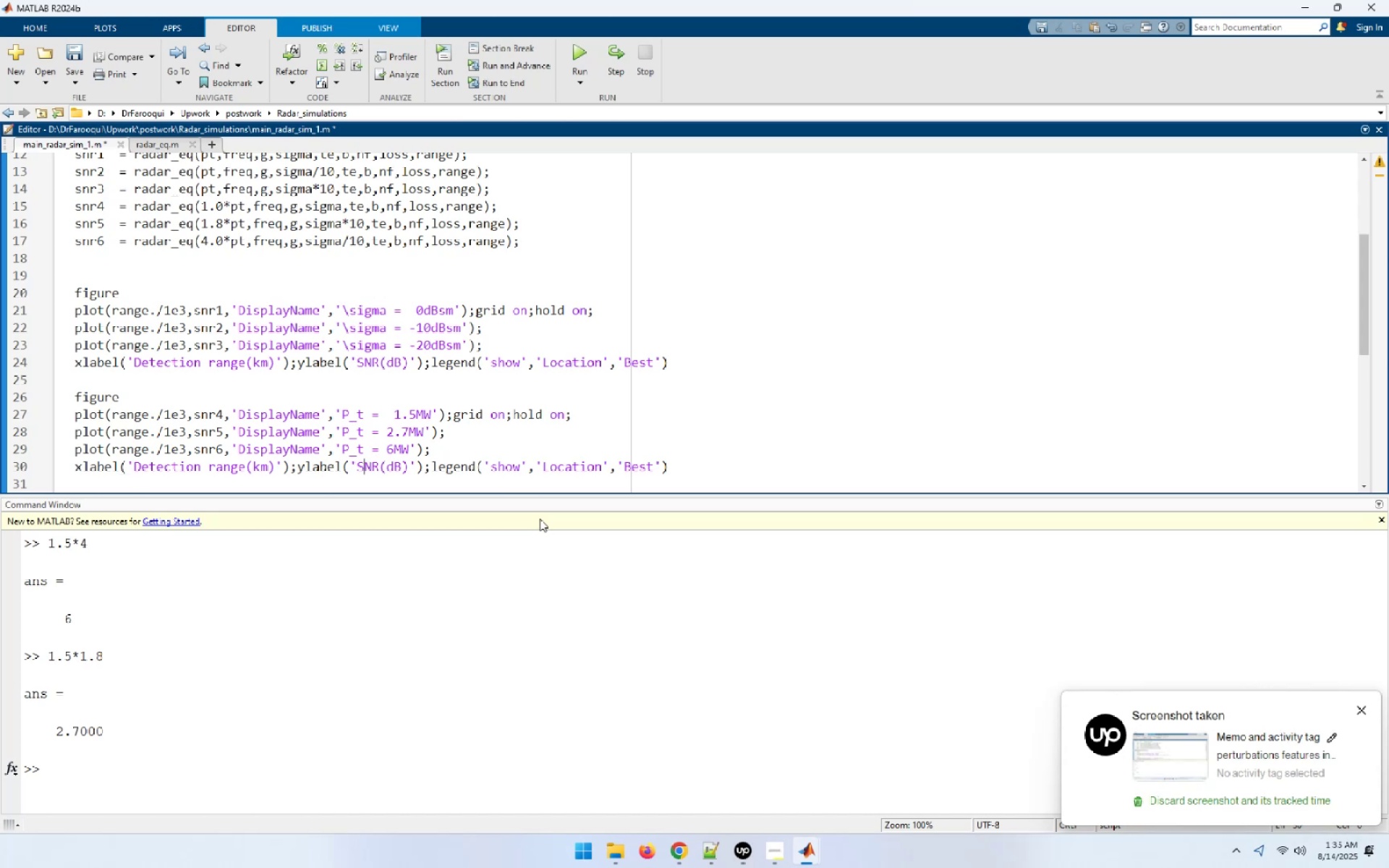 
key(ArrowRight)
 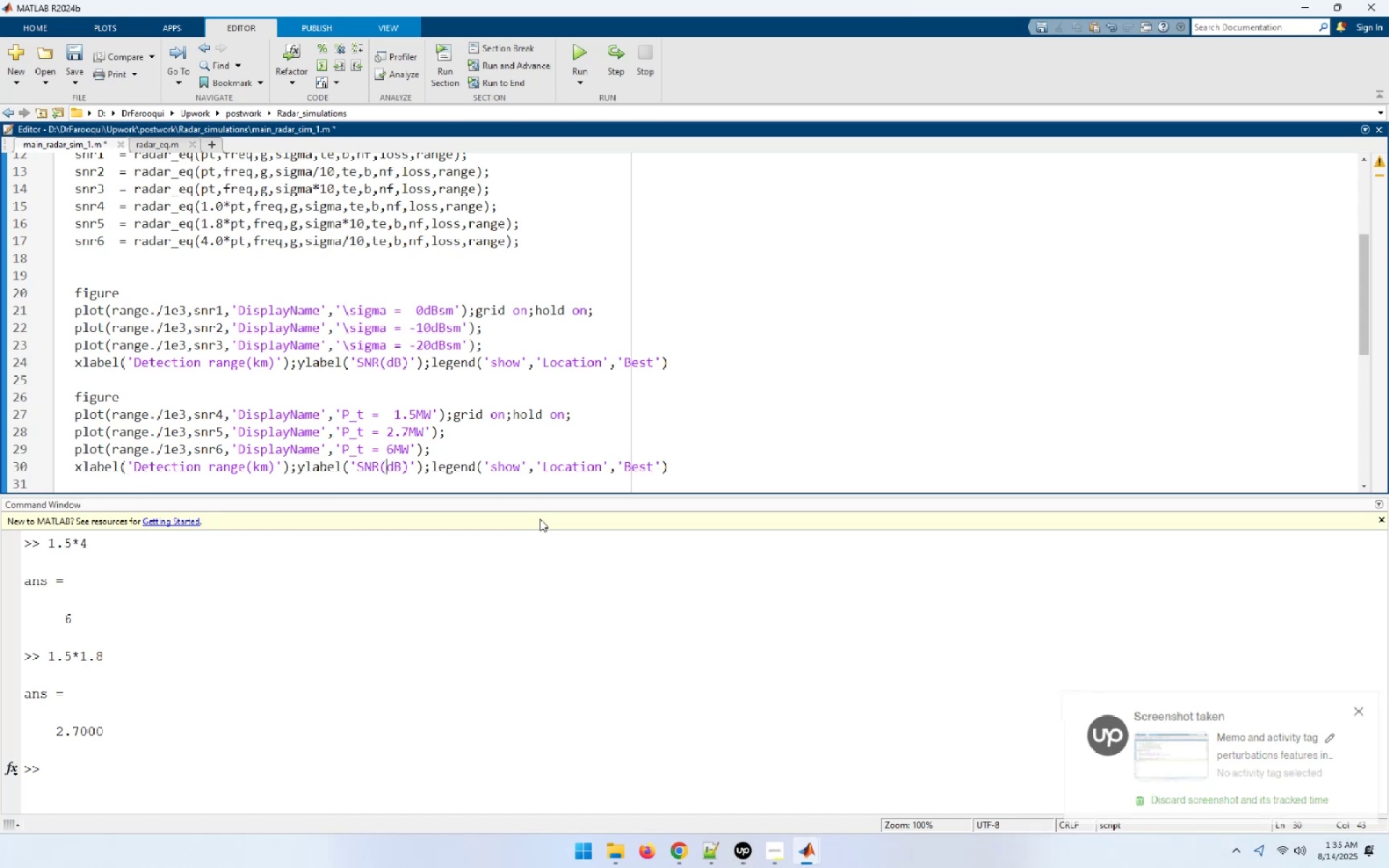 
key(ArrowDown)
 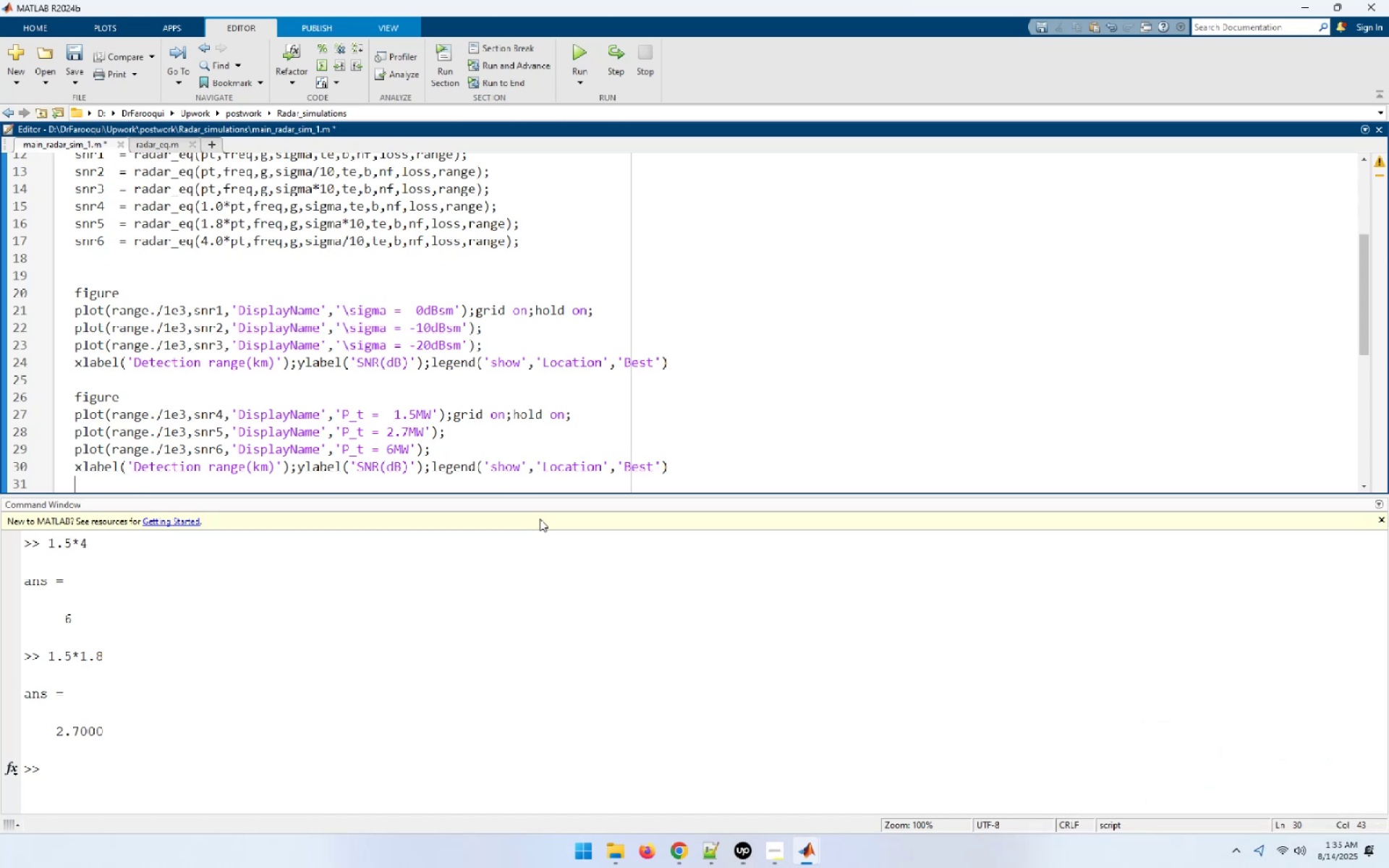 
hold_key(key=ArrowDown, duration=1.06)
 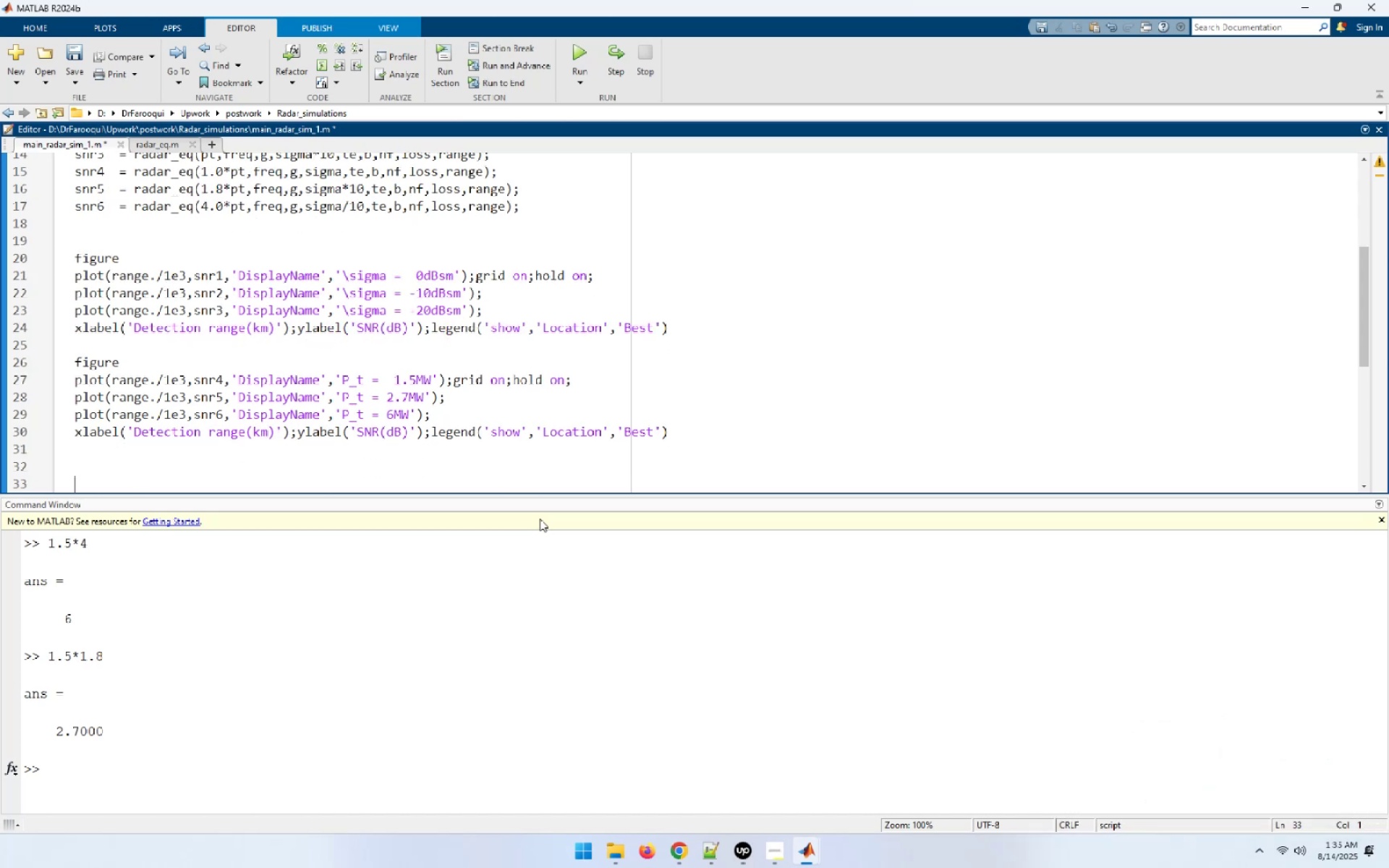 
key(F5)
 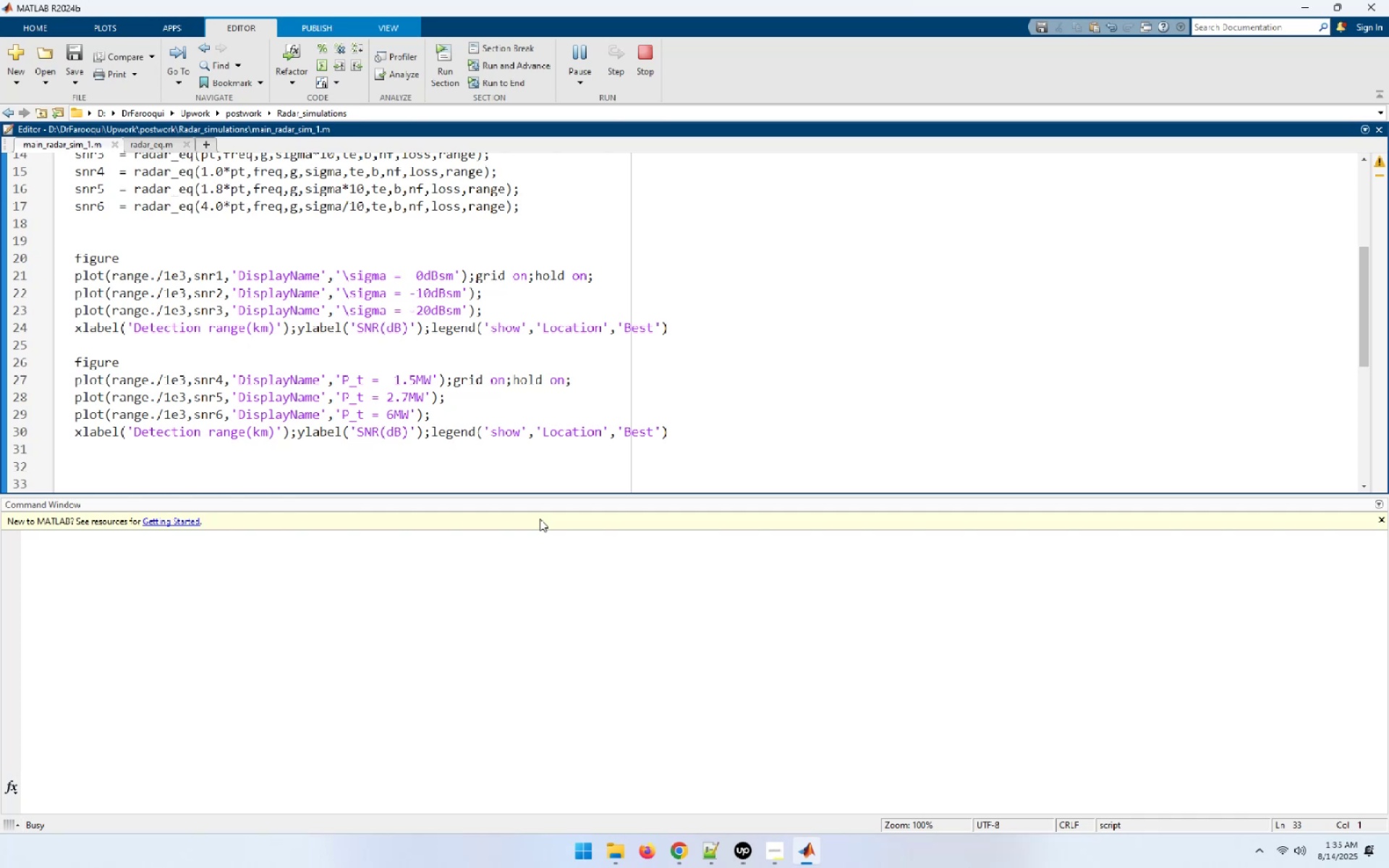 
wait(8.61)
 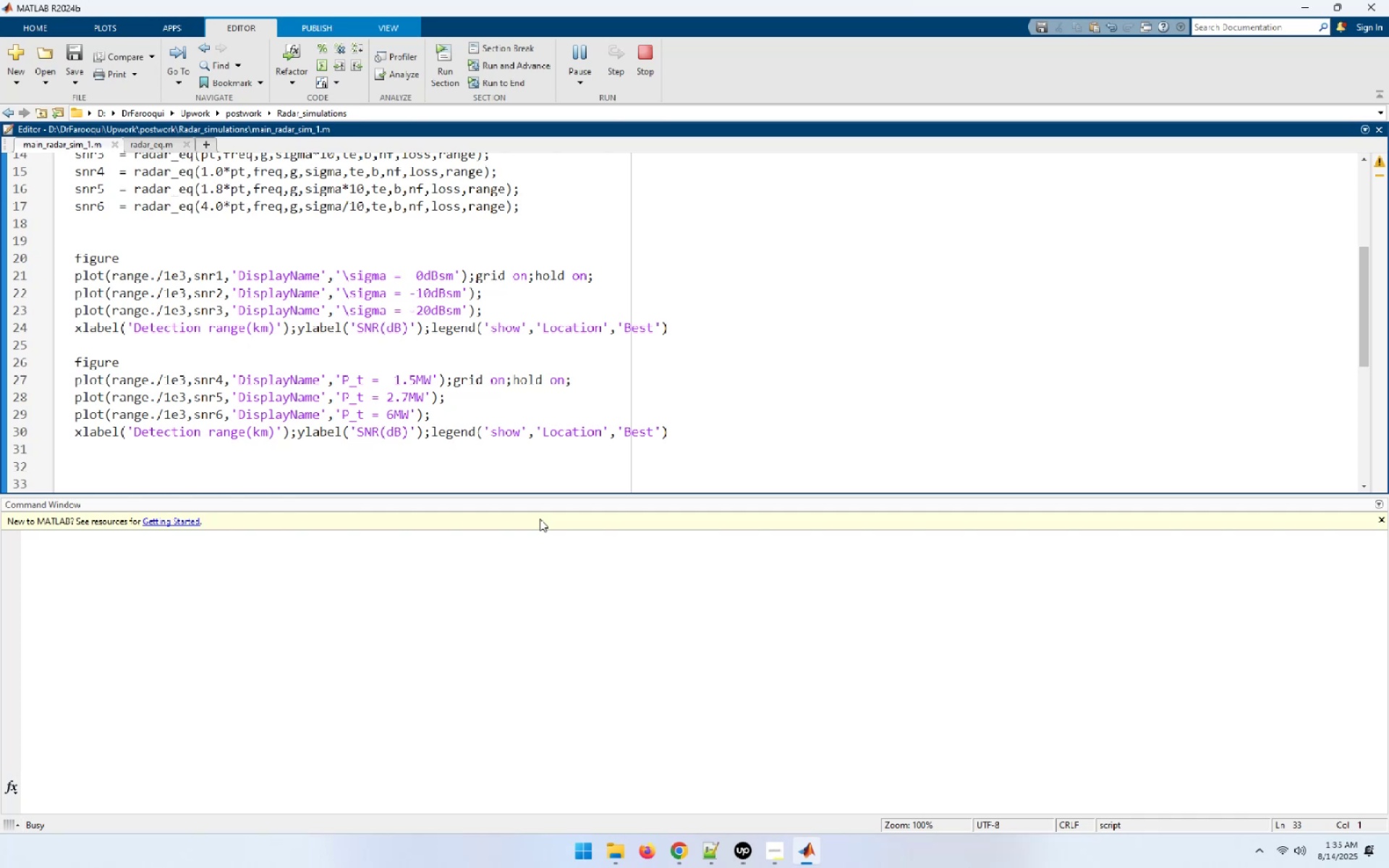 
left_click_drag(start_coordinate=[650, 98], to_coordinate=[1061, 100])
 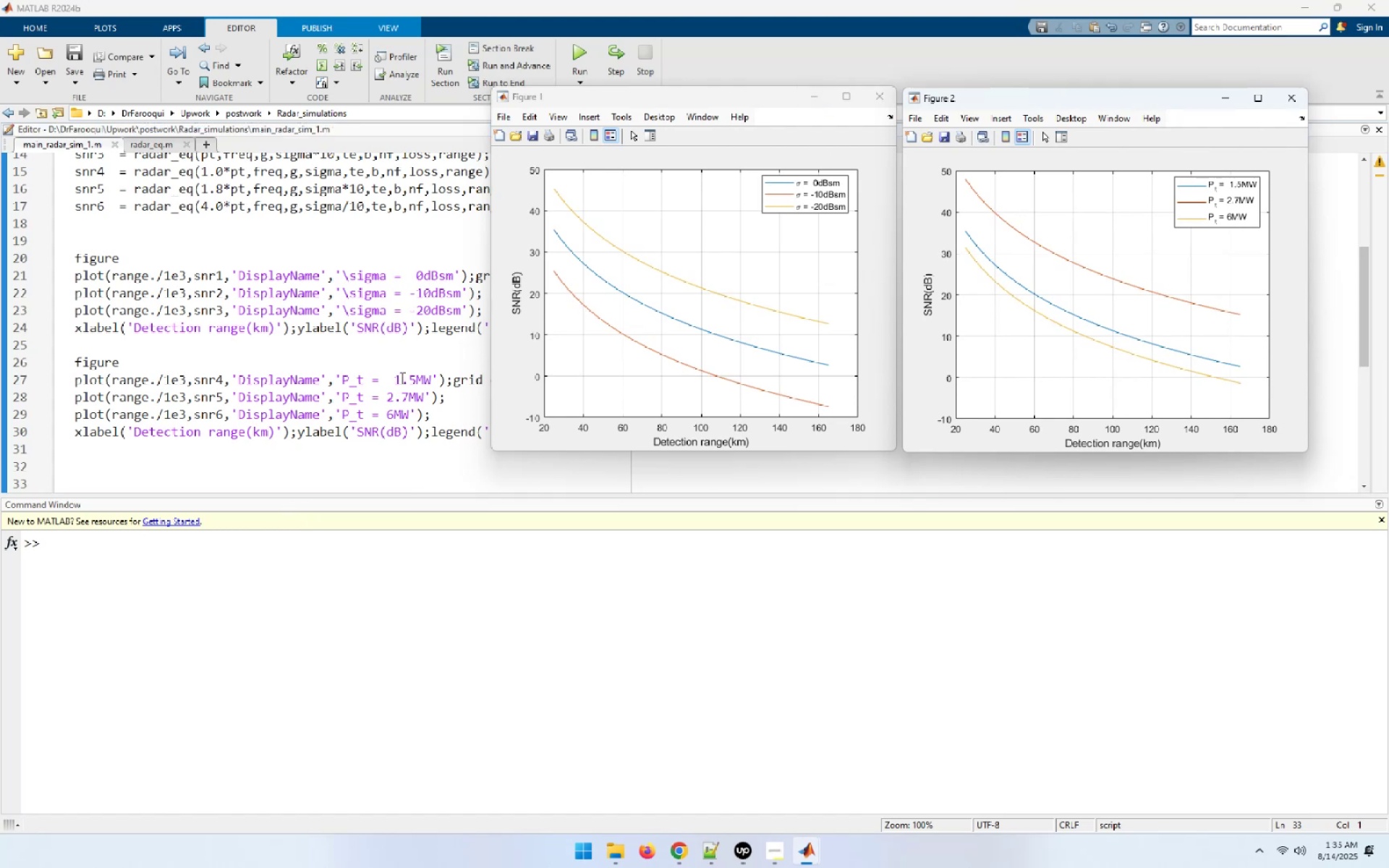 
wait(14.86)
 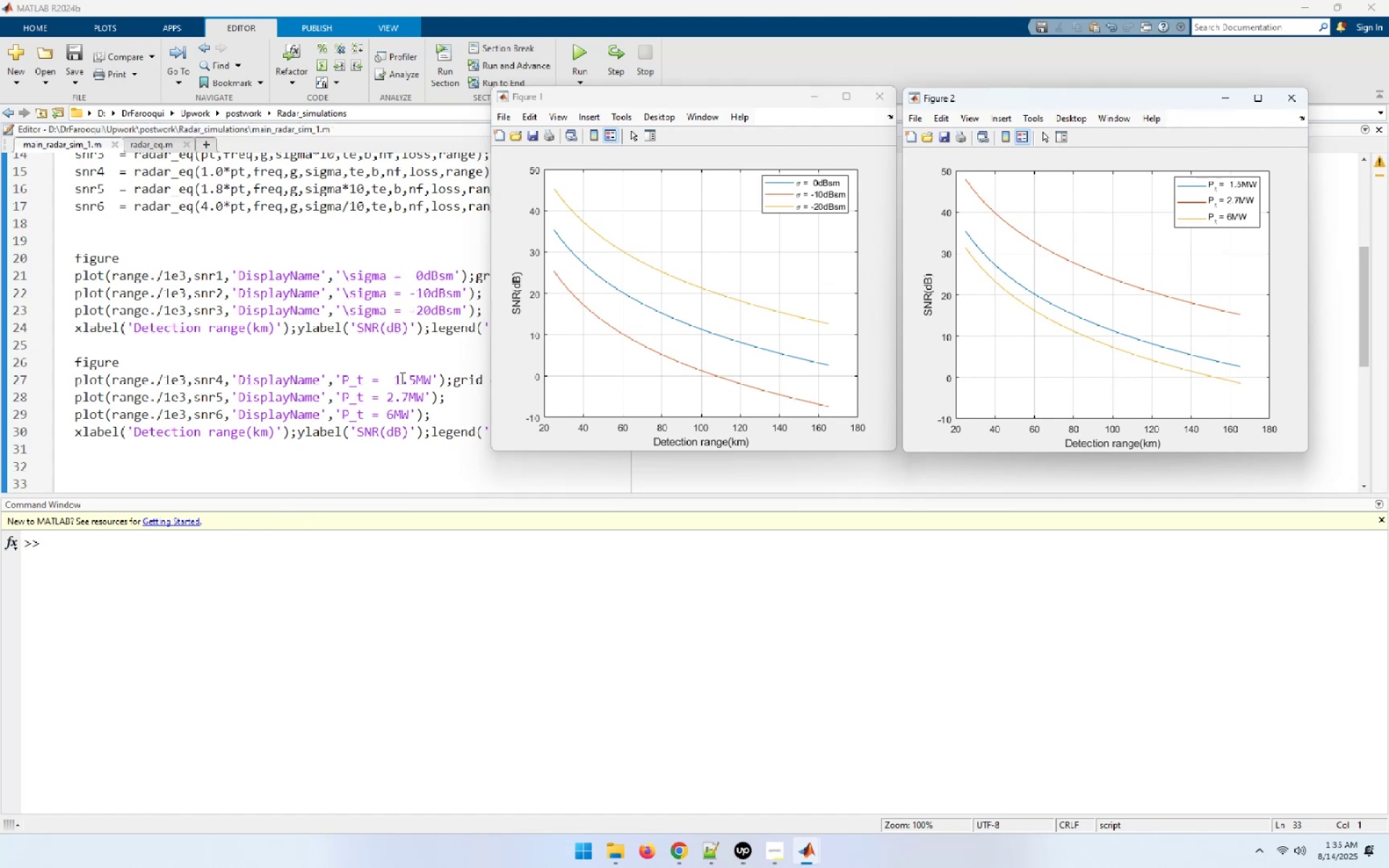 
left_click([304, 603])
 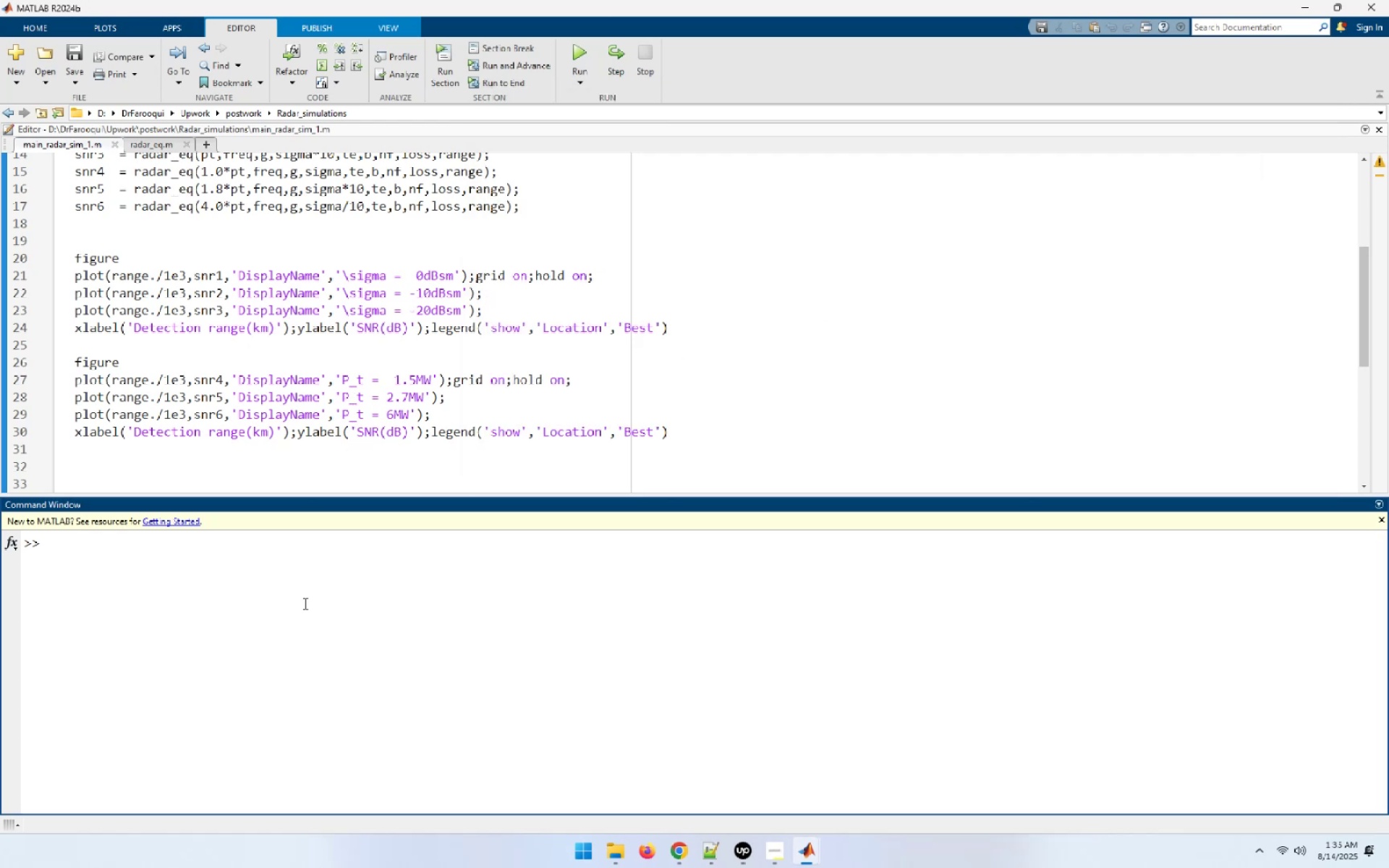 
key(Numpad1)
 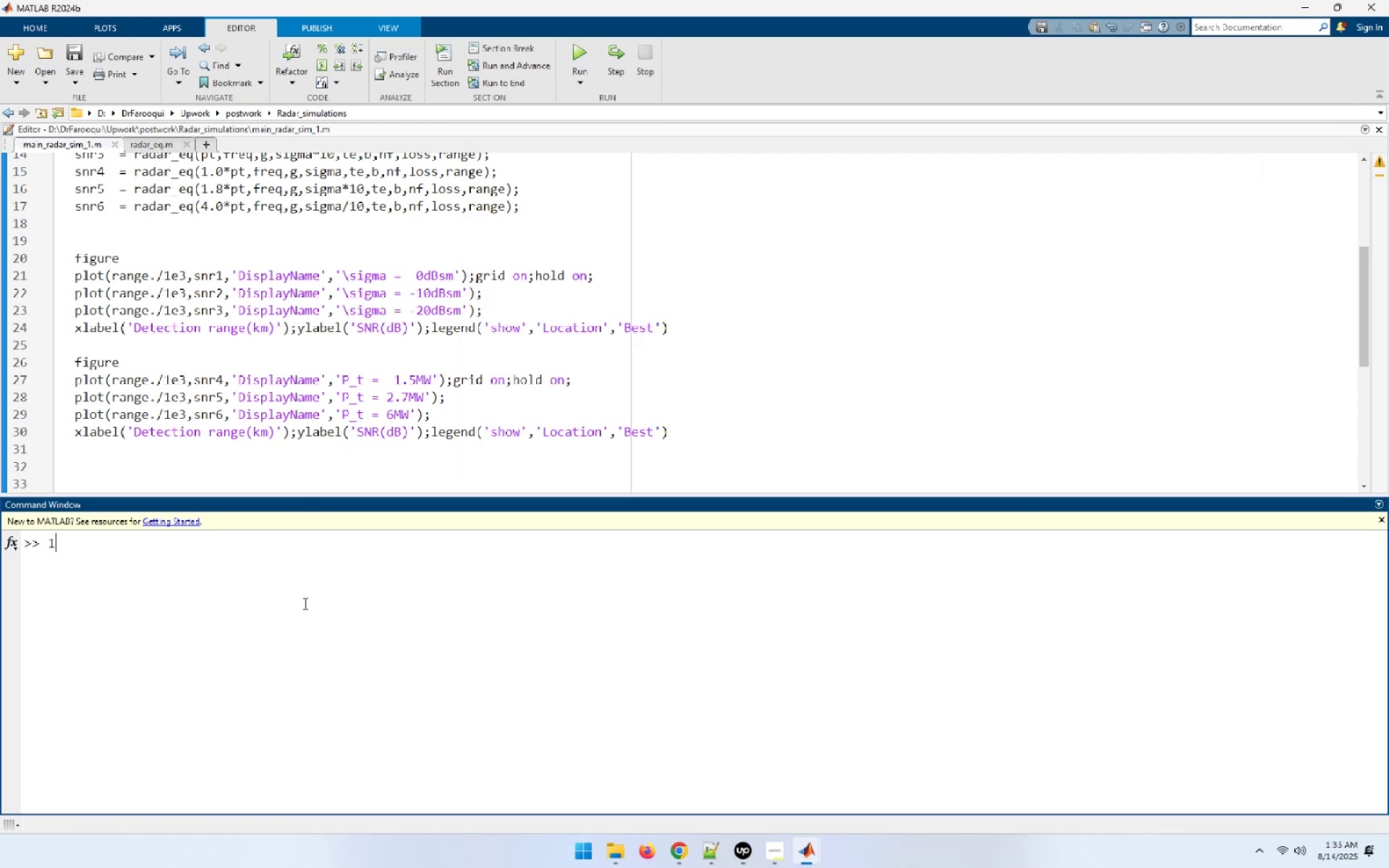 
key(NumpadDecimal)
 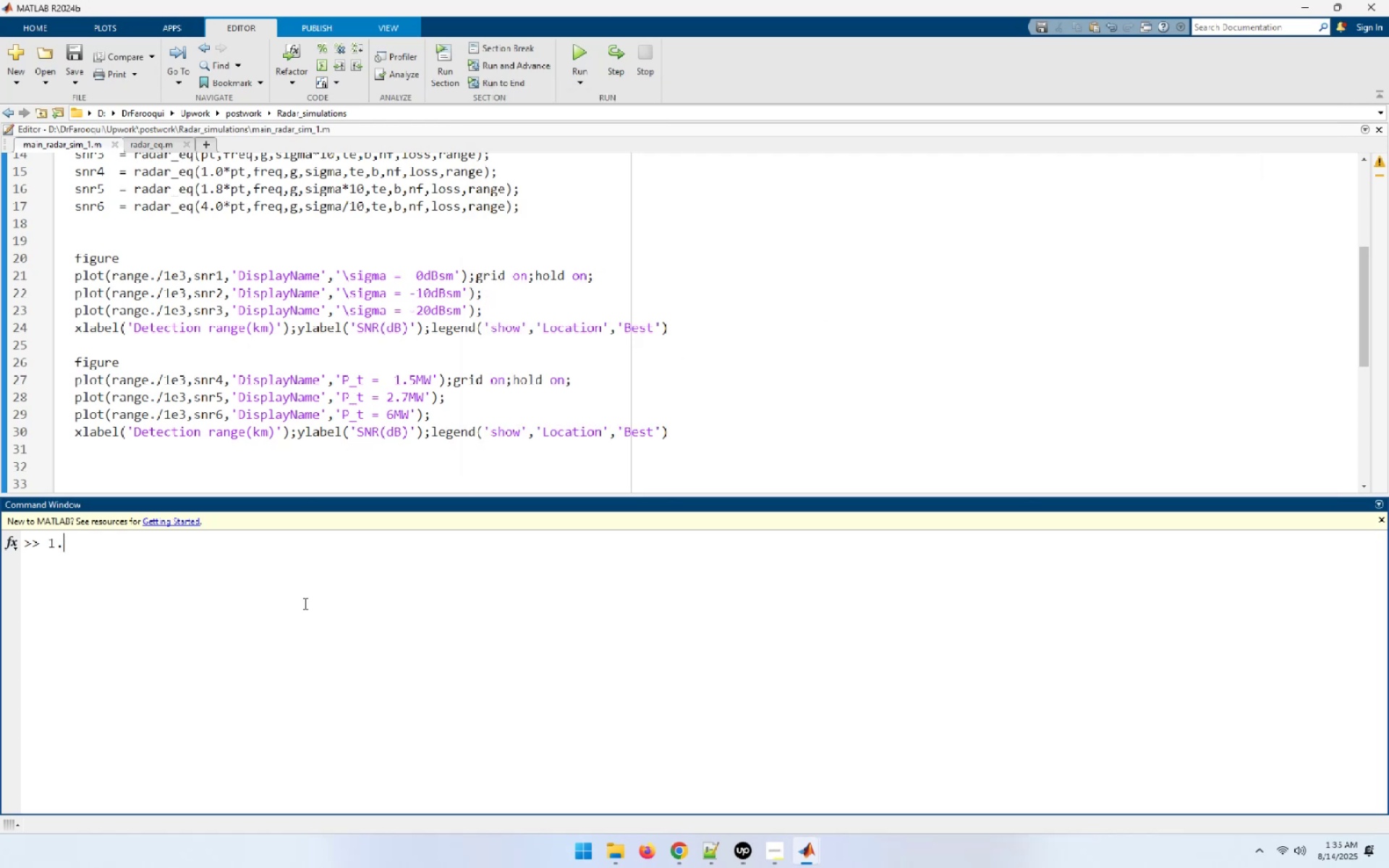 
key(Numpad5)
 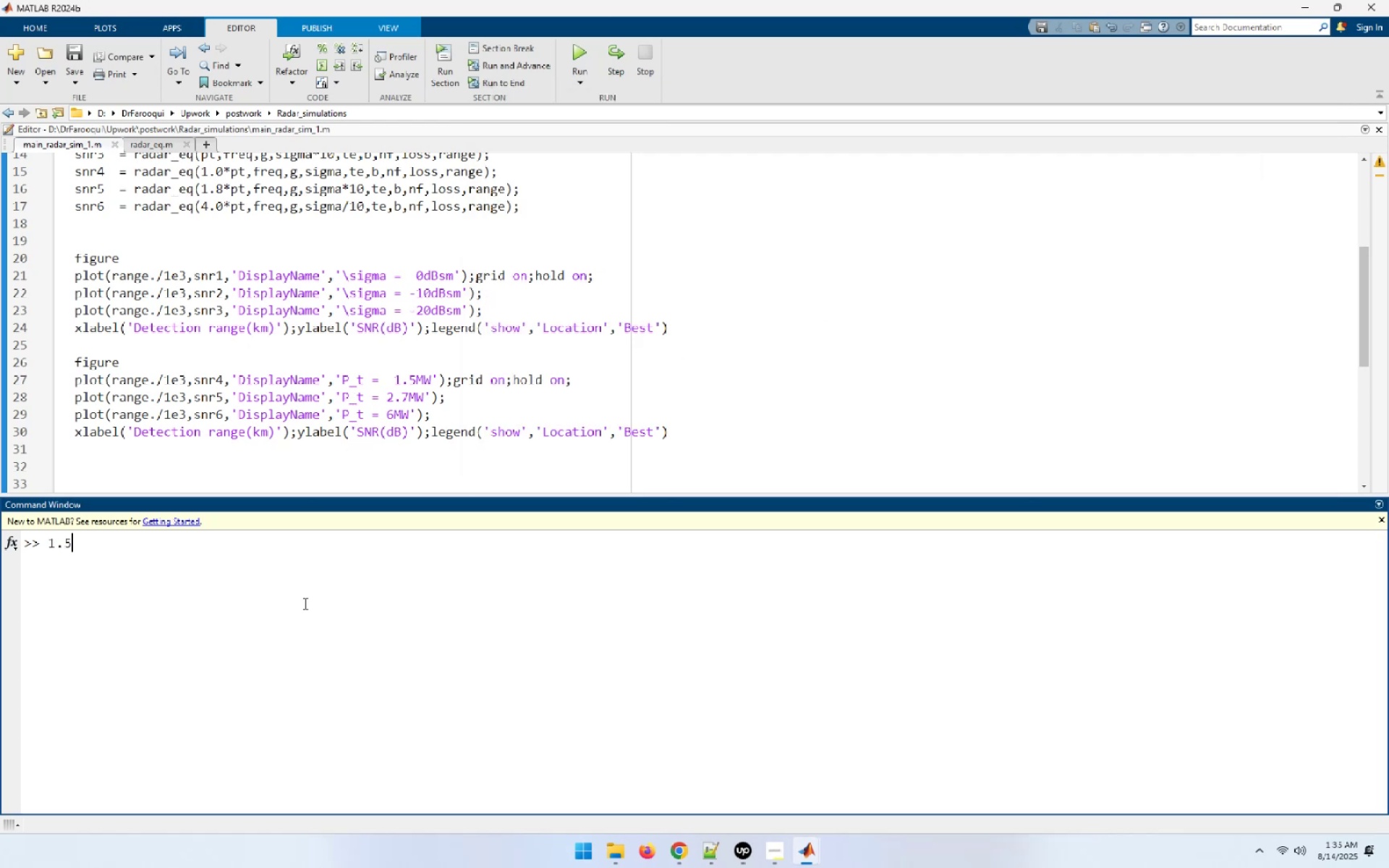 
key(NumpadMultiply)
 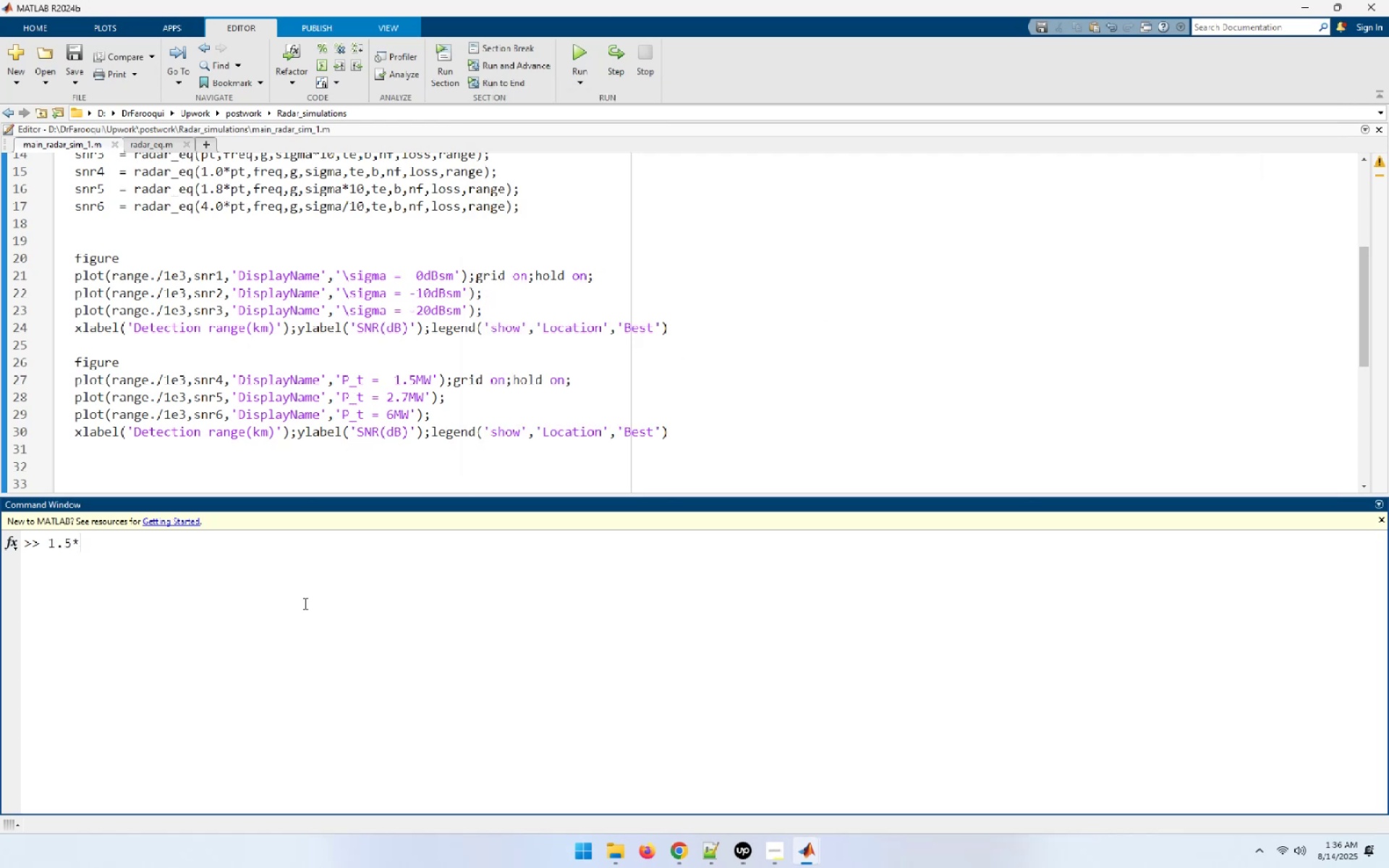 
key(Numpad1)
 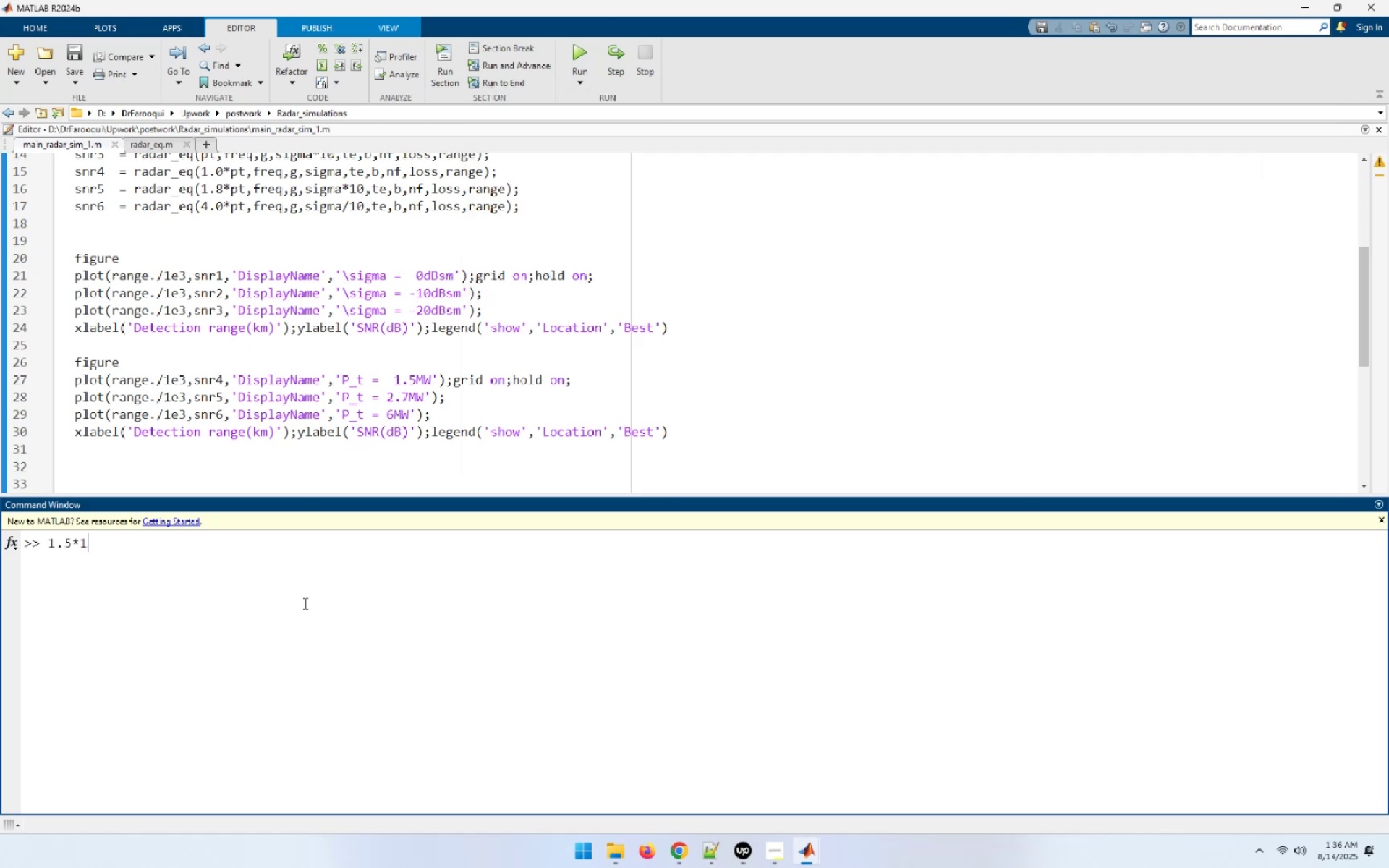 
key(NumpadDecimal)
 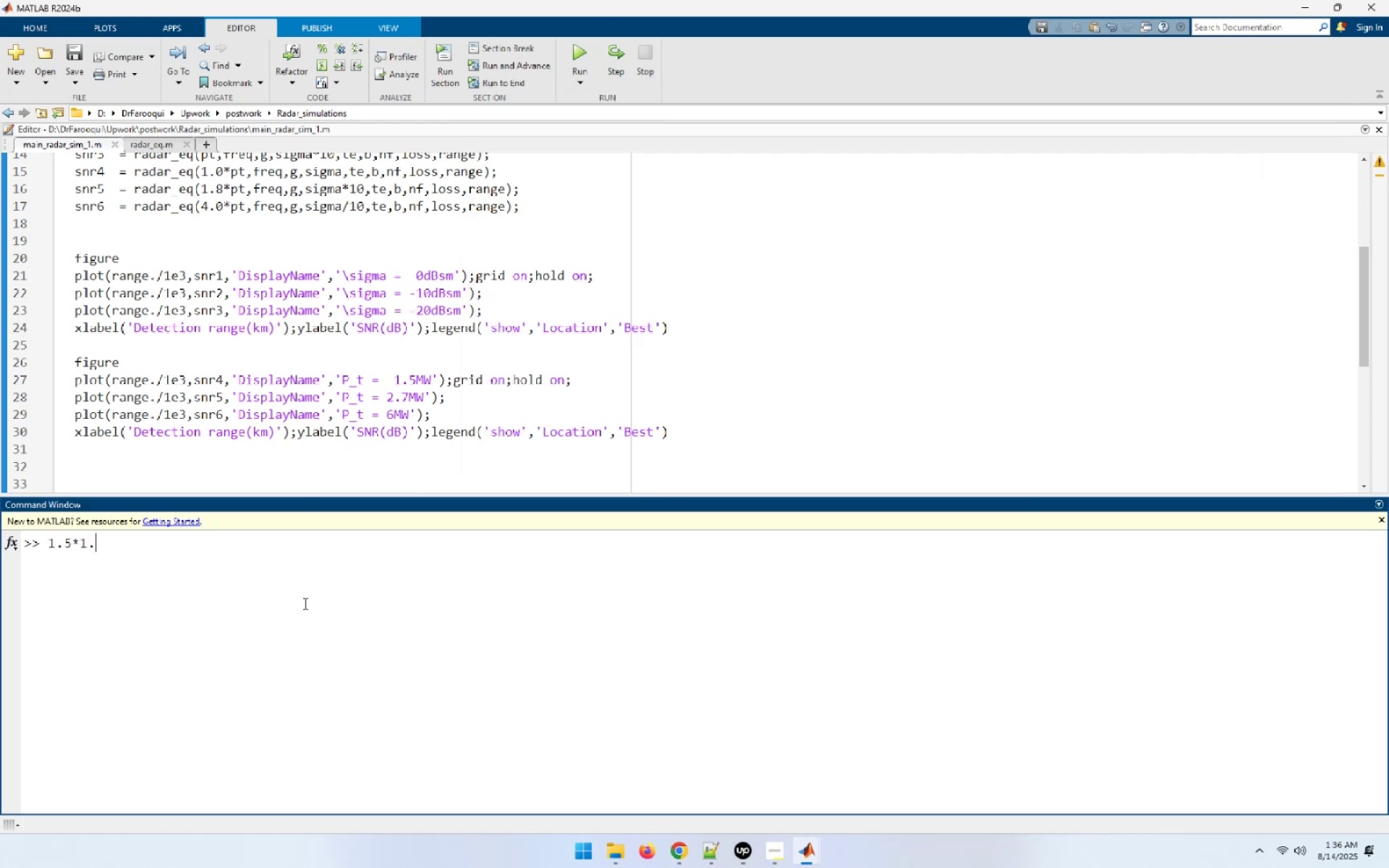 
key(Numpad8)
 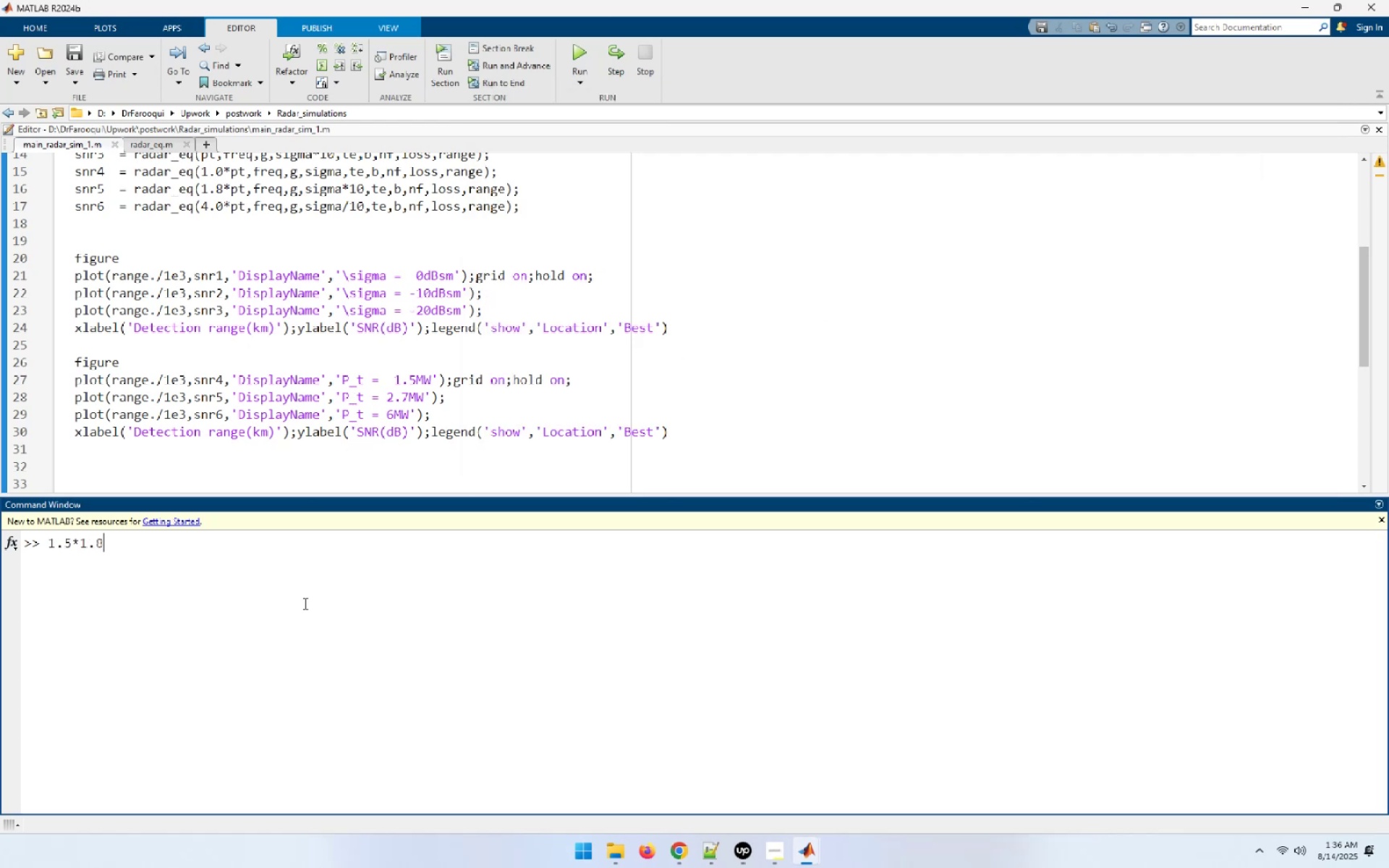 
key(NumpadEnter)
 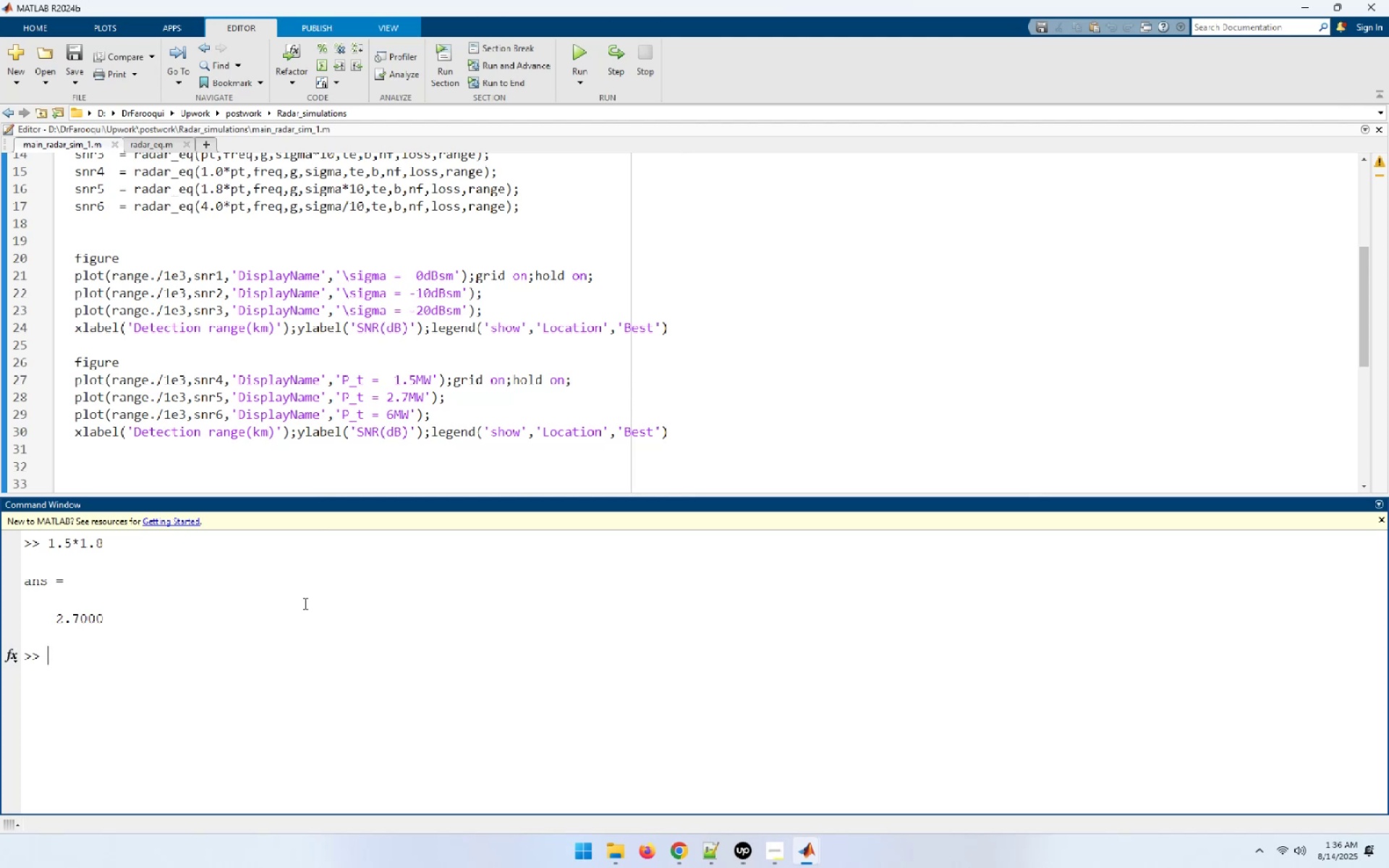 
key(ArrowUp)
 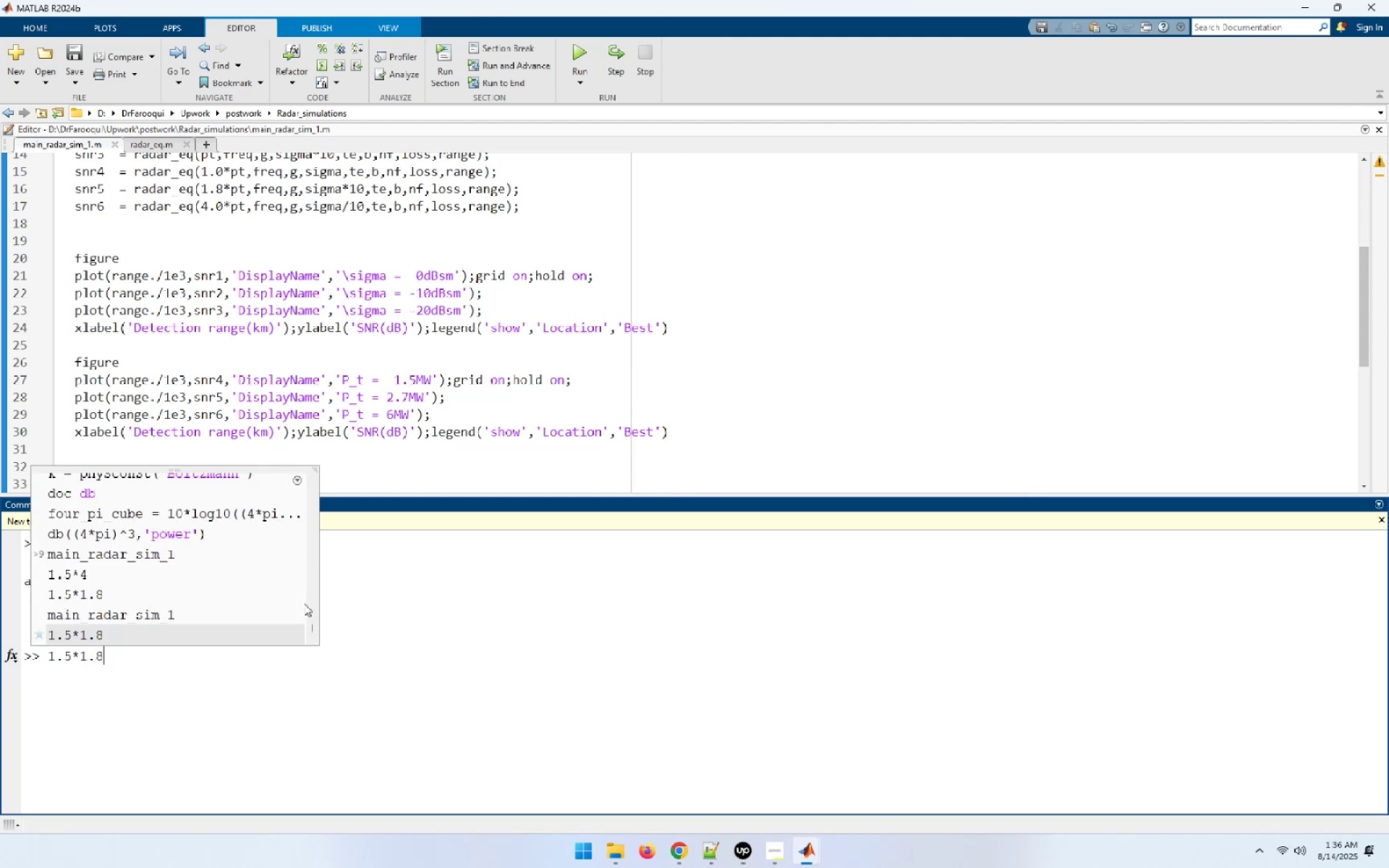 
key(Backspace)
 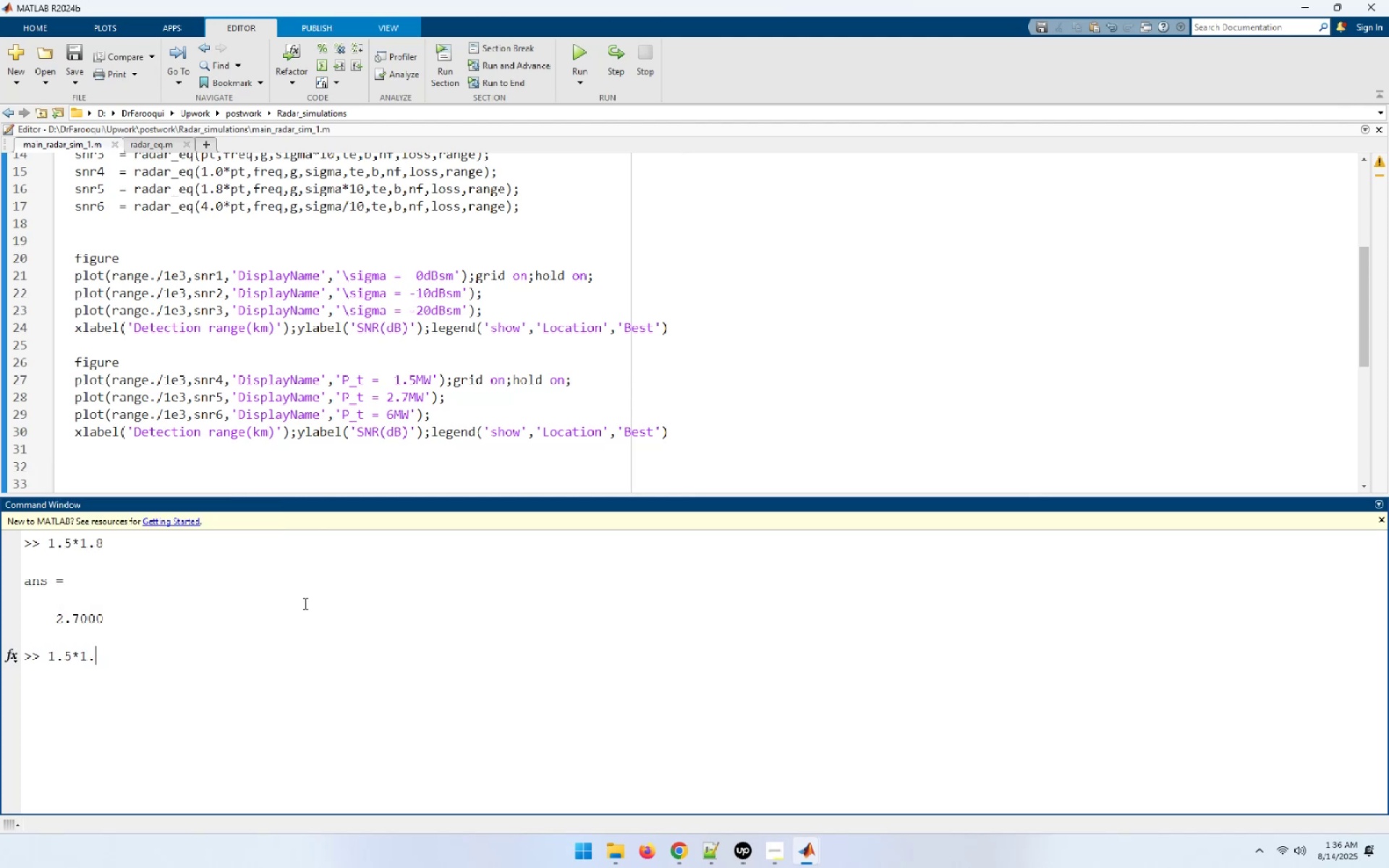 
key(Backspace)
 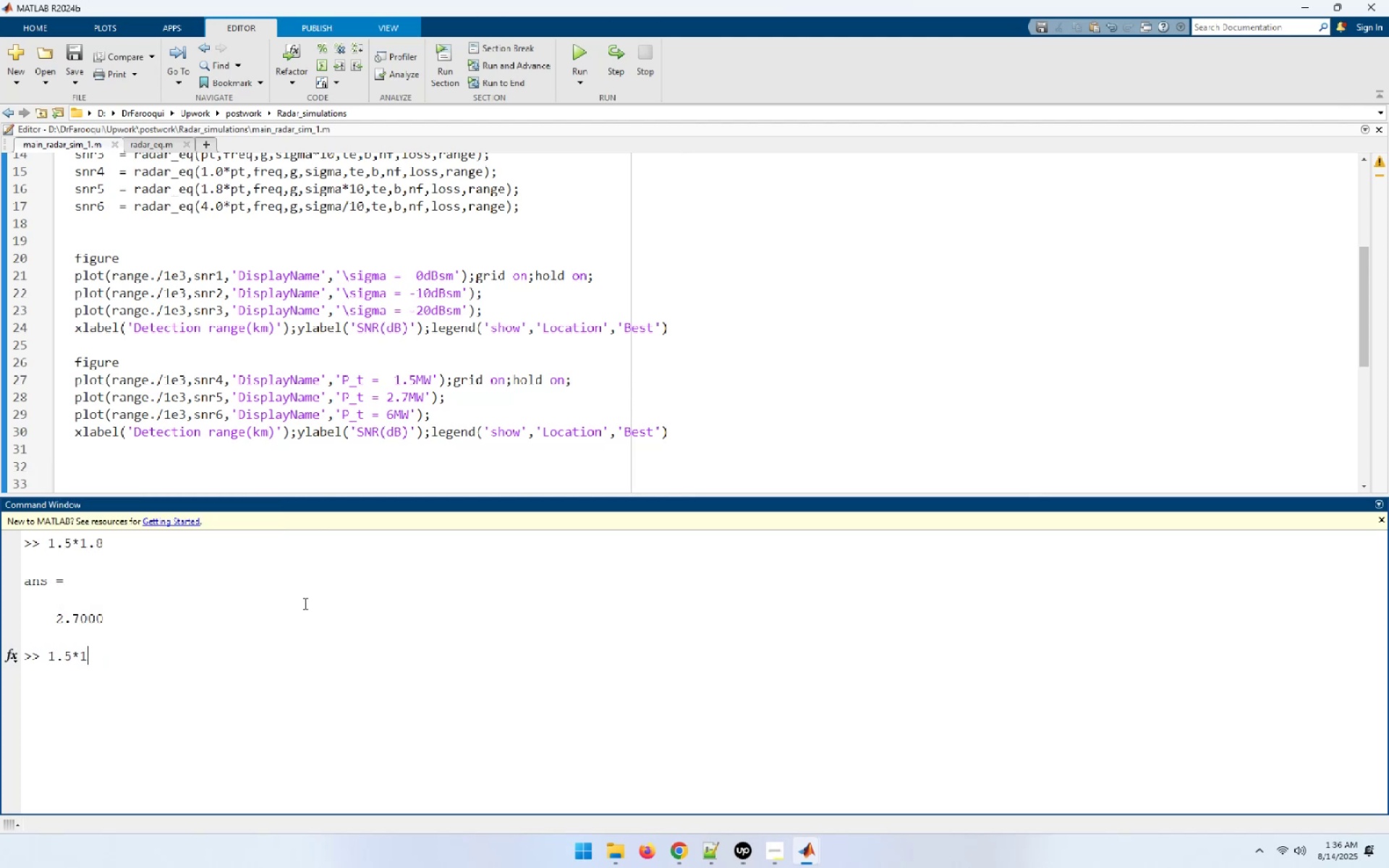 
key(Backspace)
 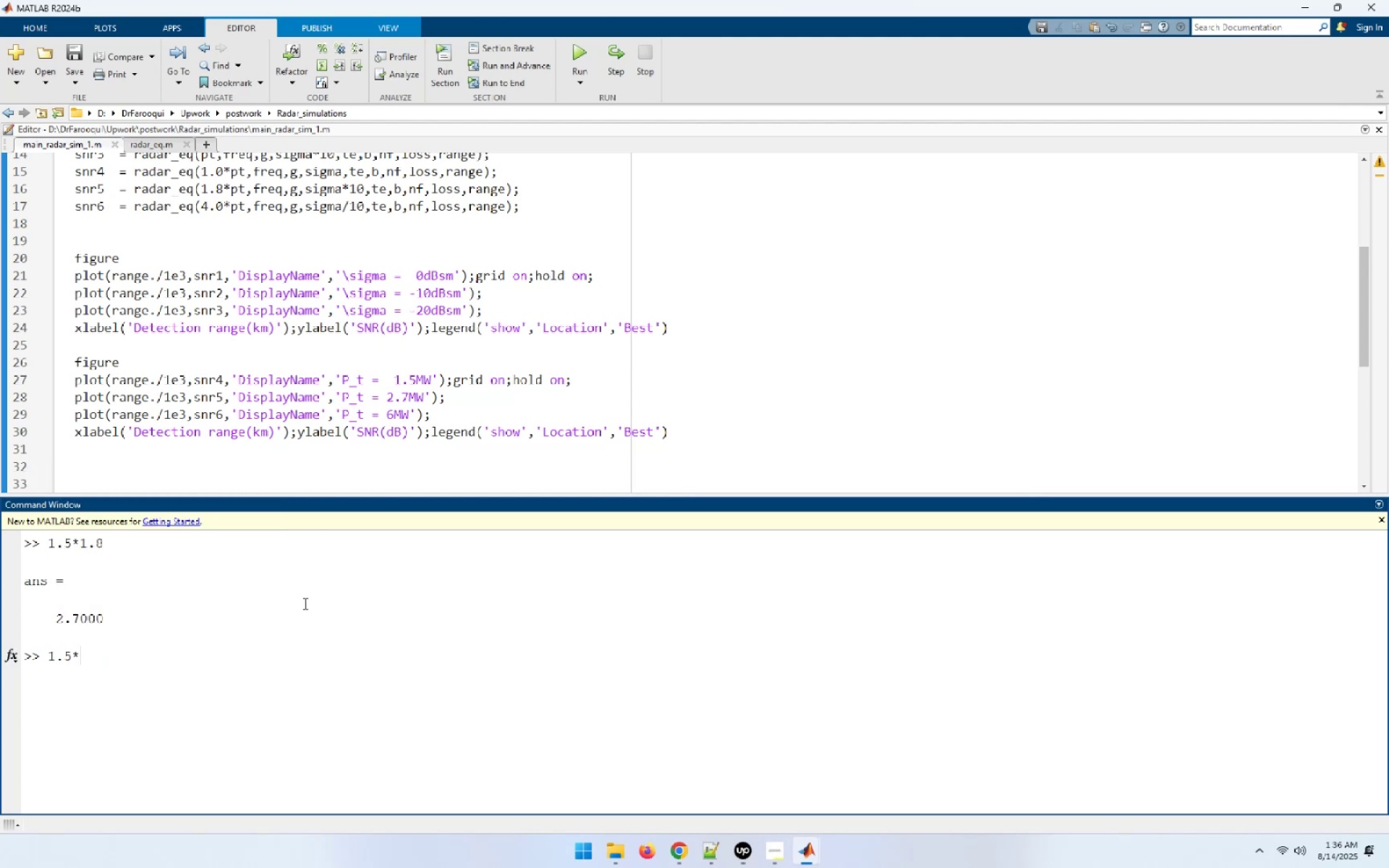 
key(Numpad4)
 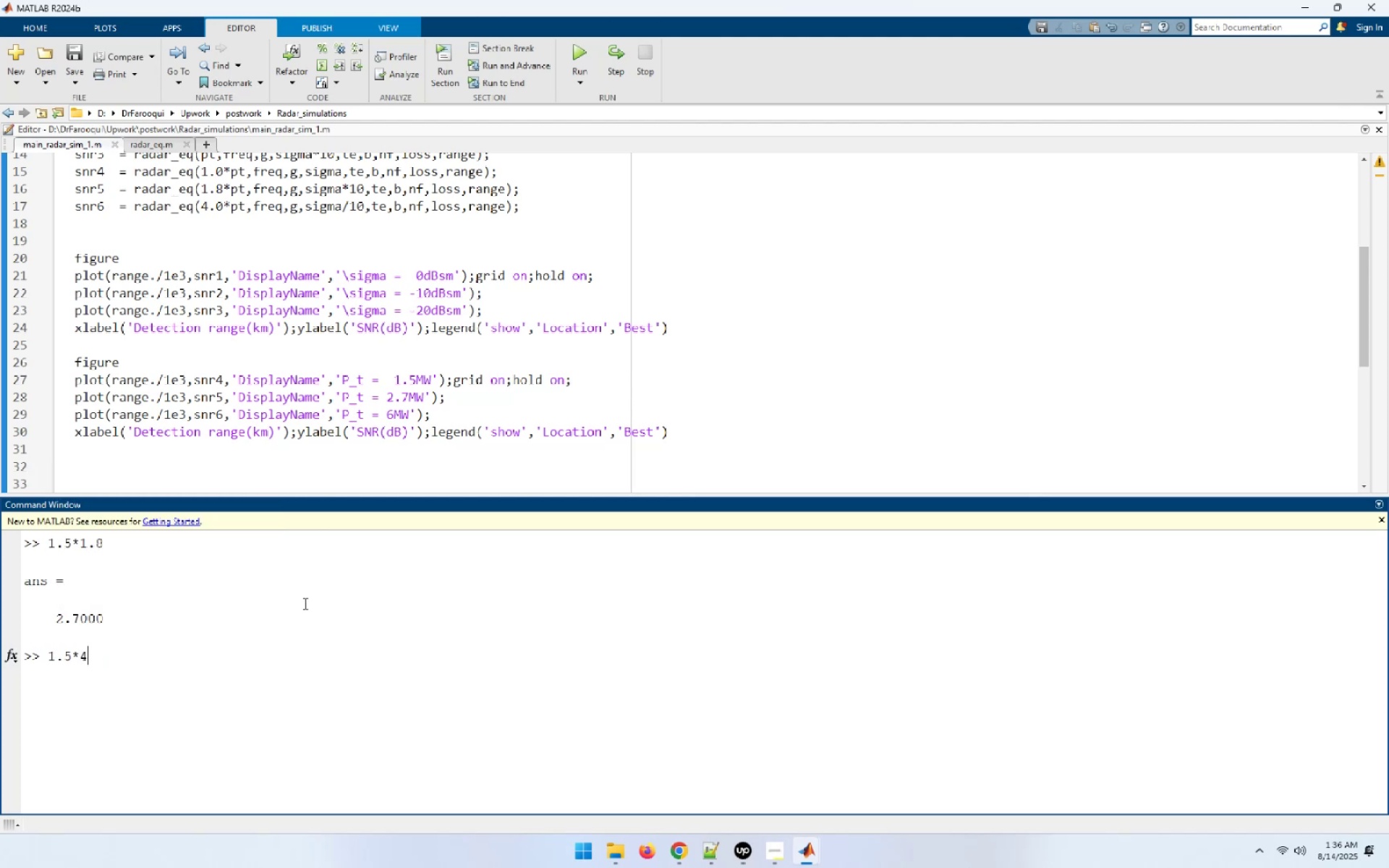 
key(NumpadEnter)
 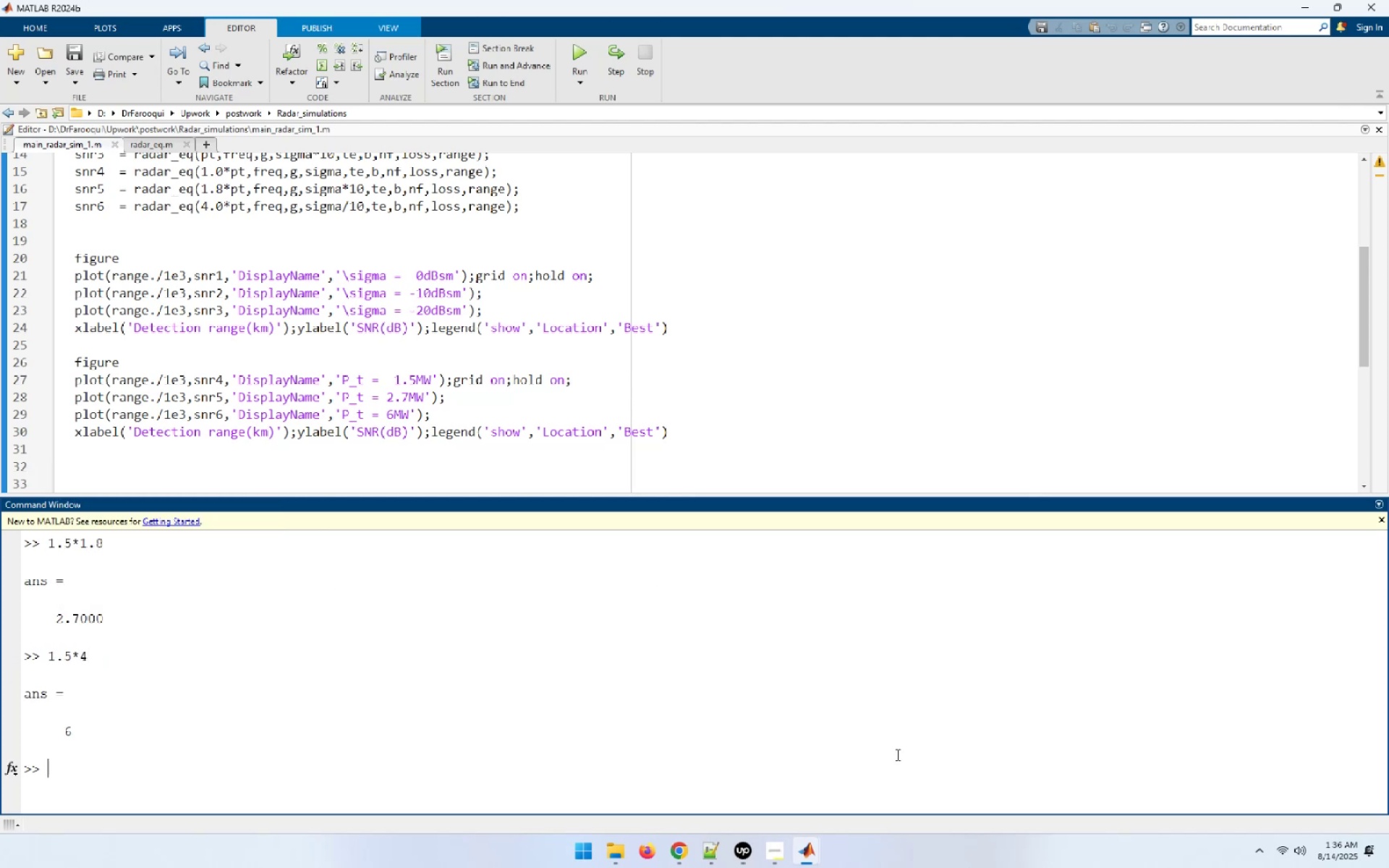 
left_click([809, 860])
 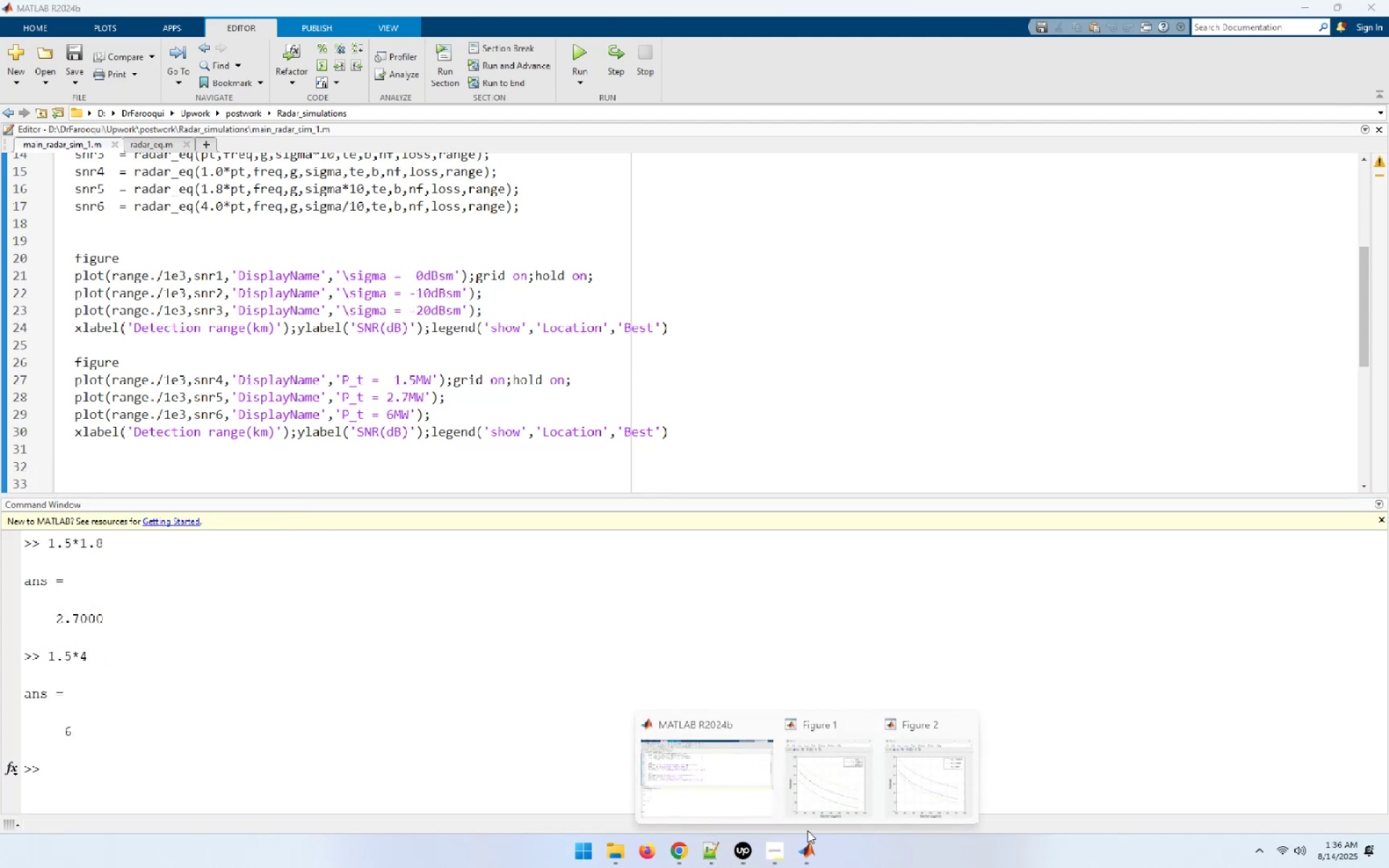 
left_click([819, 784])
 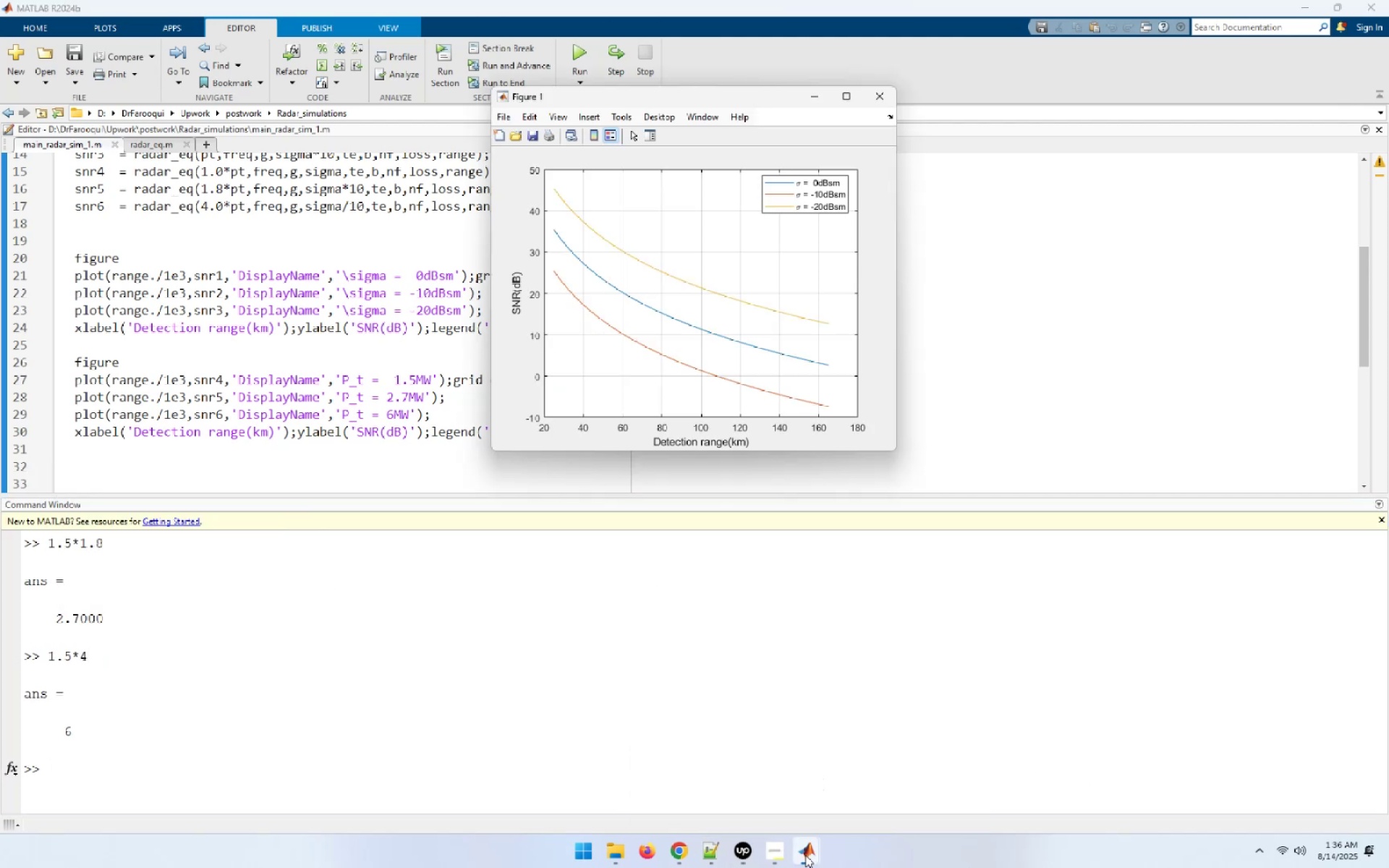 
left_click([805, 863])
 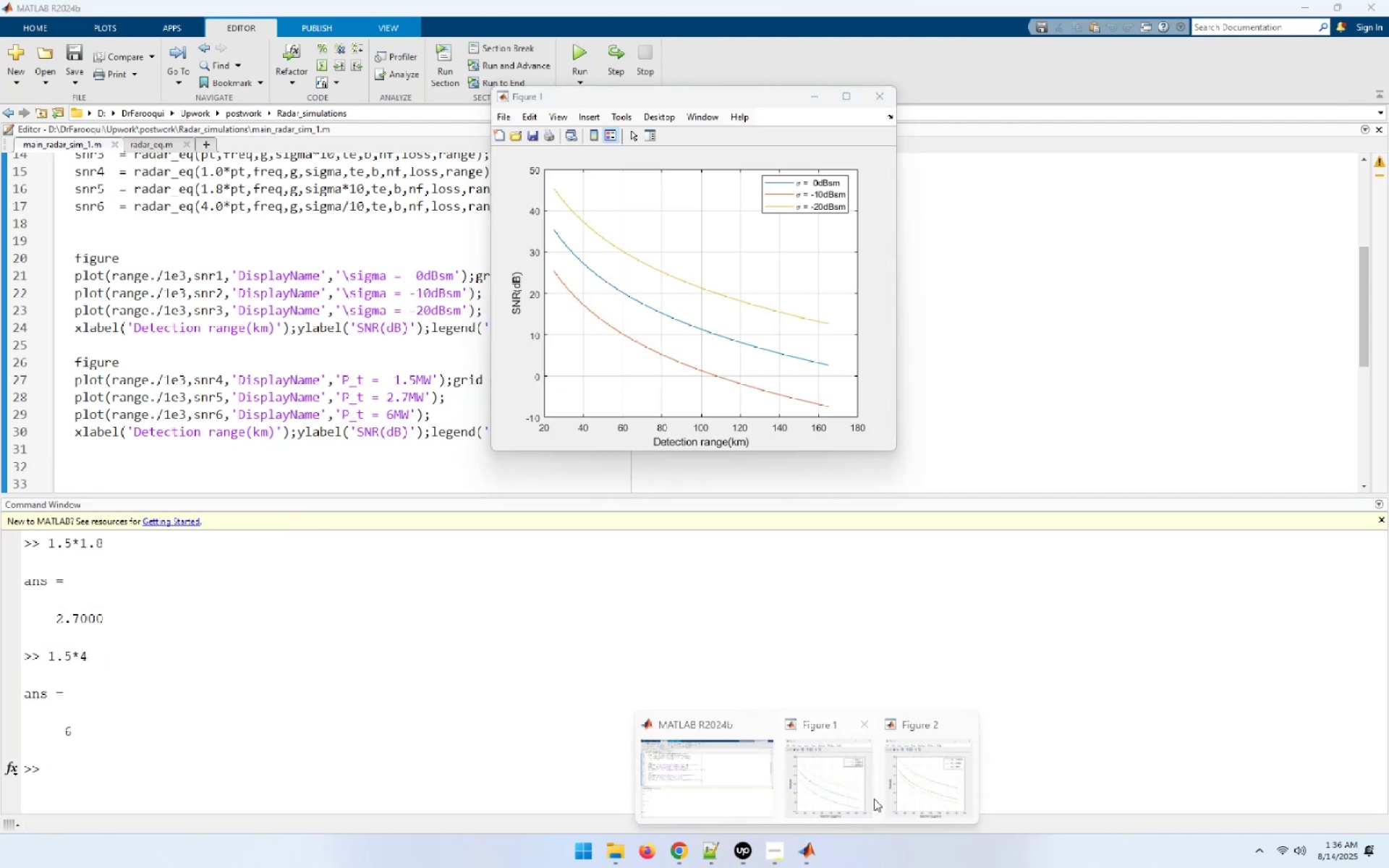 
left_click([915, 783])
 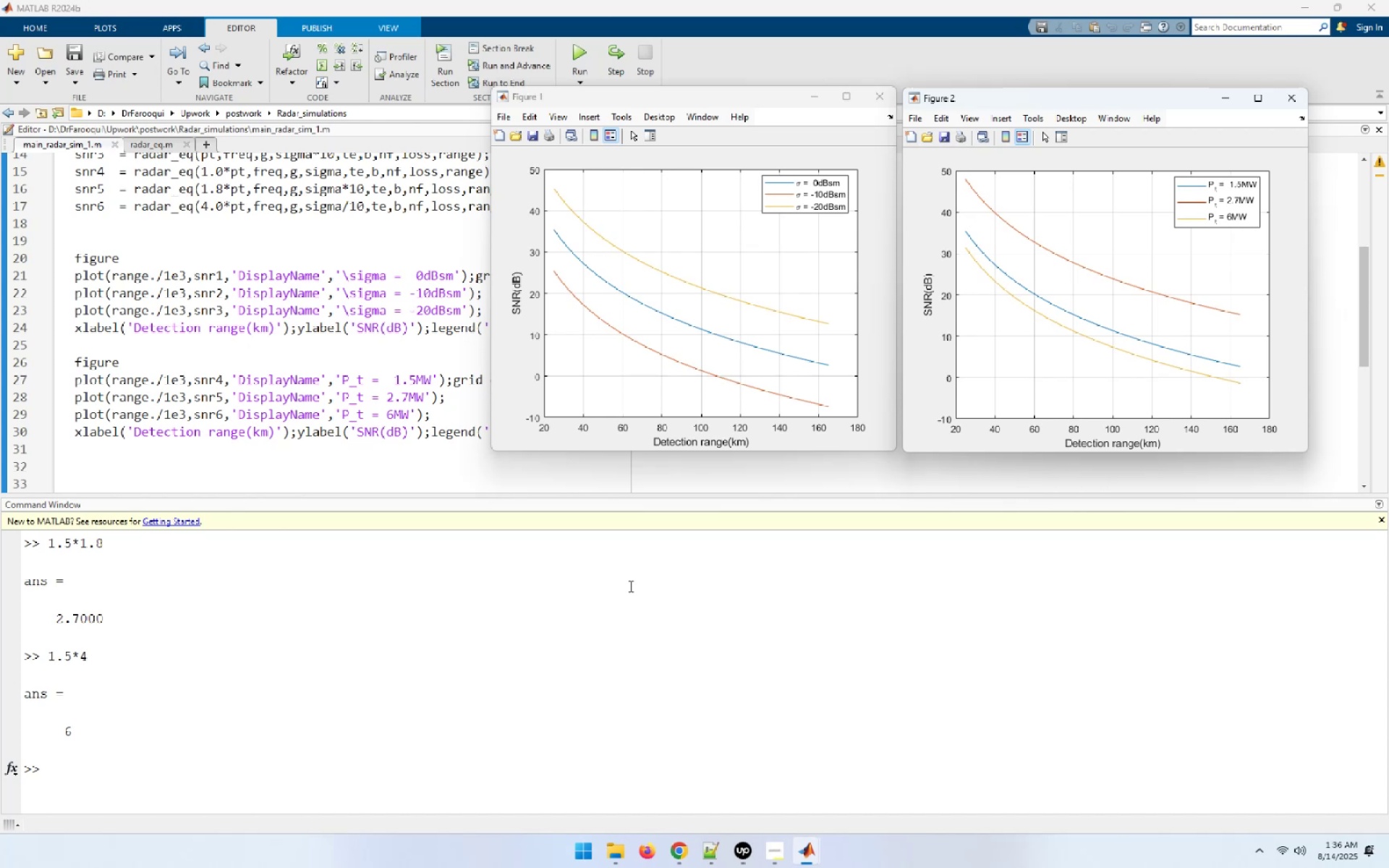 
wait(45.32)
 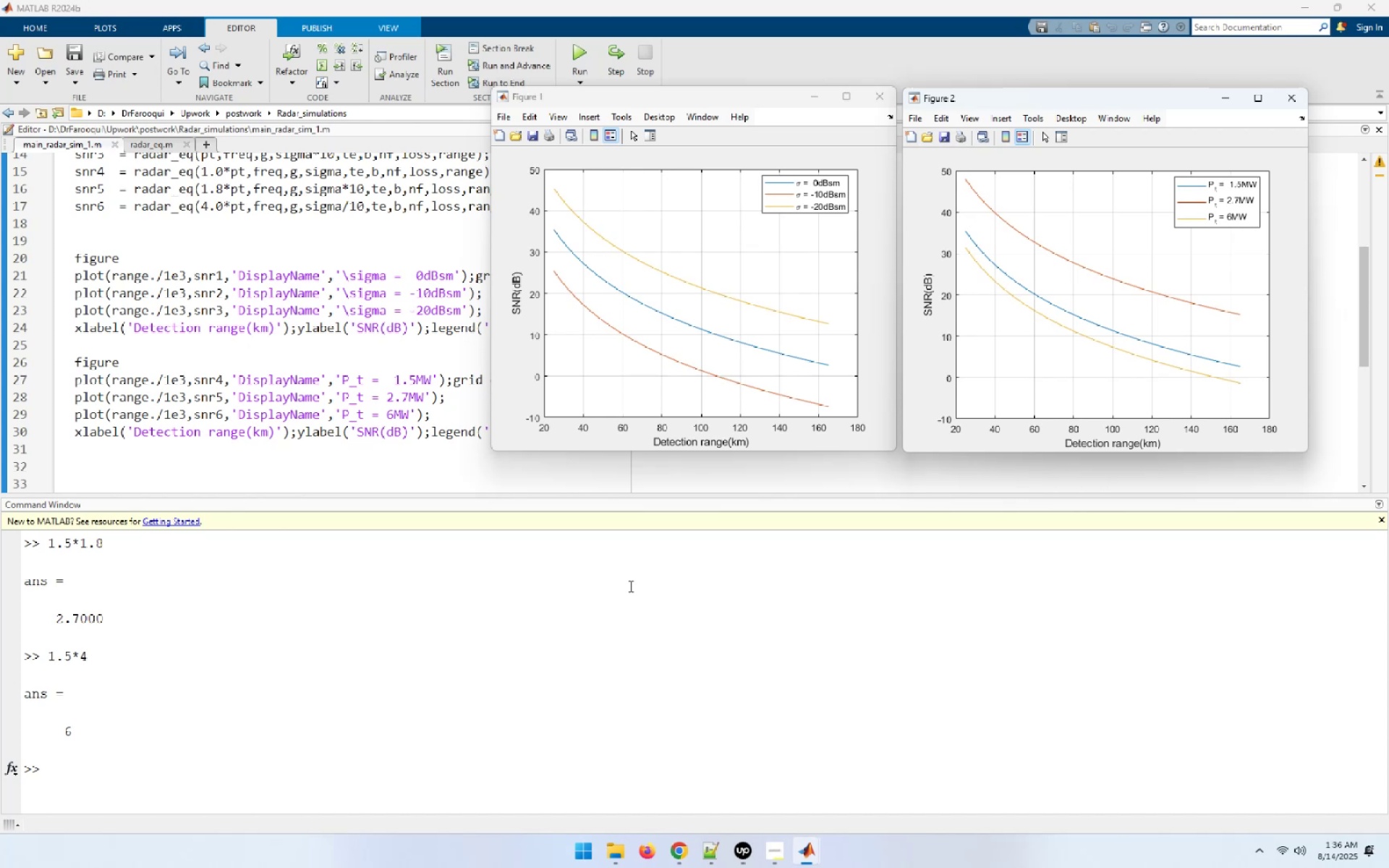 
left_click([618, 564])
 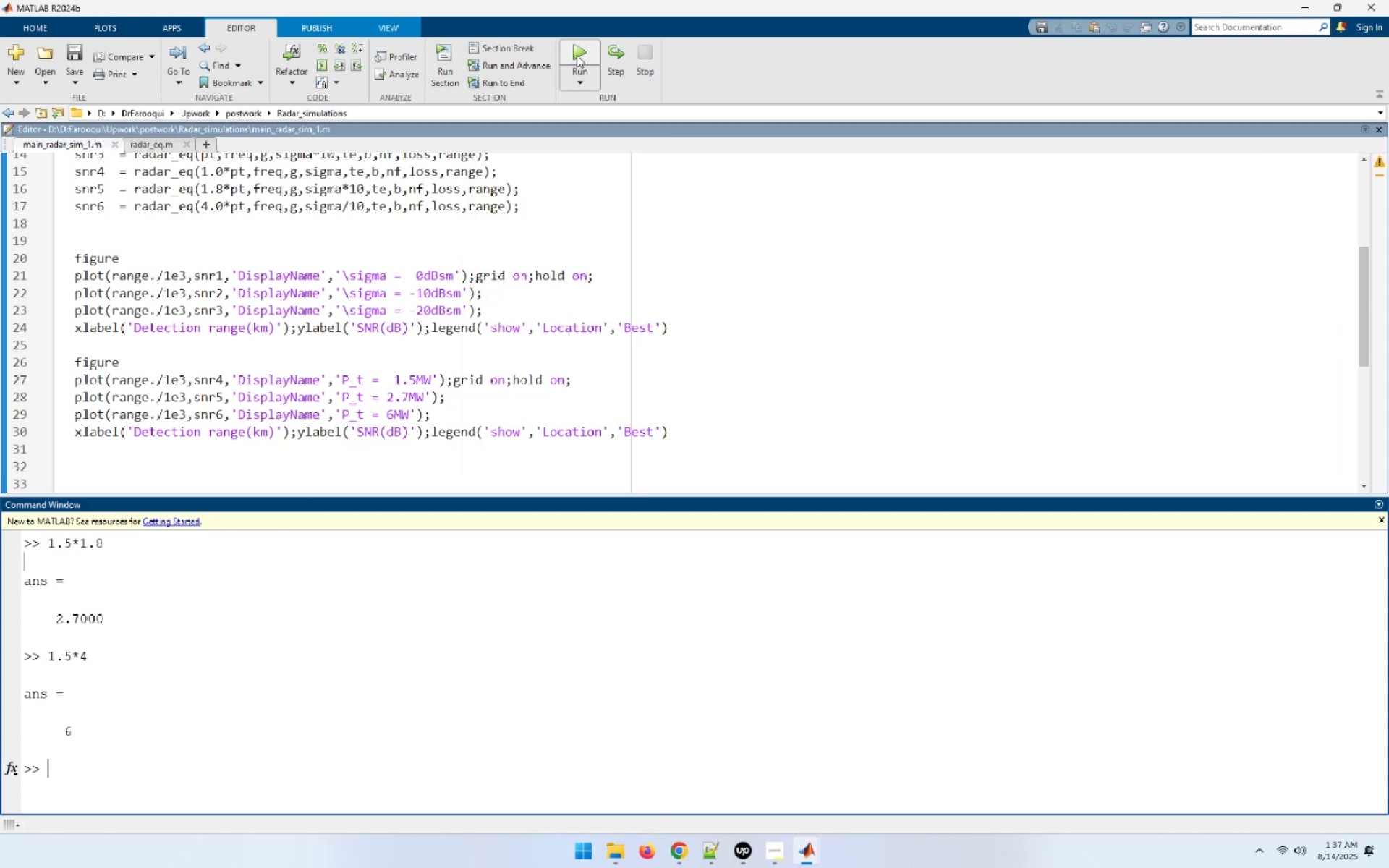 
left_click([579, 46])
 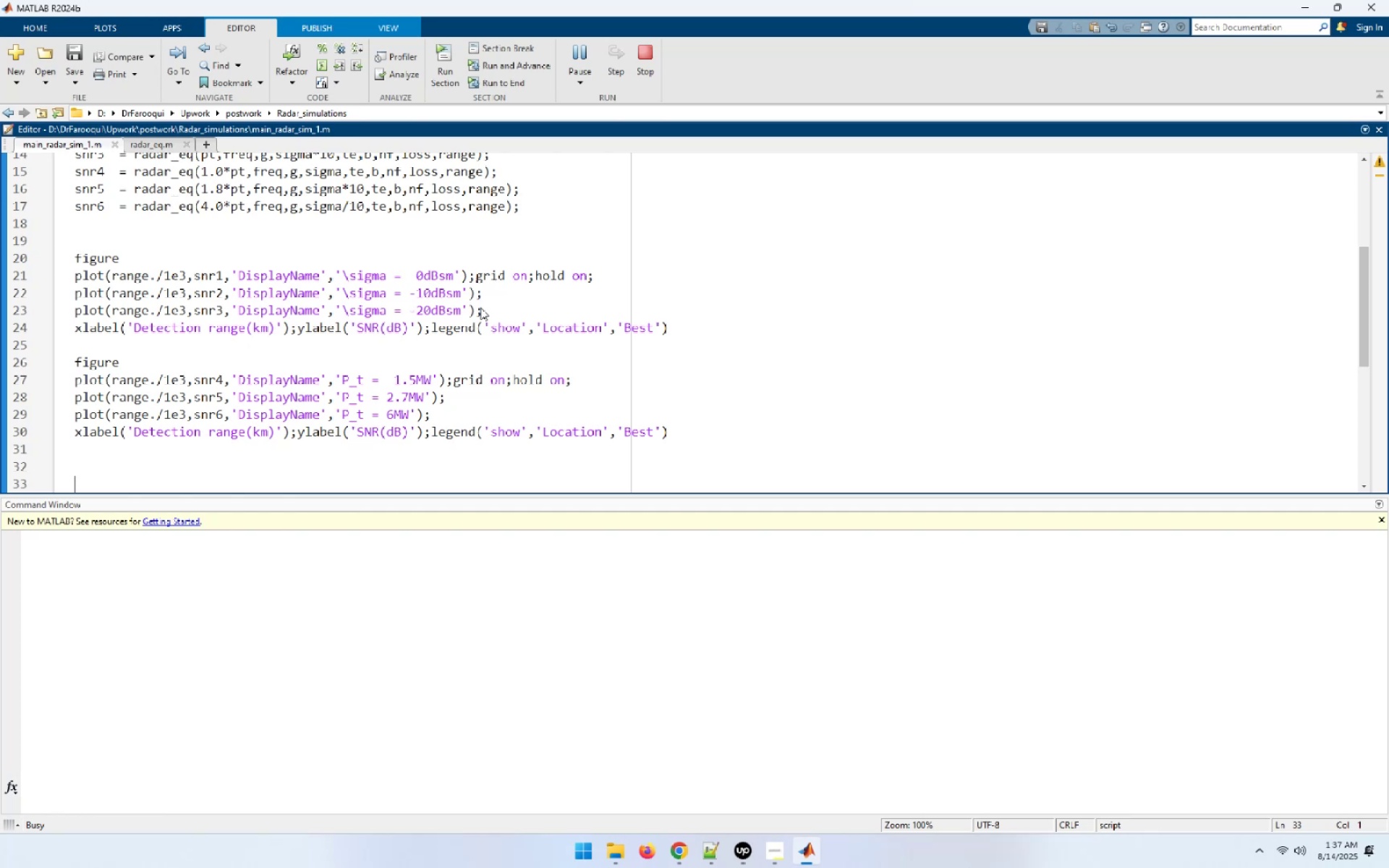 
mouse_move([514, 297])
 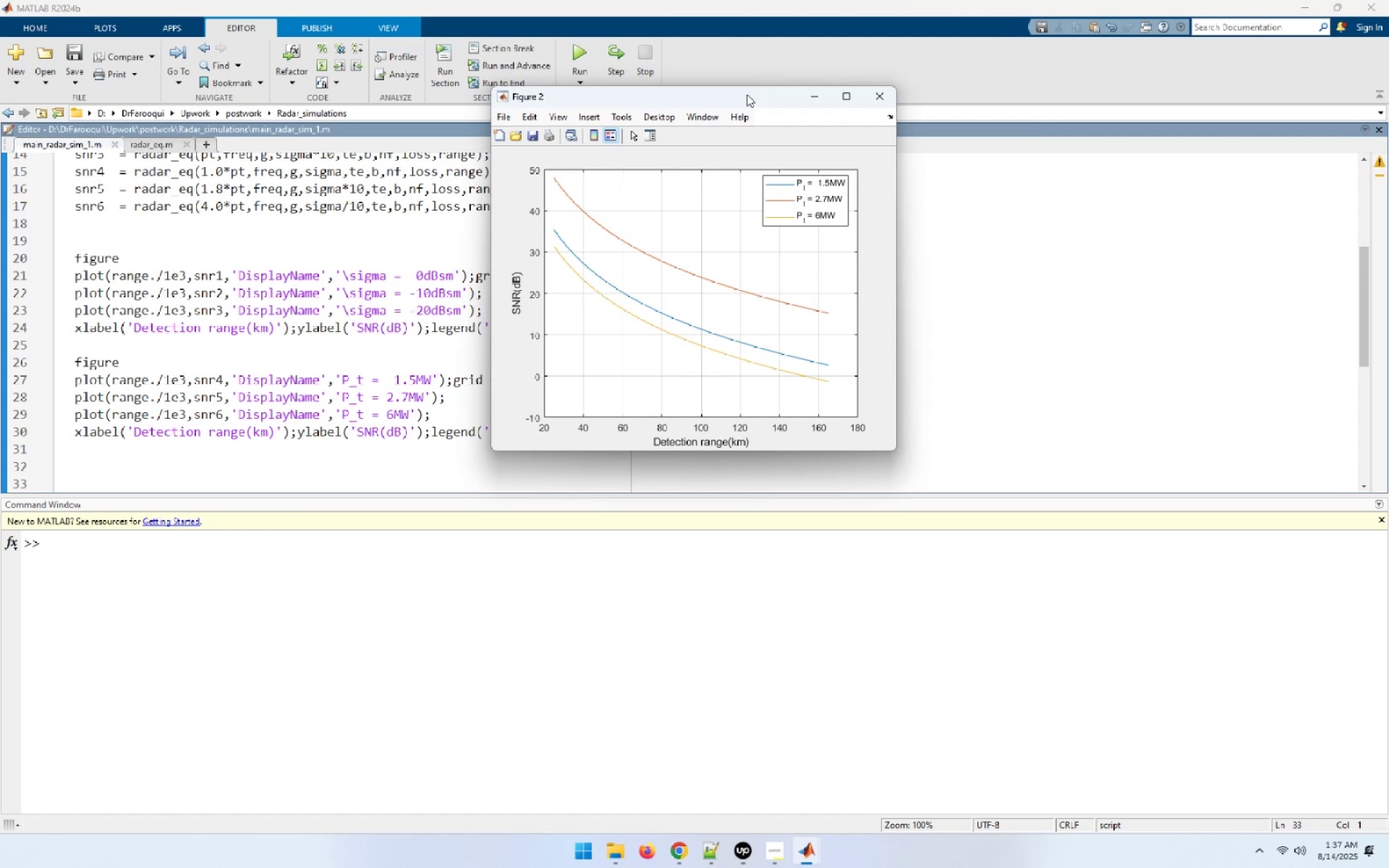 
left_click_drag(start_coordinate=[747, 94], to_coordinate=[1197, 88])
 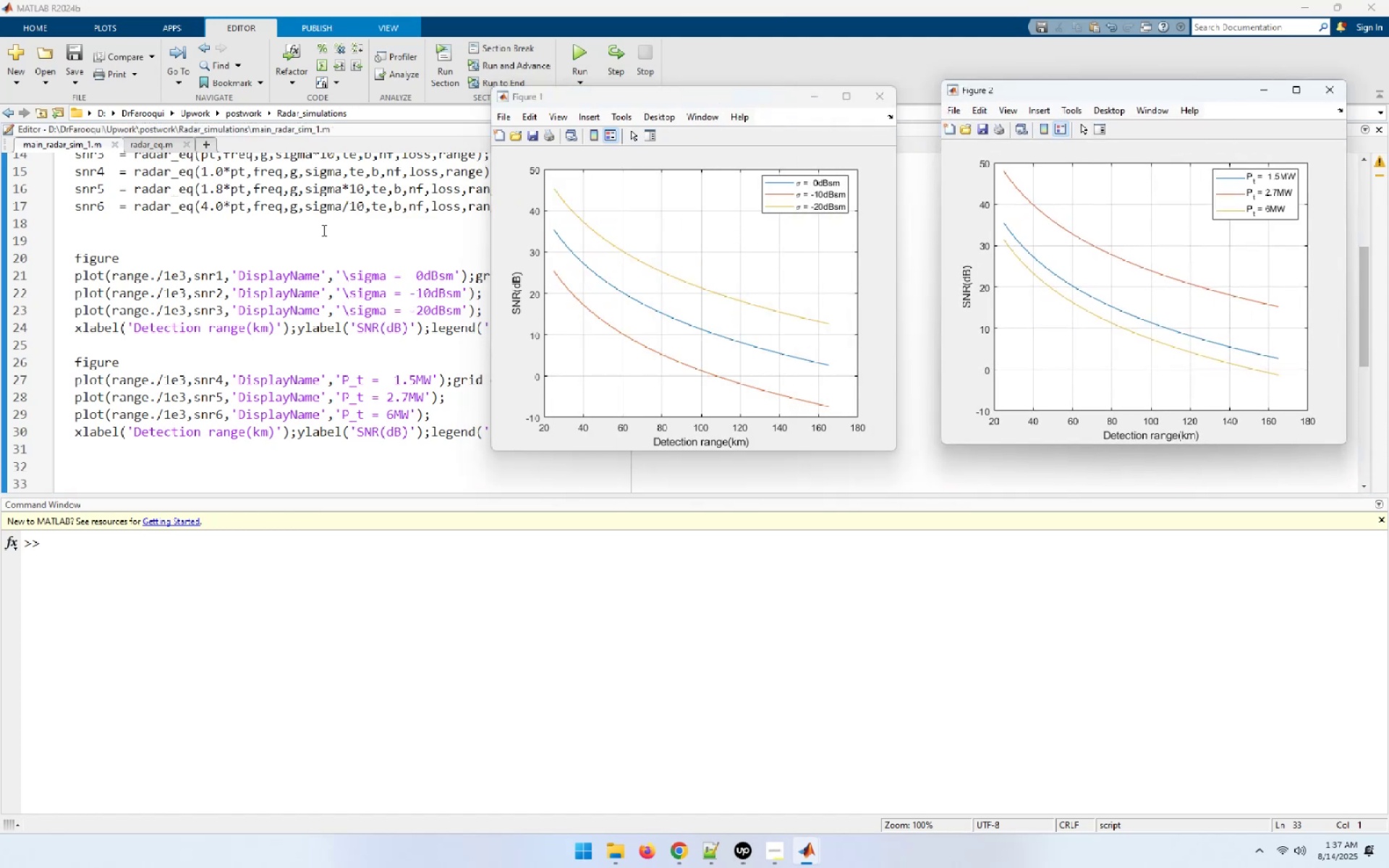 
left_click([323, 230])
 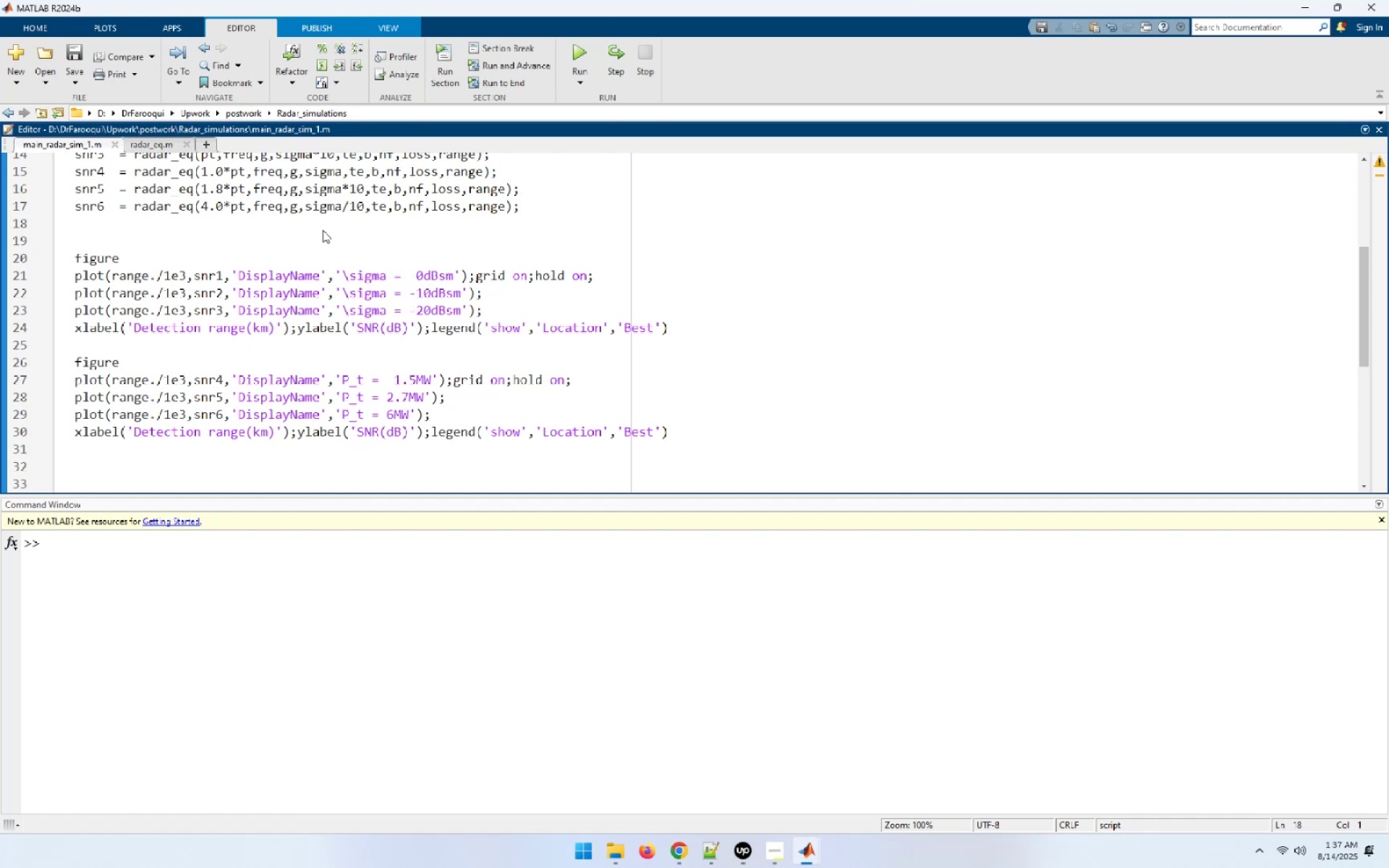 
wait(16.66)
 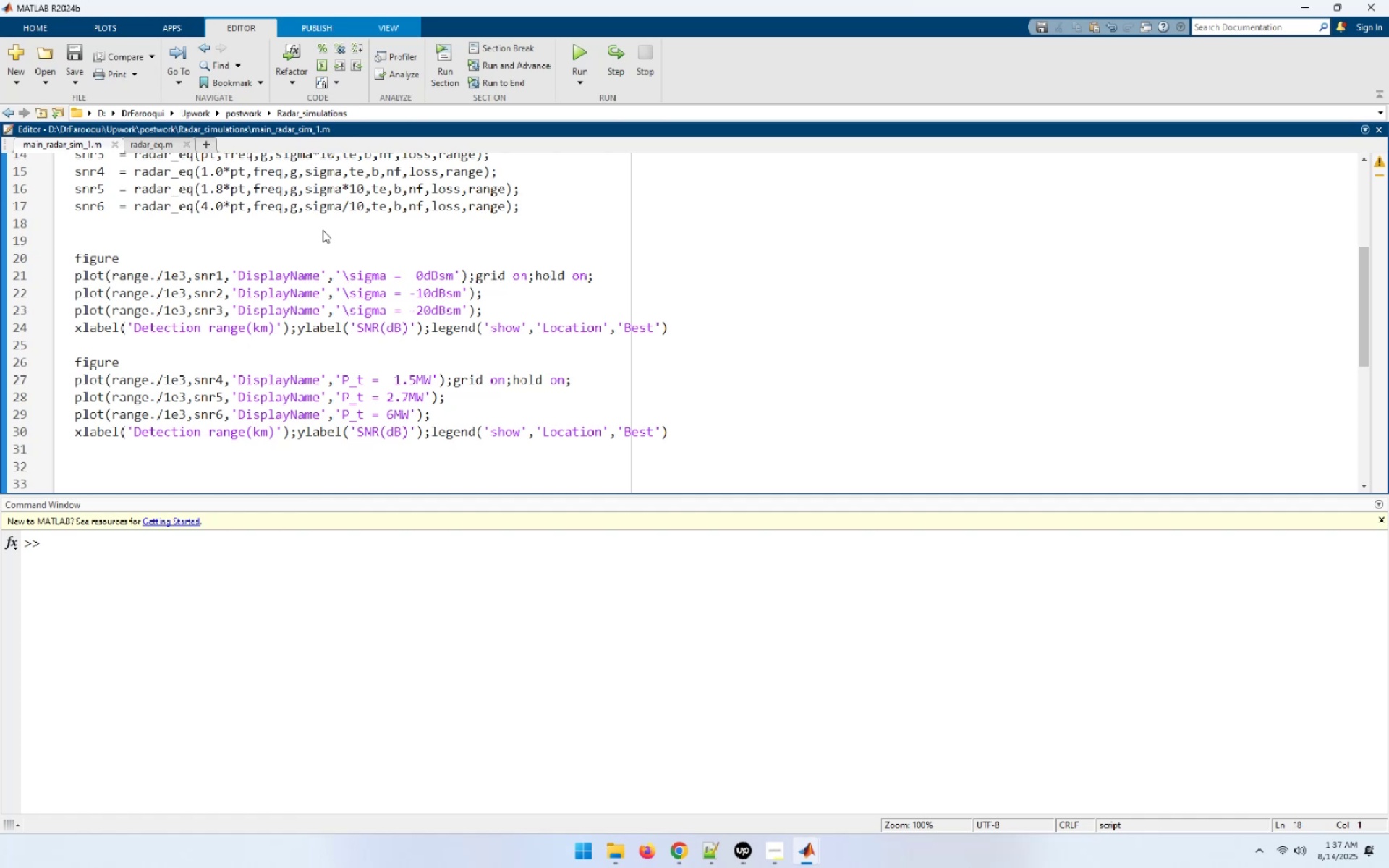 
scroll: coordinate [323, 230], scroll_direction: up, amount: 1.0
 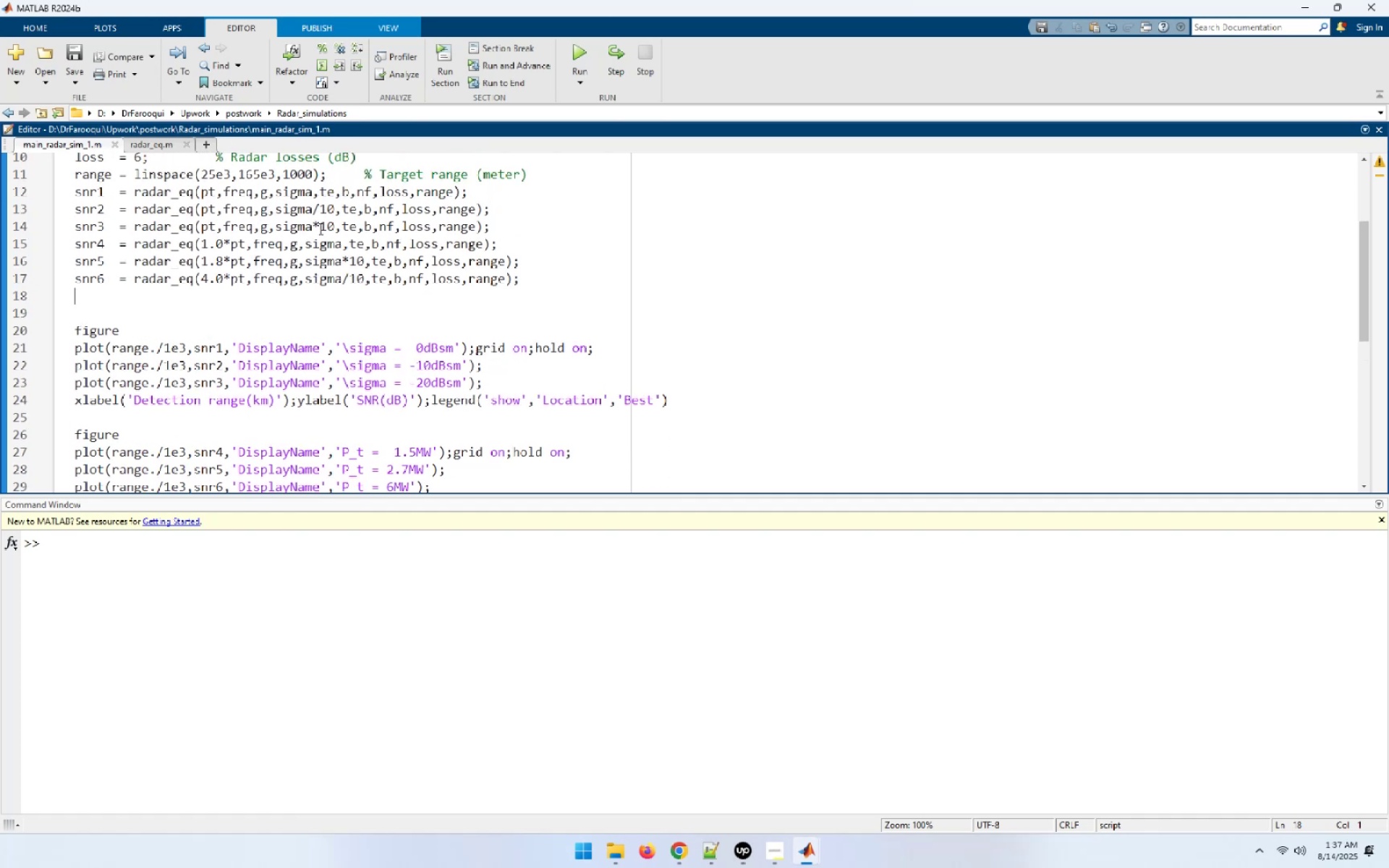 
wait(9.05)
 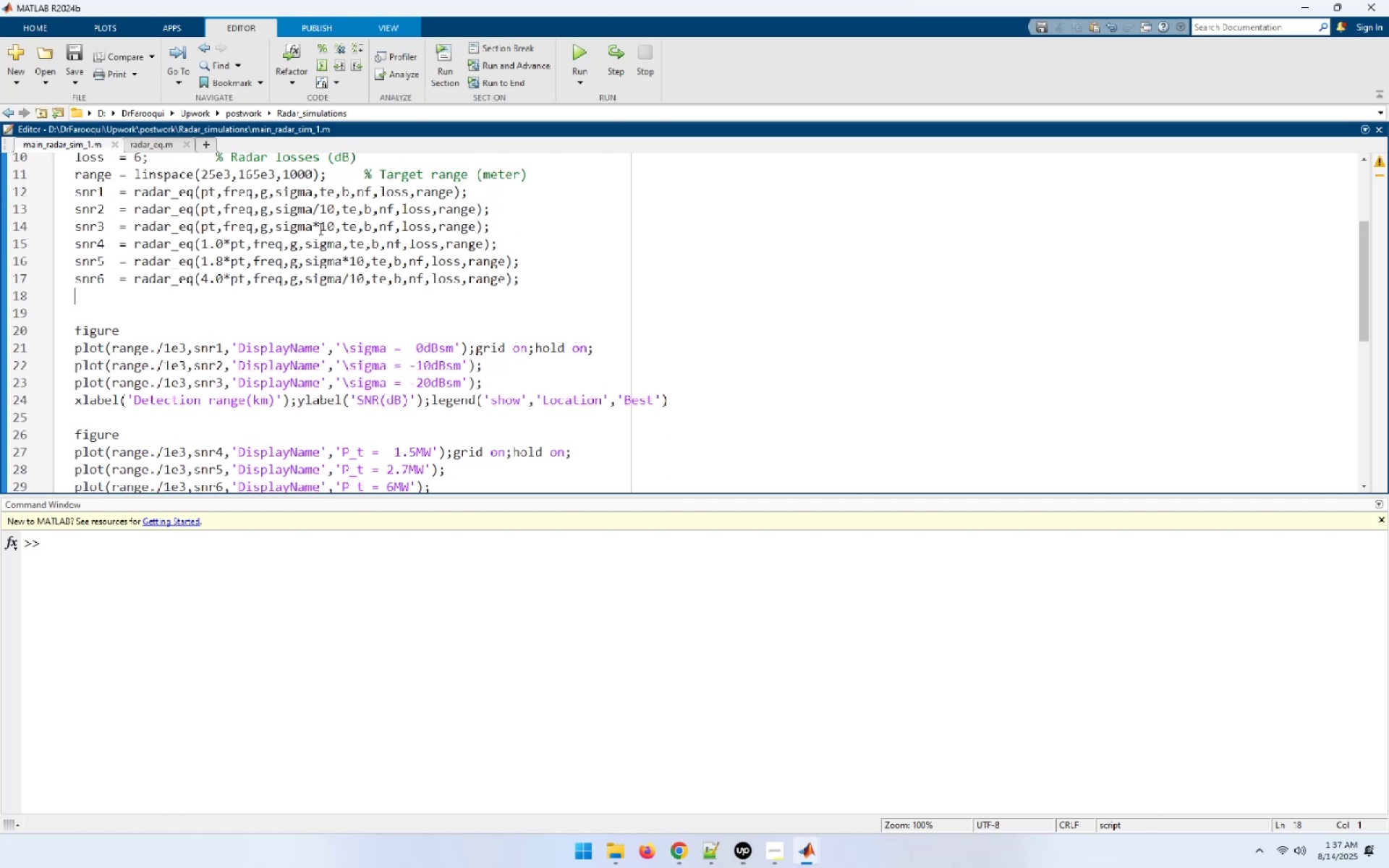 
left_click([982, 215])
 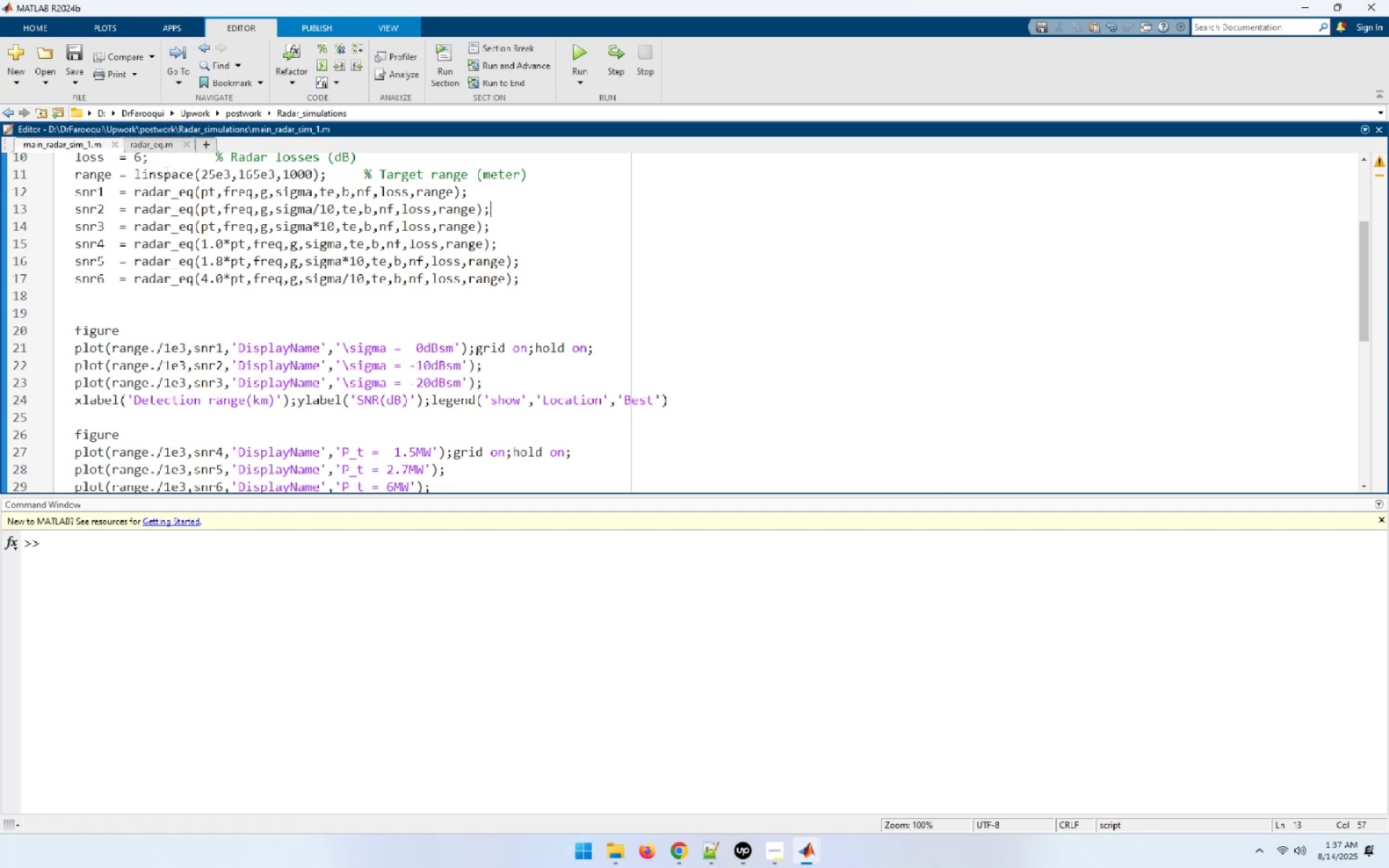 
left_click([167, 150])
 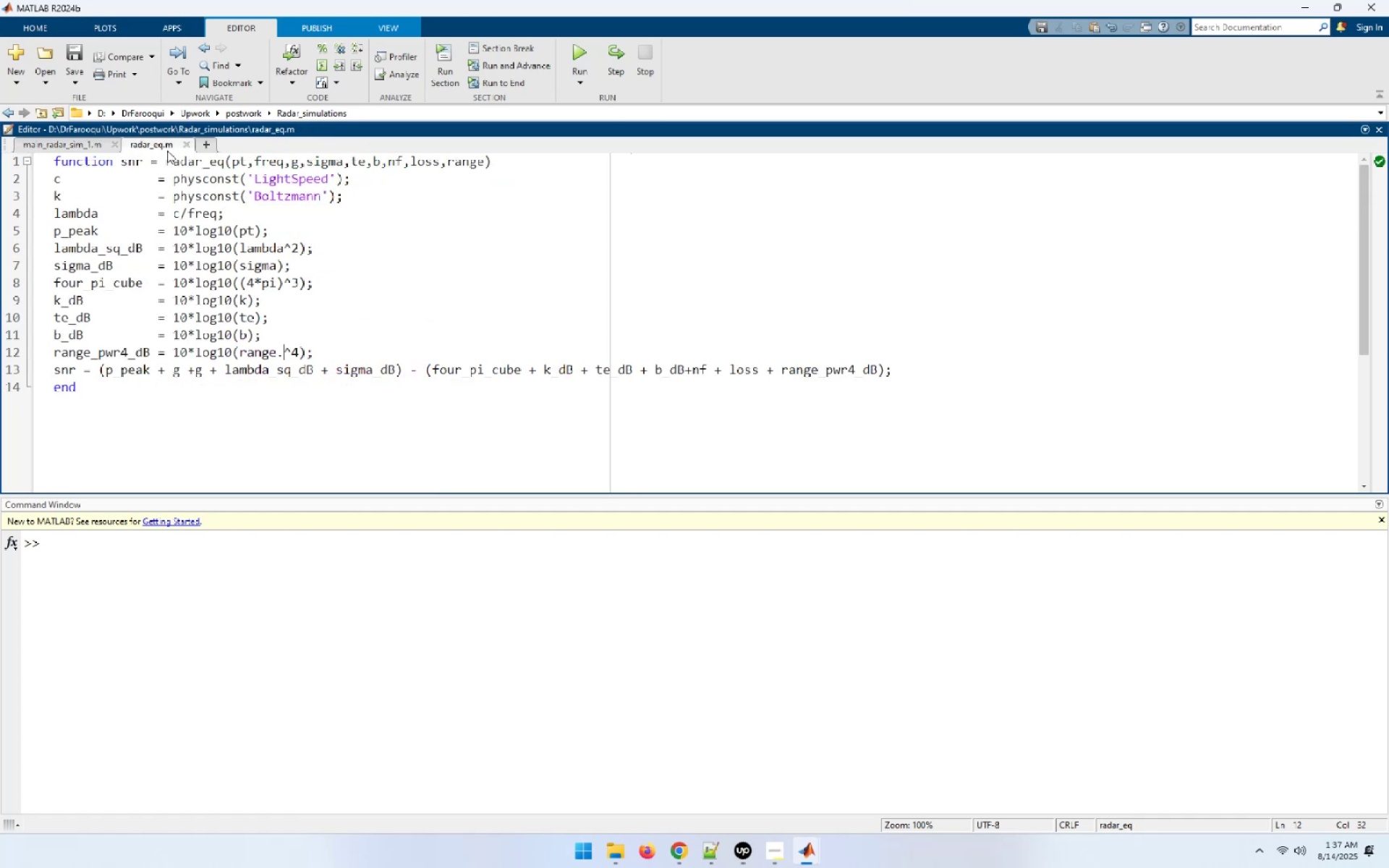 
wait(9.25)
 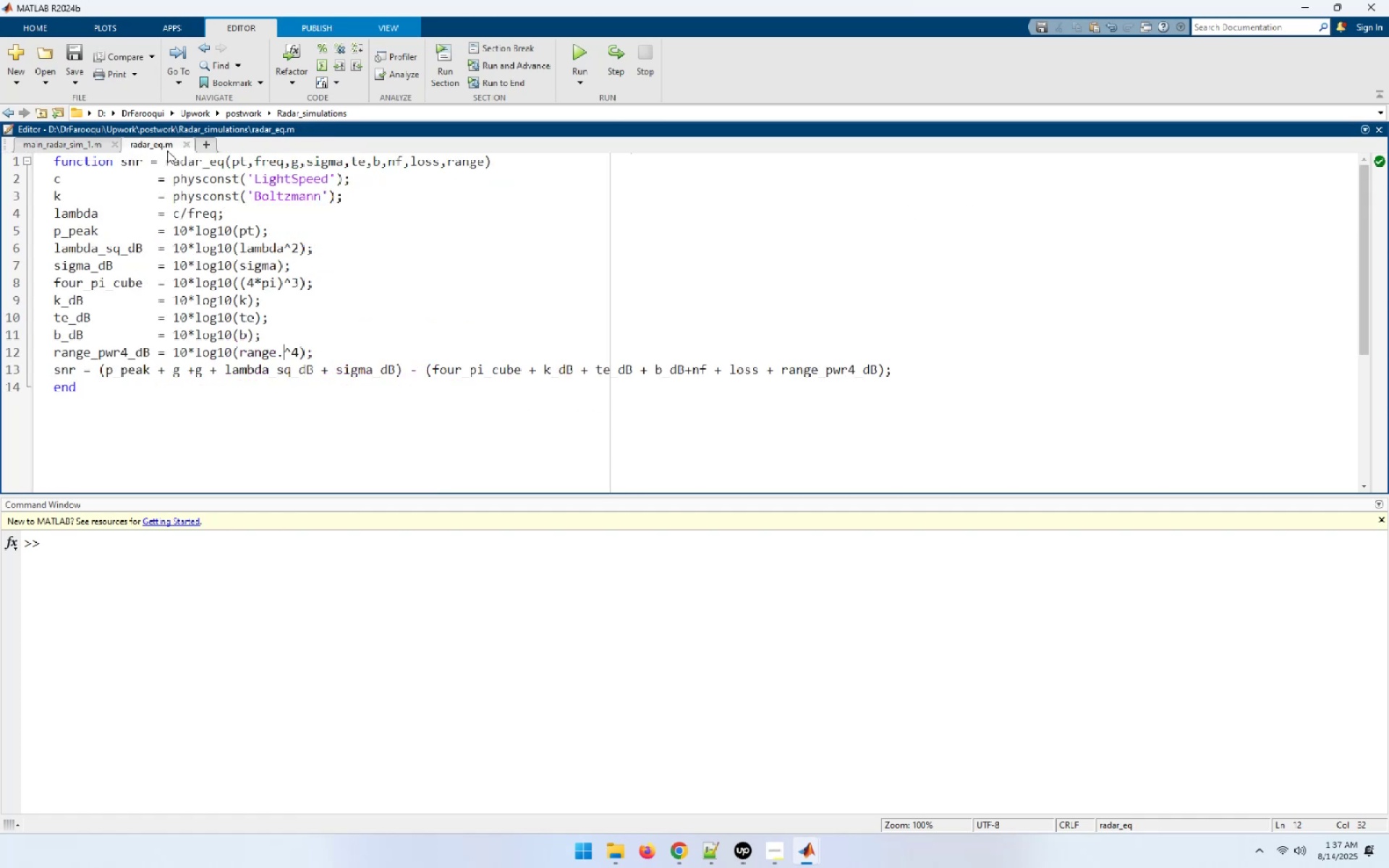 
left_click([413, 254])
 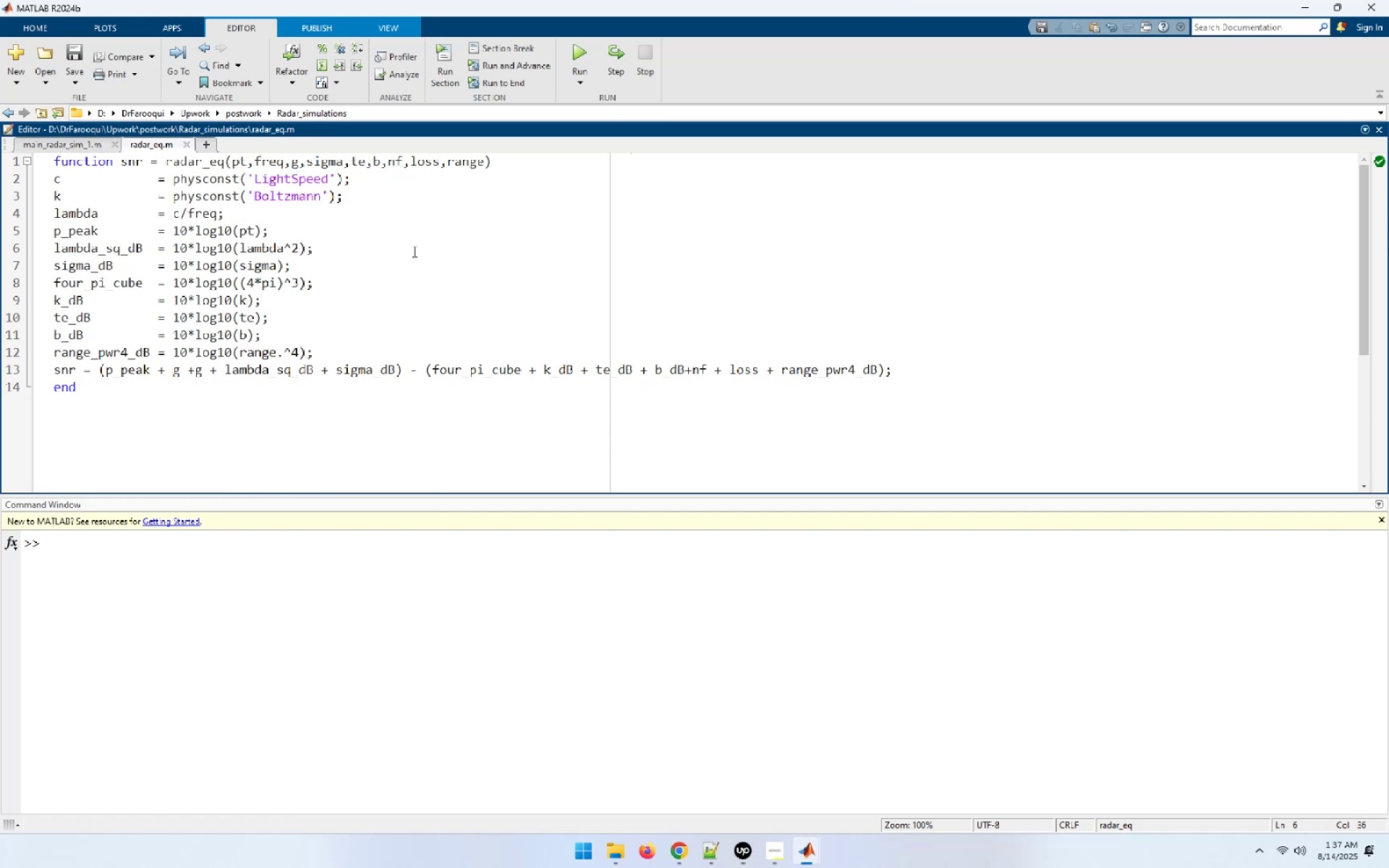 
key(Control+S)
 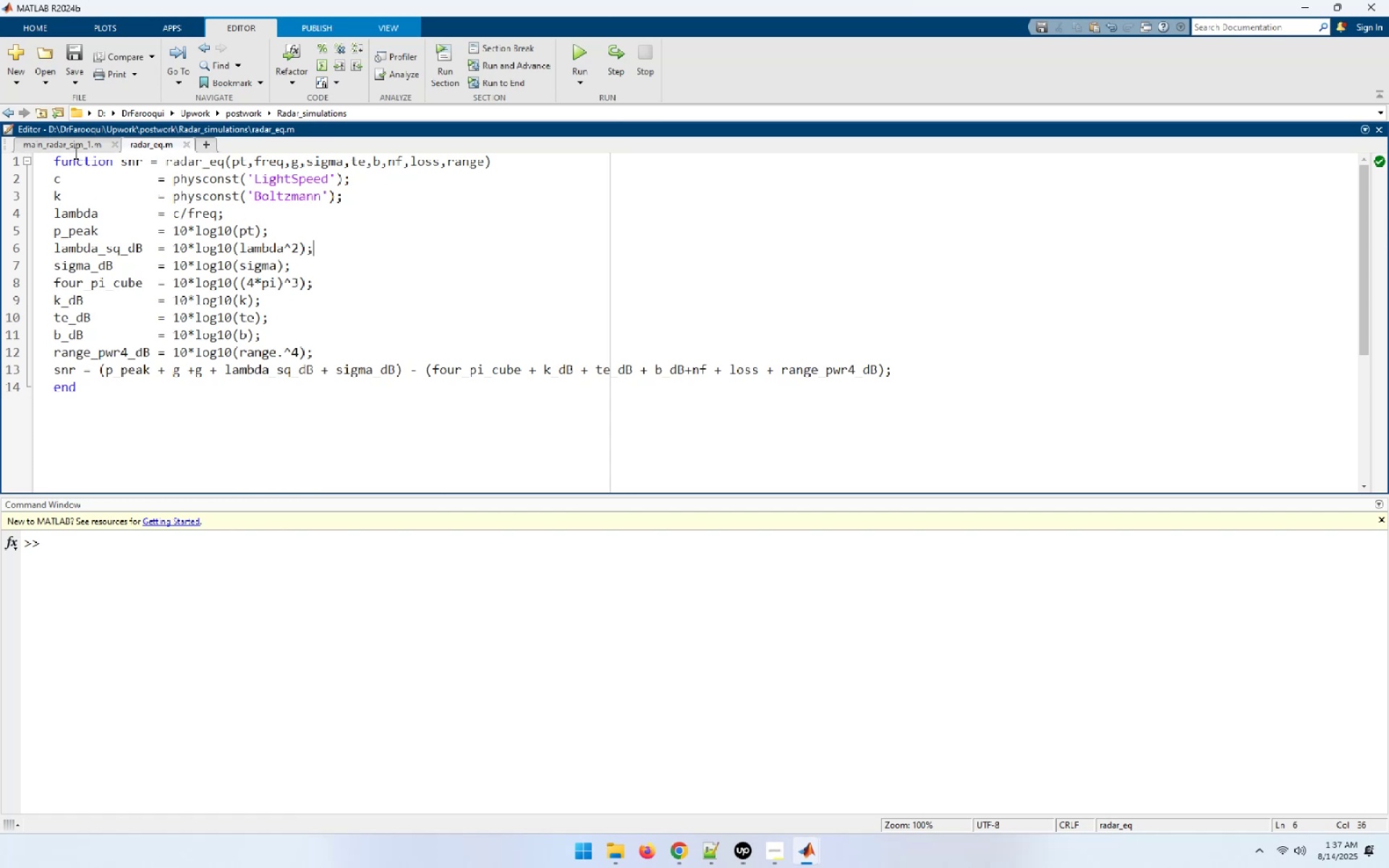 
left_click([75, 144])
 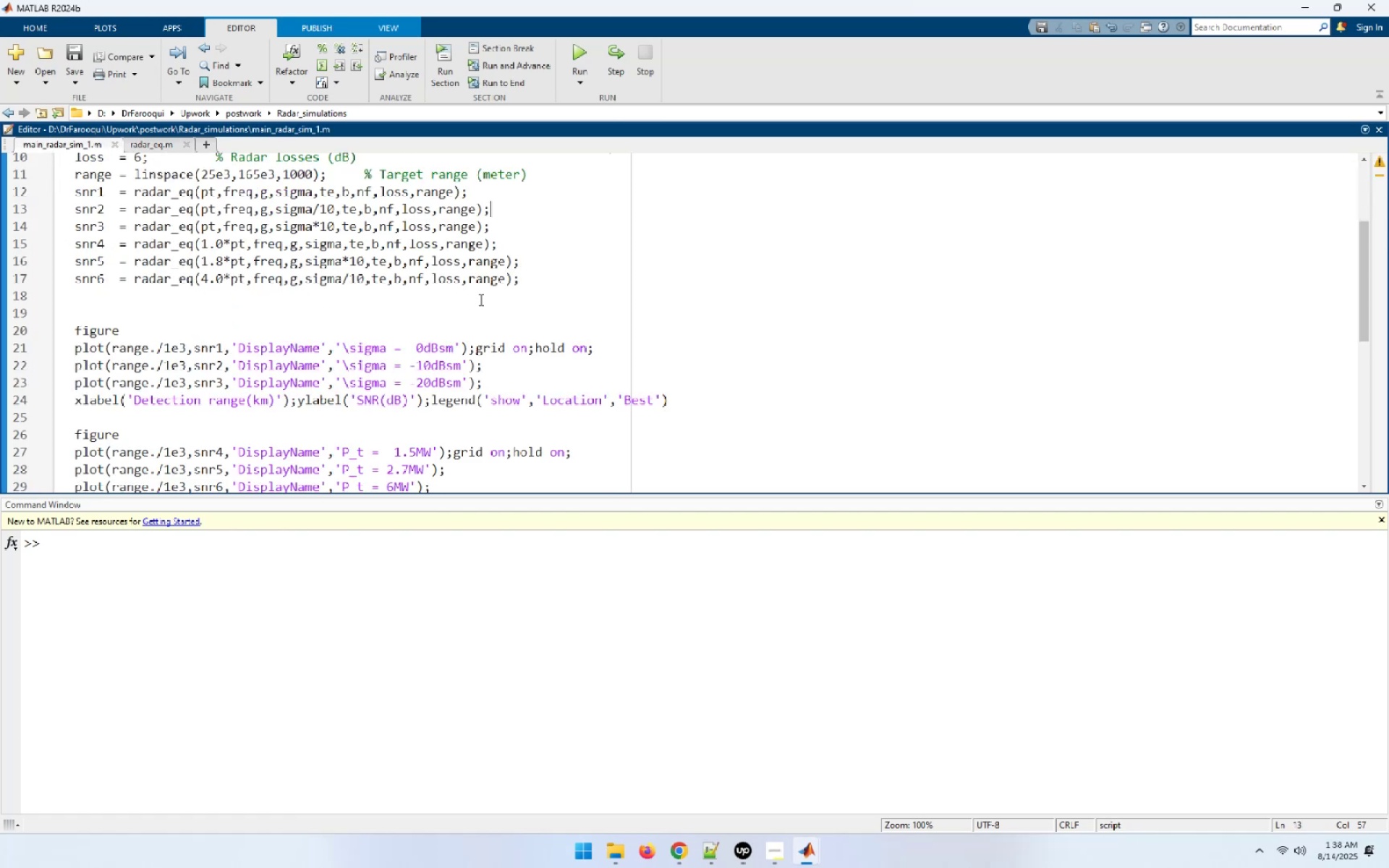 
scroll: coordinate [480, 299], scroll_direction: down, amount: 4.0
 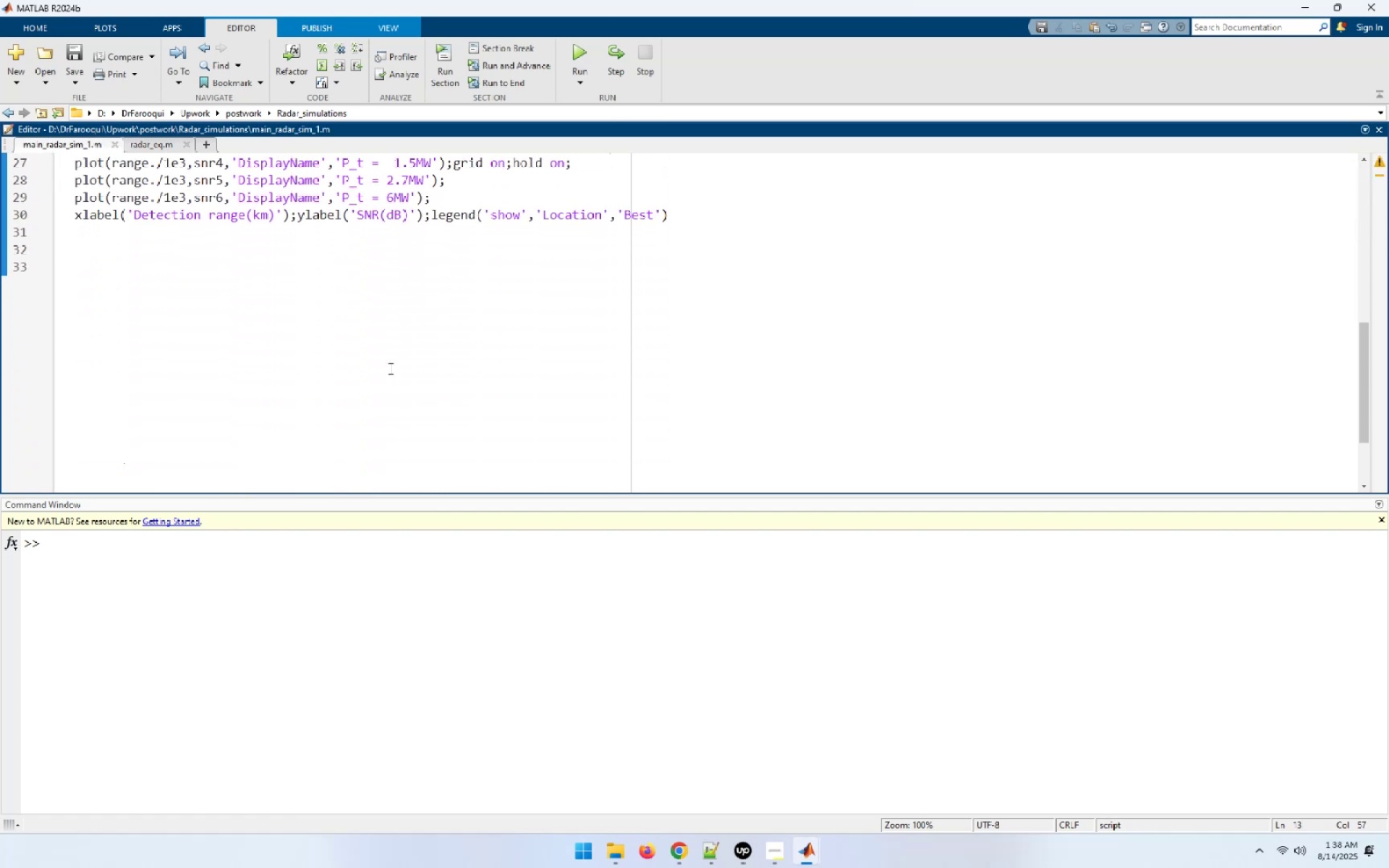 
scroll: coordinate [391, 355], scroll_direction: up, amount: 4.0
 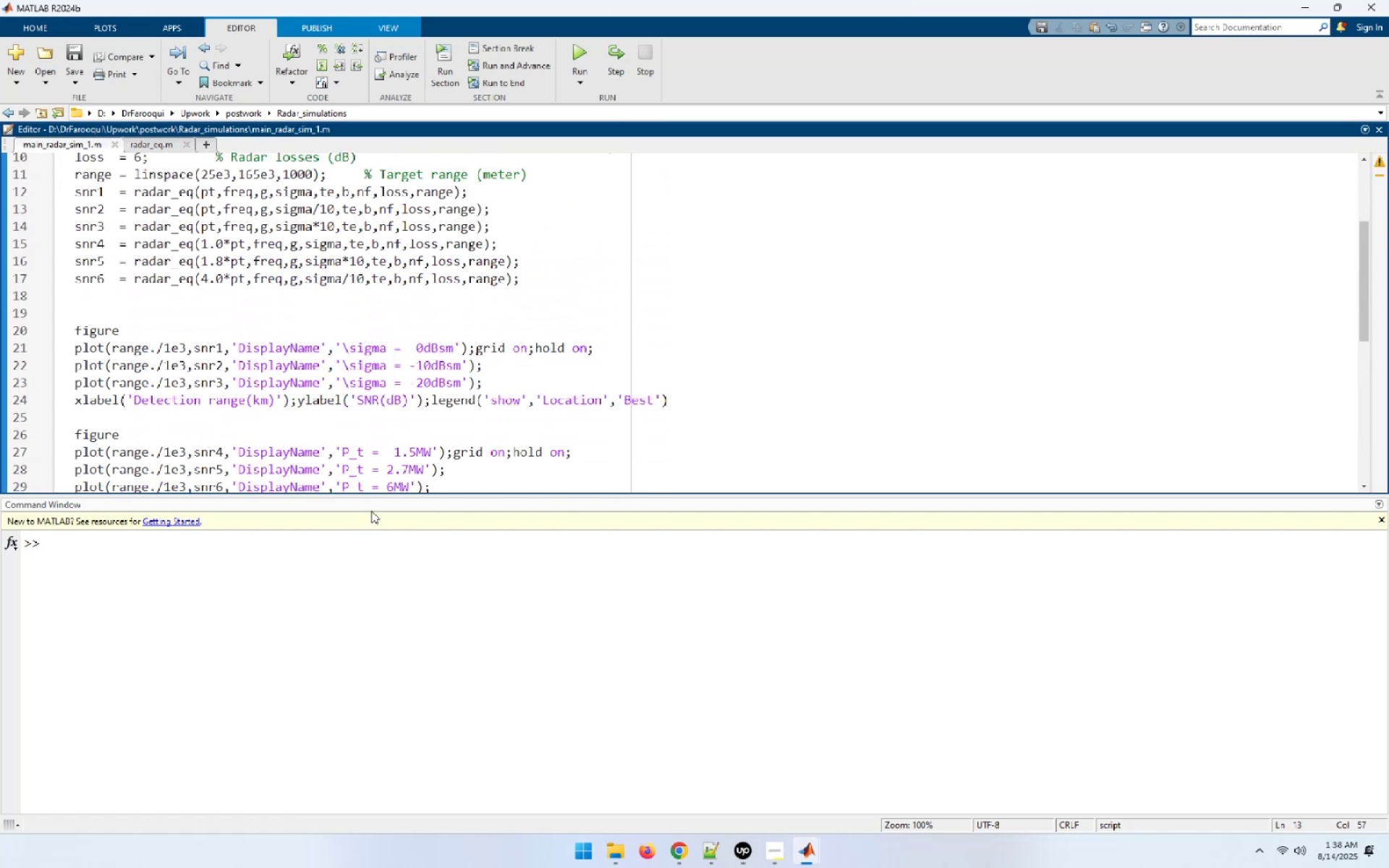 
left_click([373, 505])
 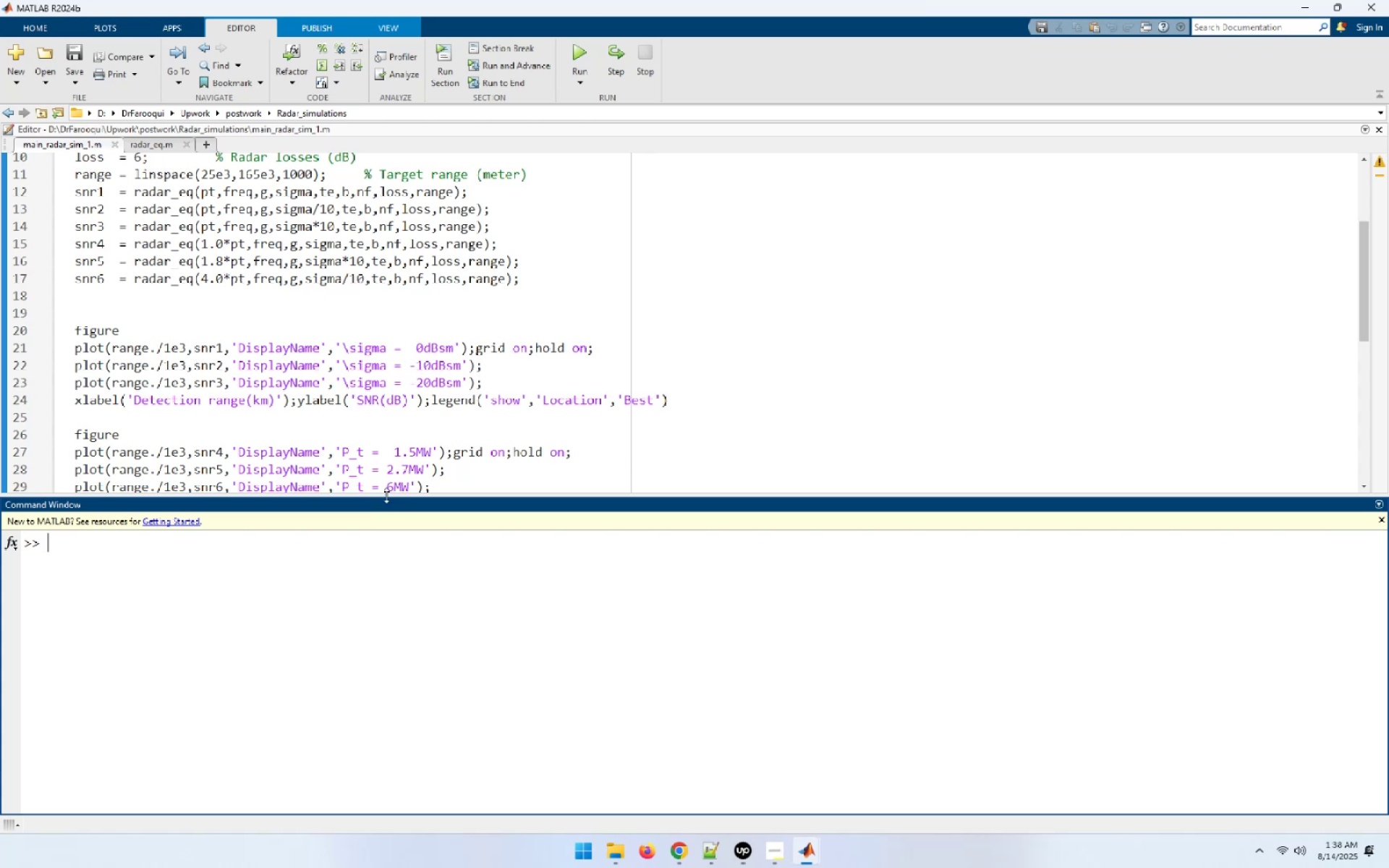 
left_click_drag(start_coordinate=[391, 503], to_coordinate=[1276, 441])
 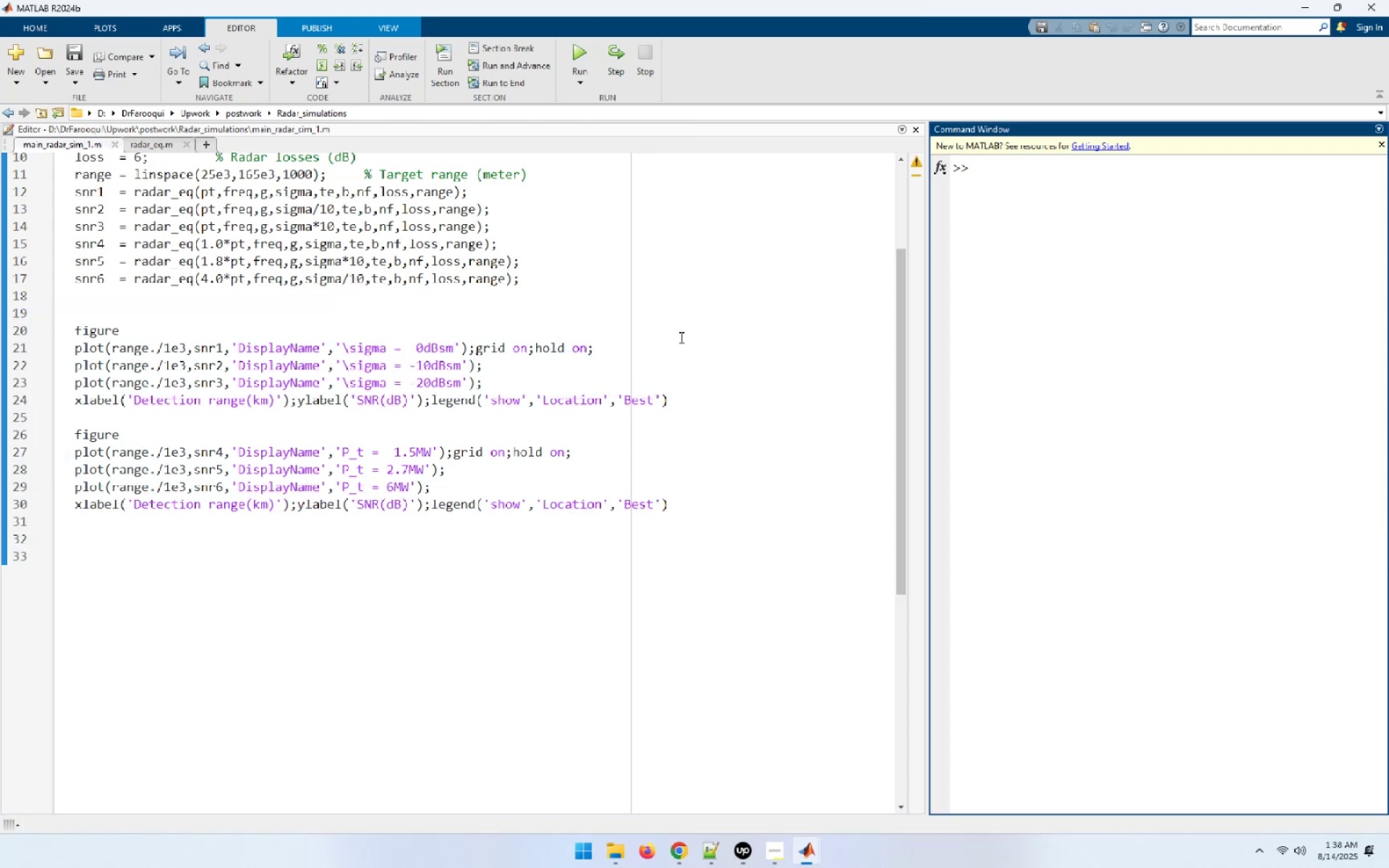 
scroll: coordinate [626, 415], scroll_direction: up, amount: 6.0
 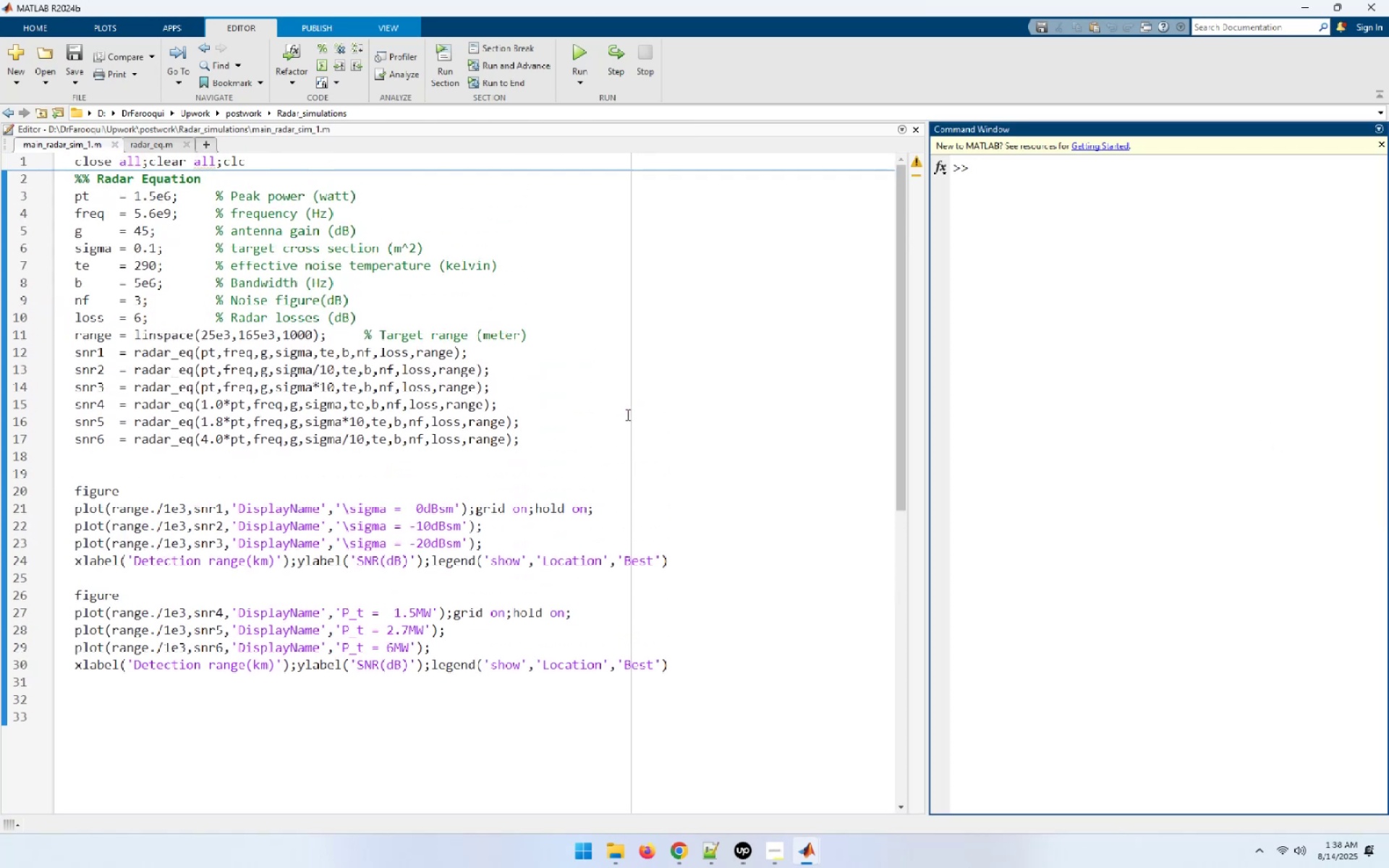 
left_click([727, 663])
 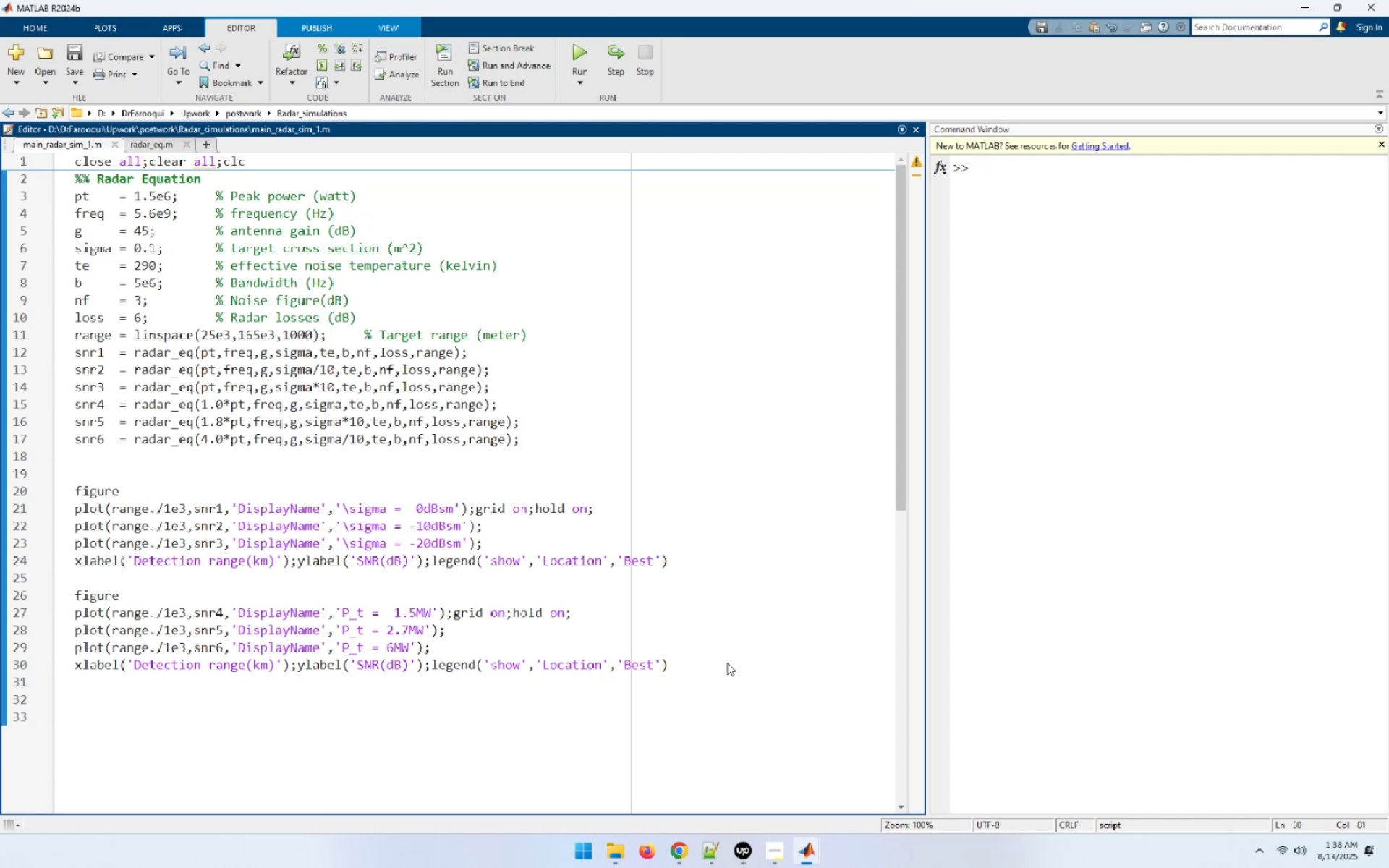 
key(NumpadEnter)
key(NumpadEnter)
type(%%)
 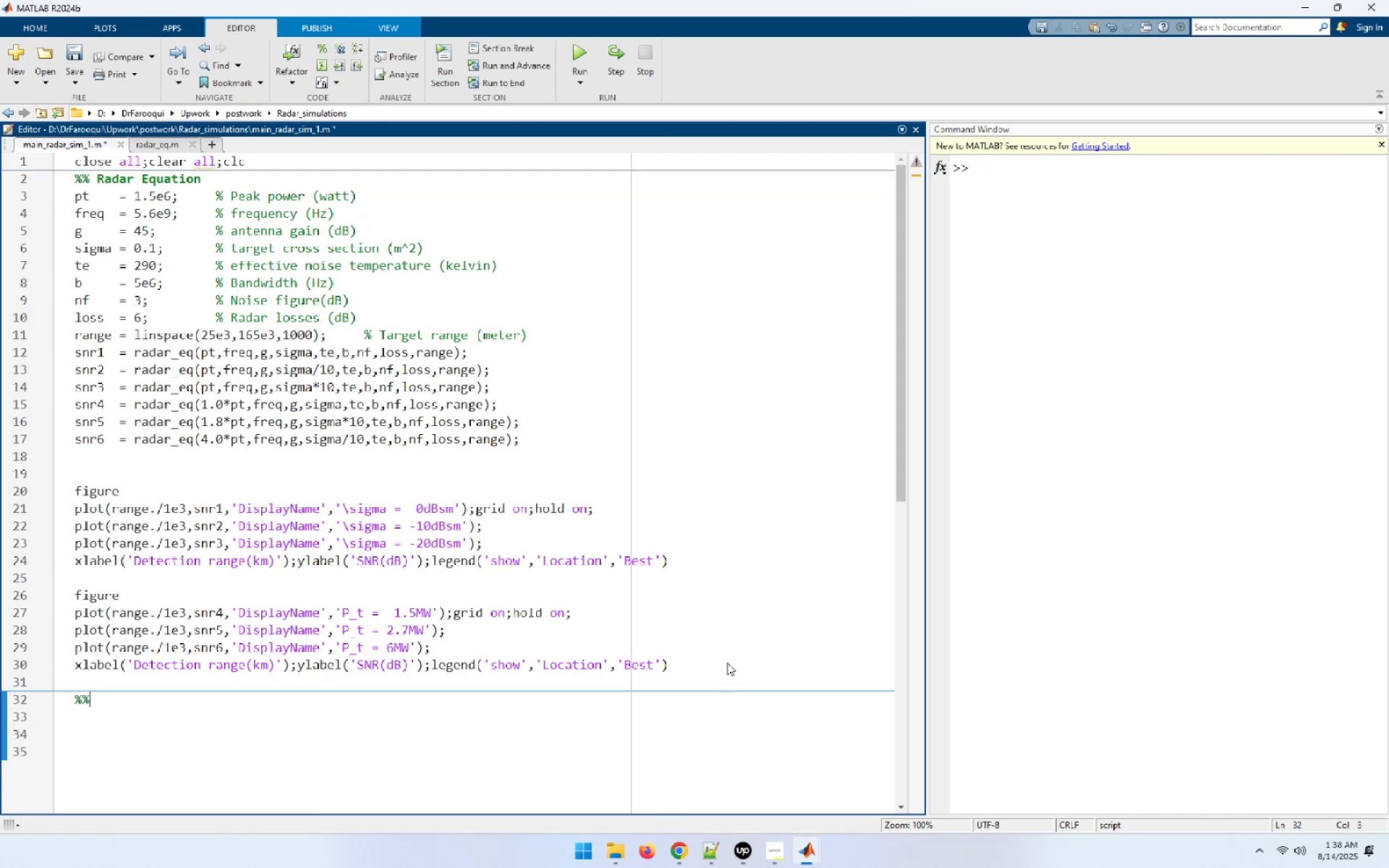 
key(NumpadEnter)
 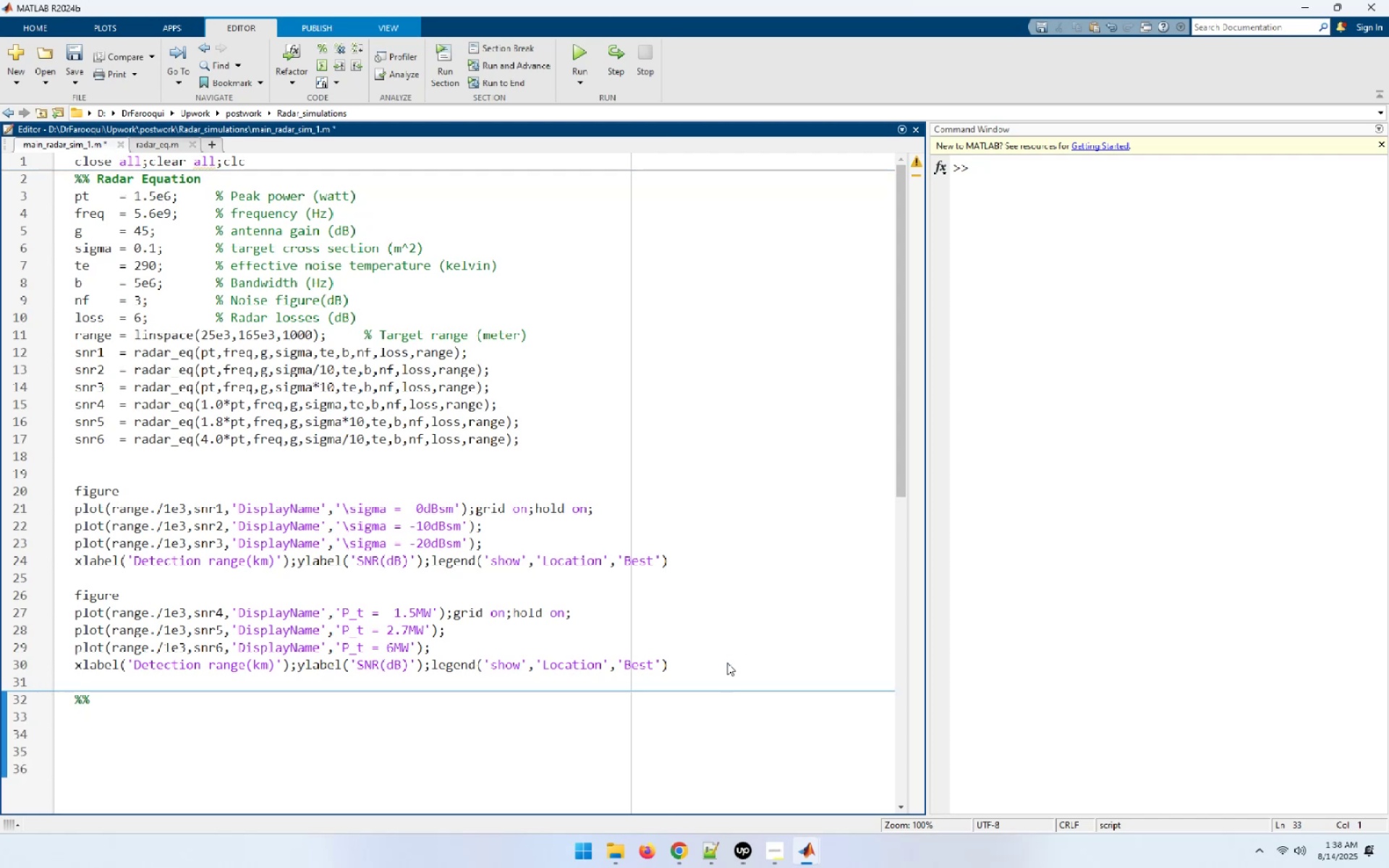 
key(Control+Home)
 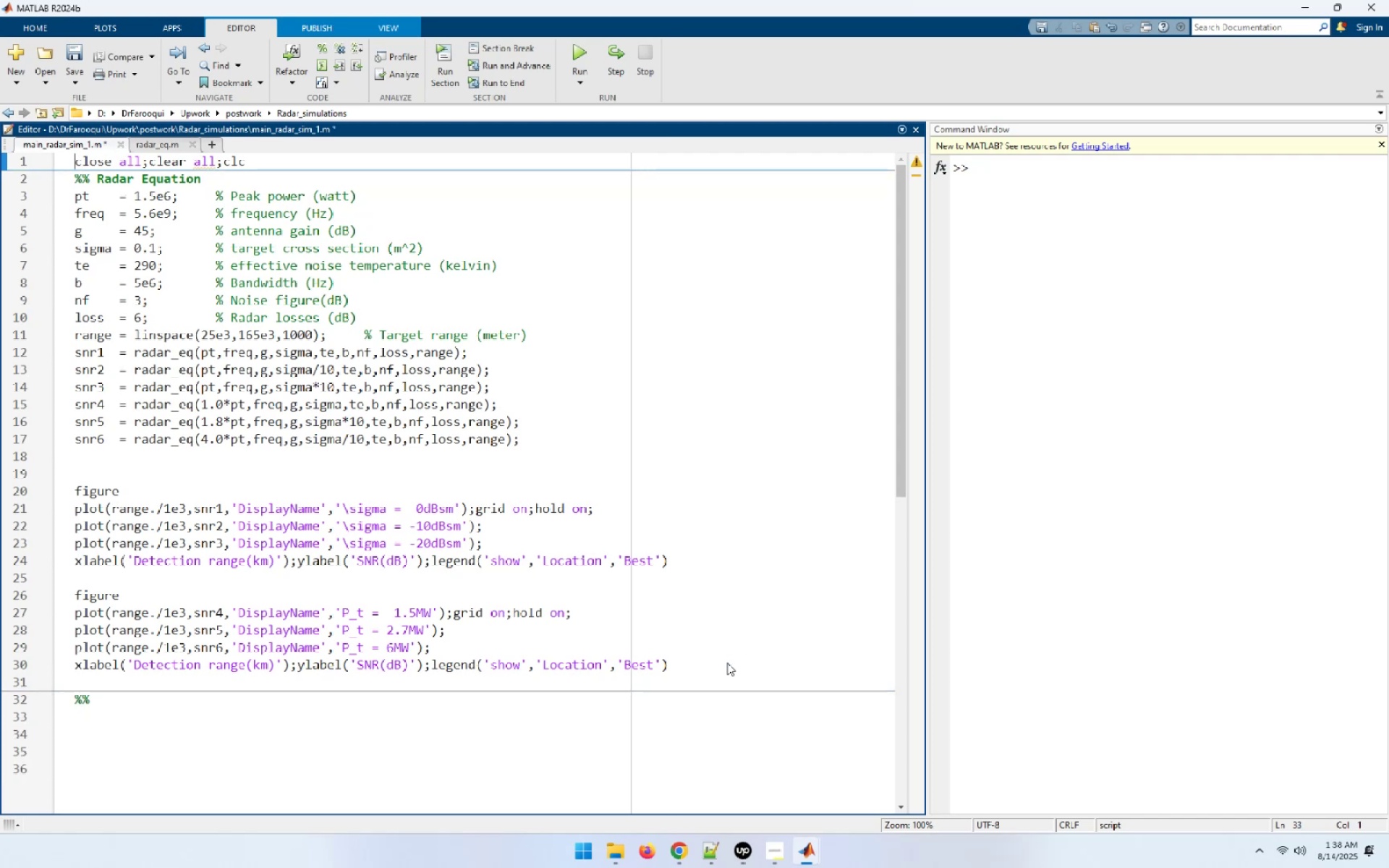 
key(Shift+End)
 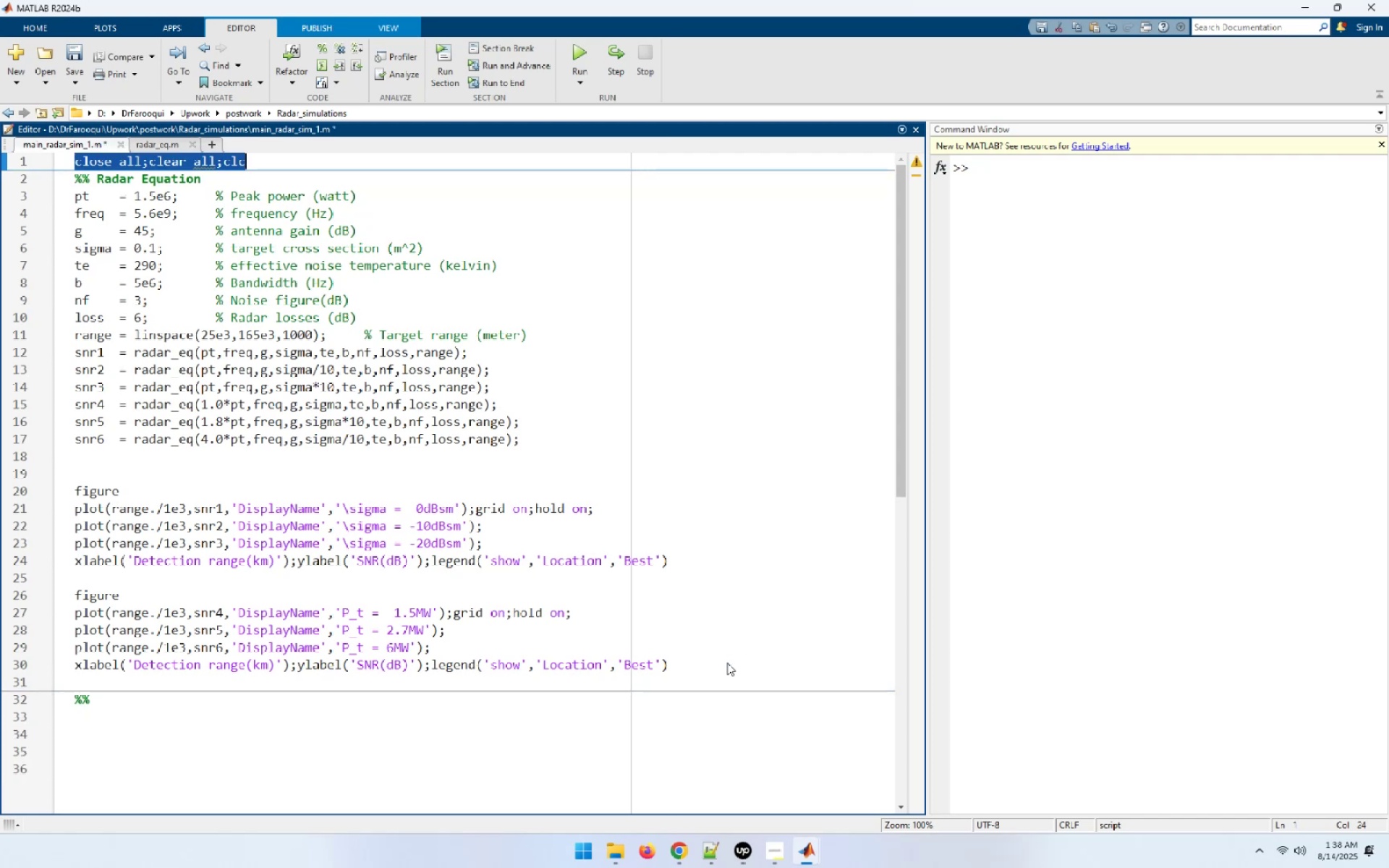 
key(Control+C)
 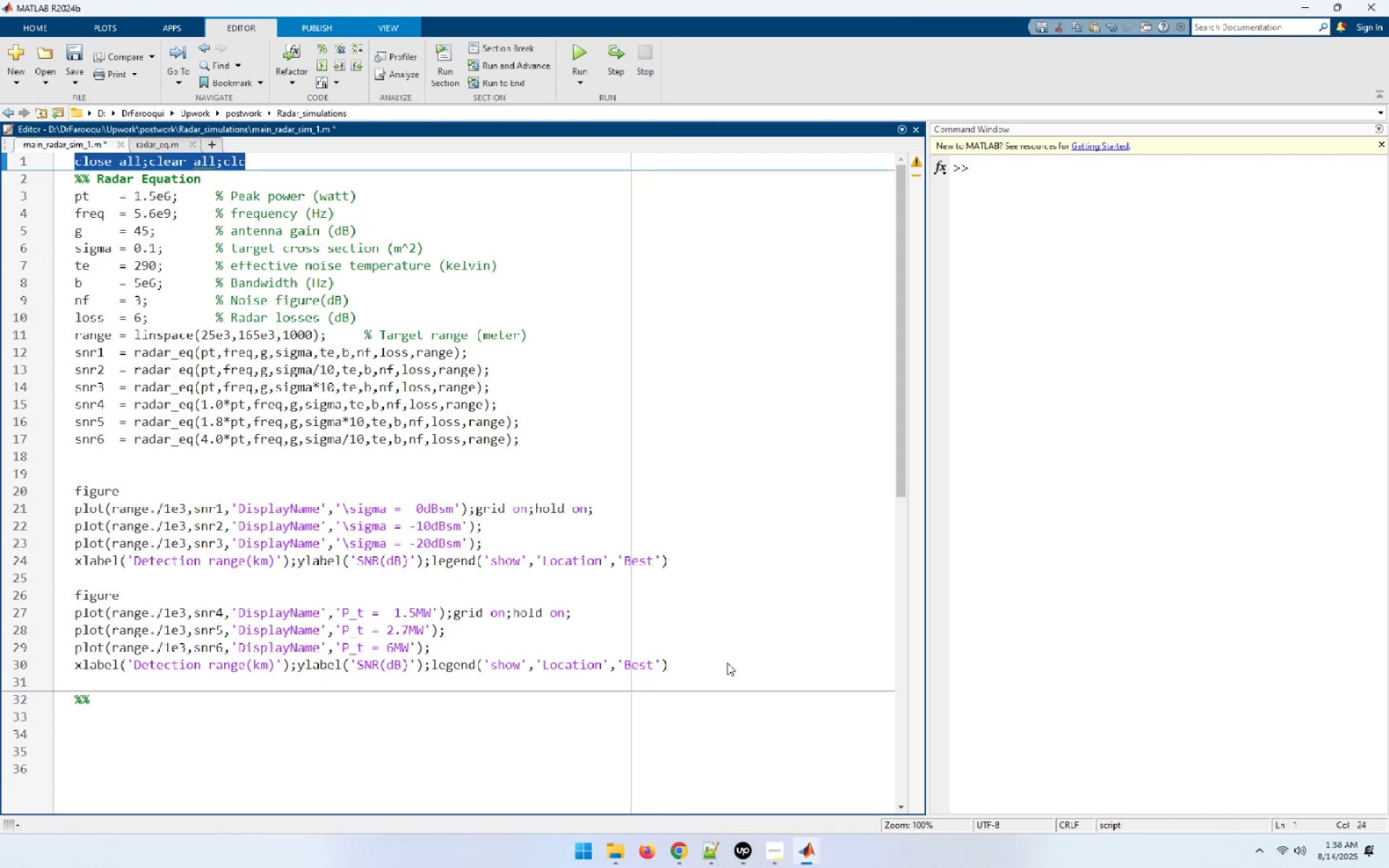 
hold_key(key=ArrowDown, duration=1.5)
 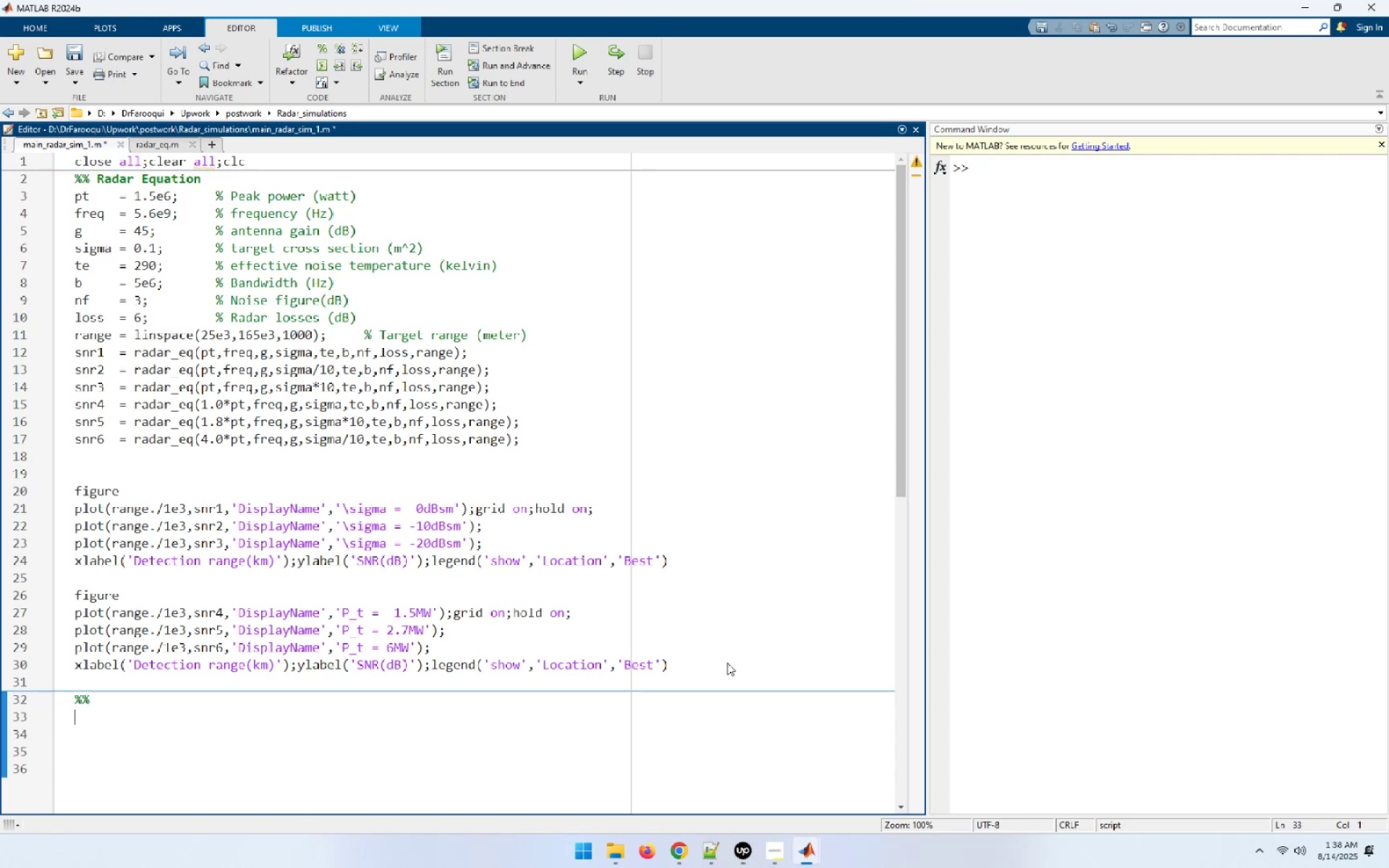 
key(Control+ControlLeft)
 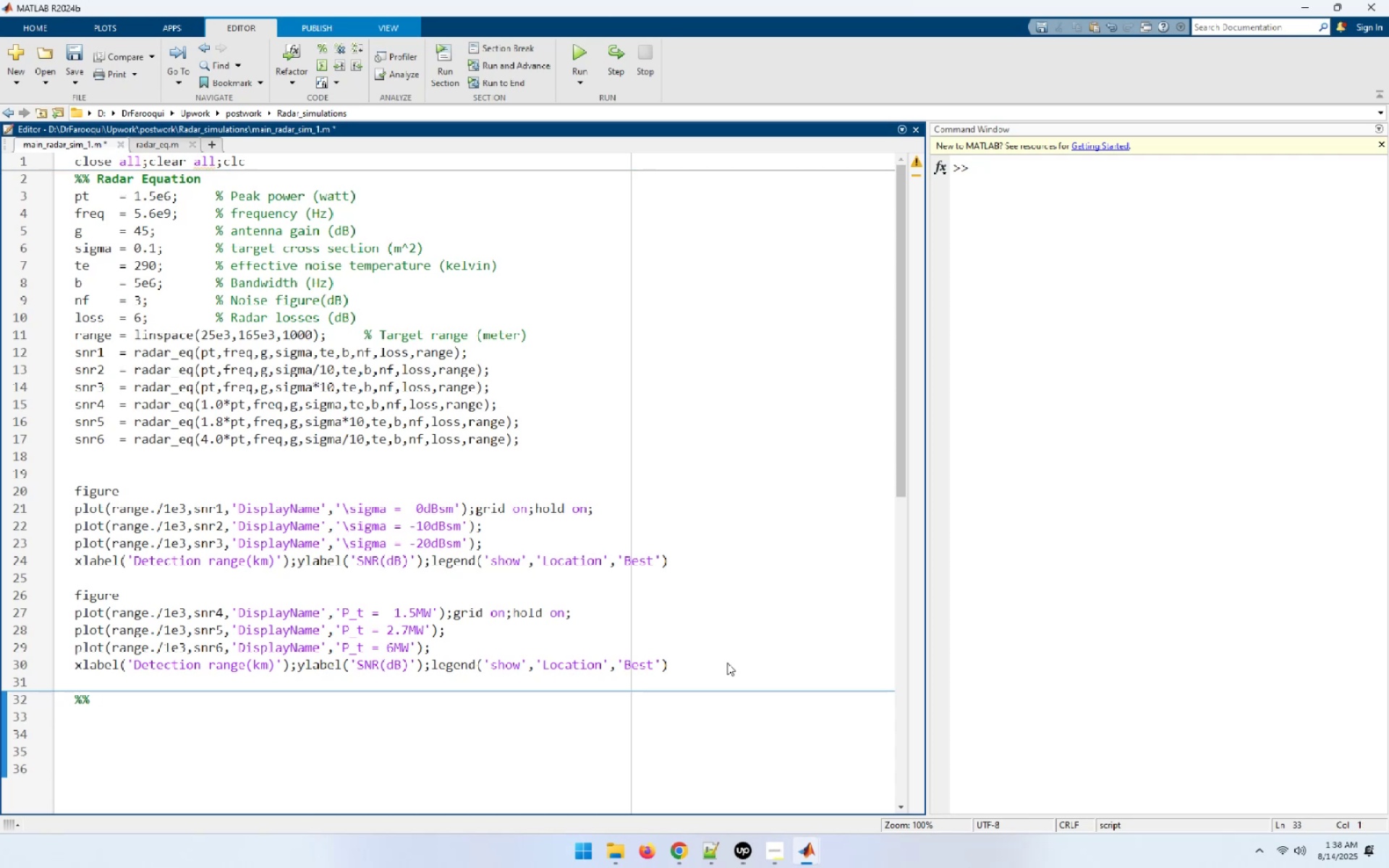 
key(Control+V)
 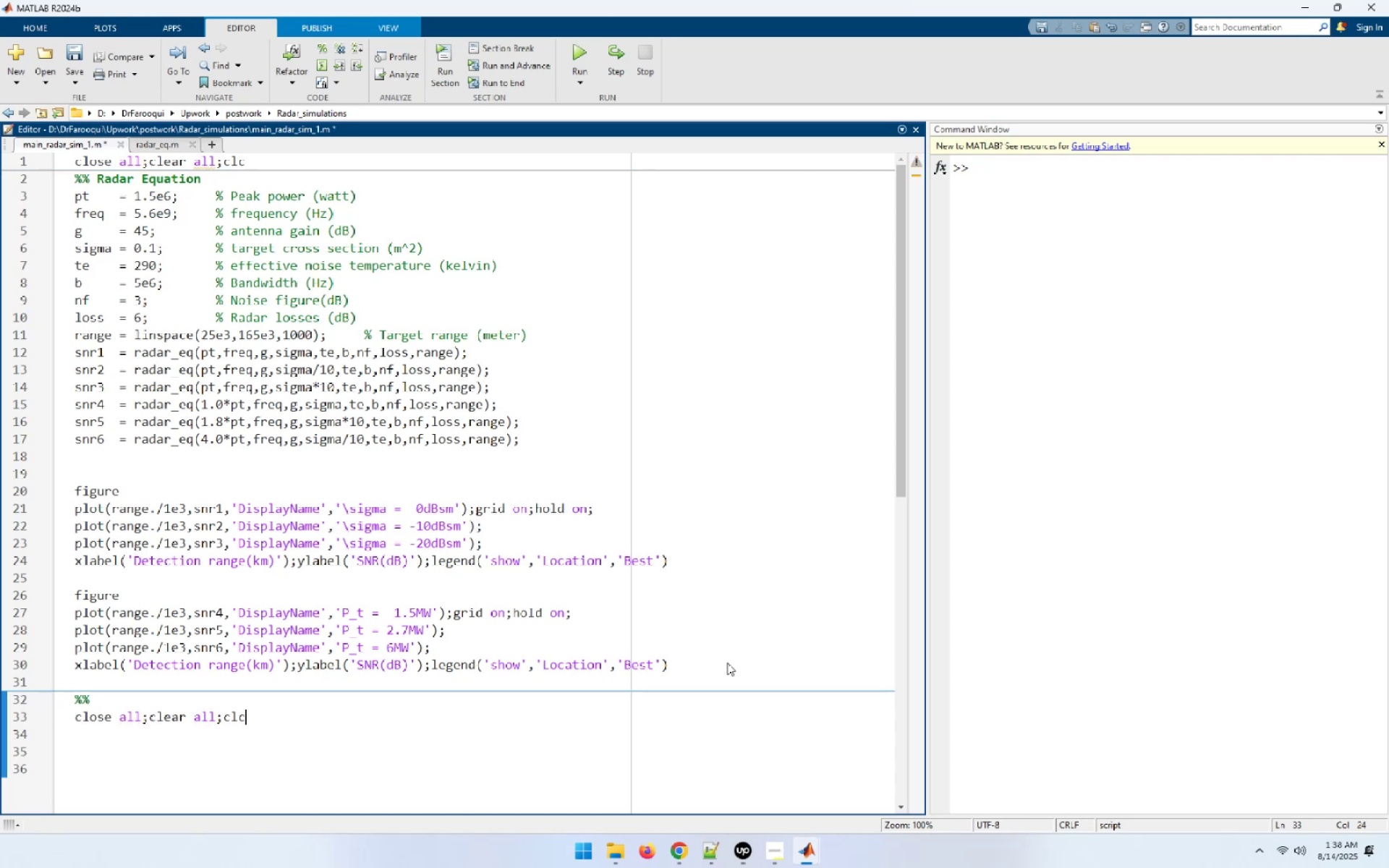 
key(NumpadEnter)
 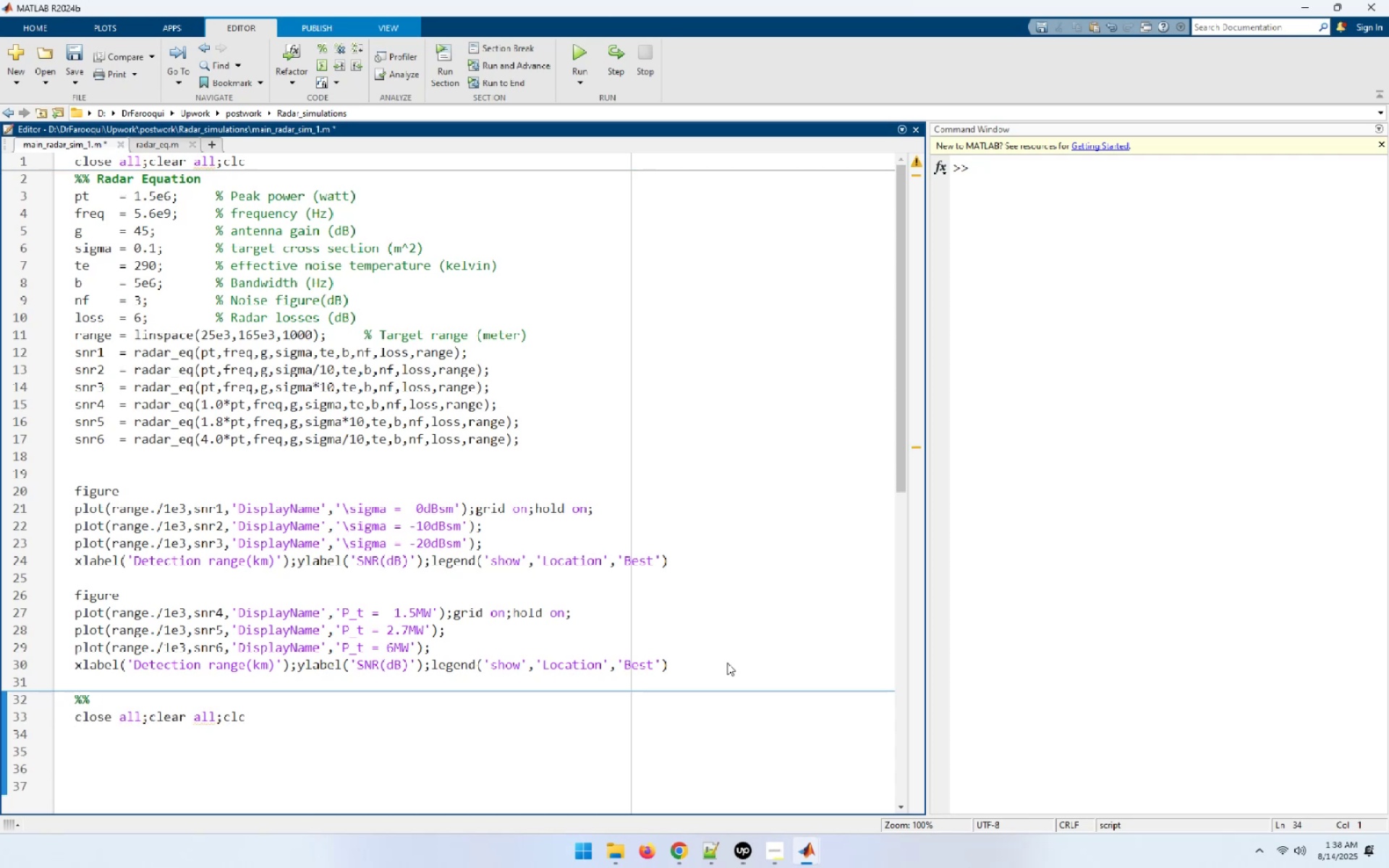 
hold_key(key=ArrowUp, duration=1.44)
 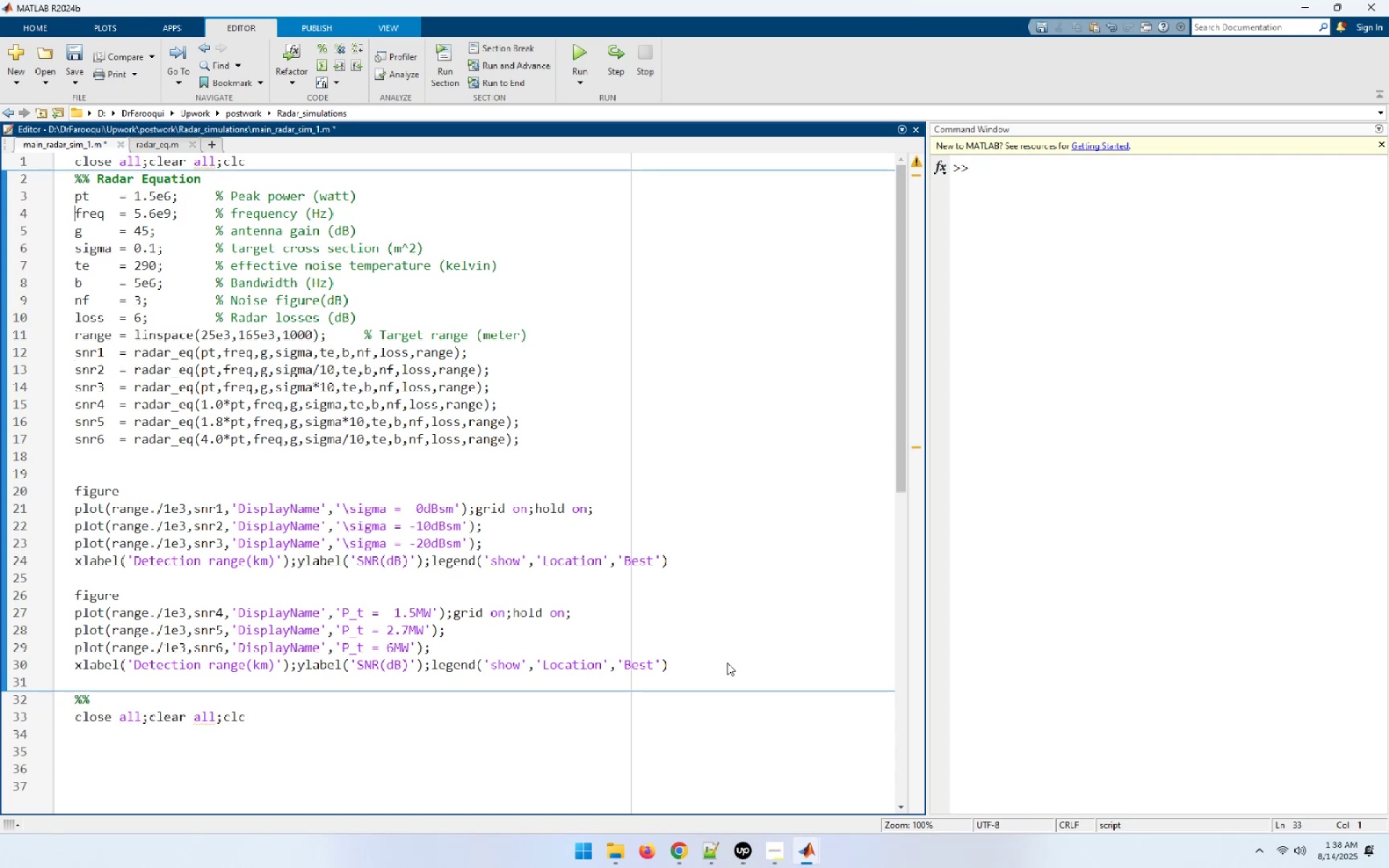 
key(ArrowUp)
 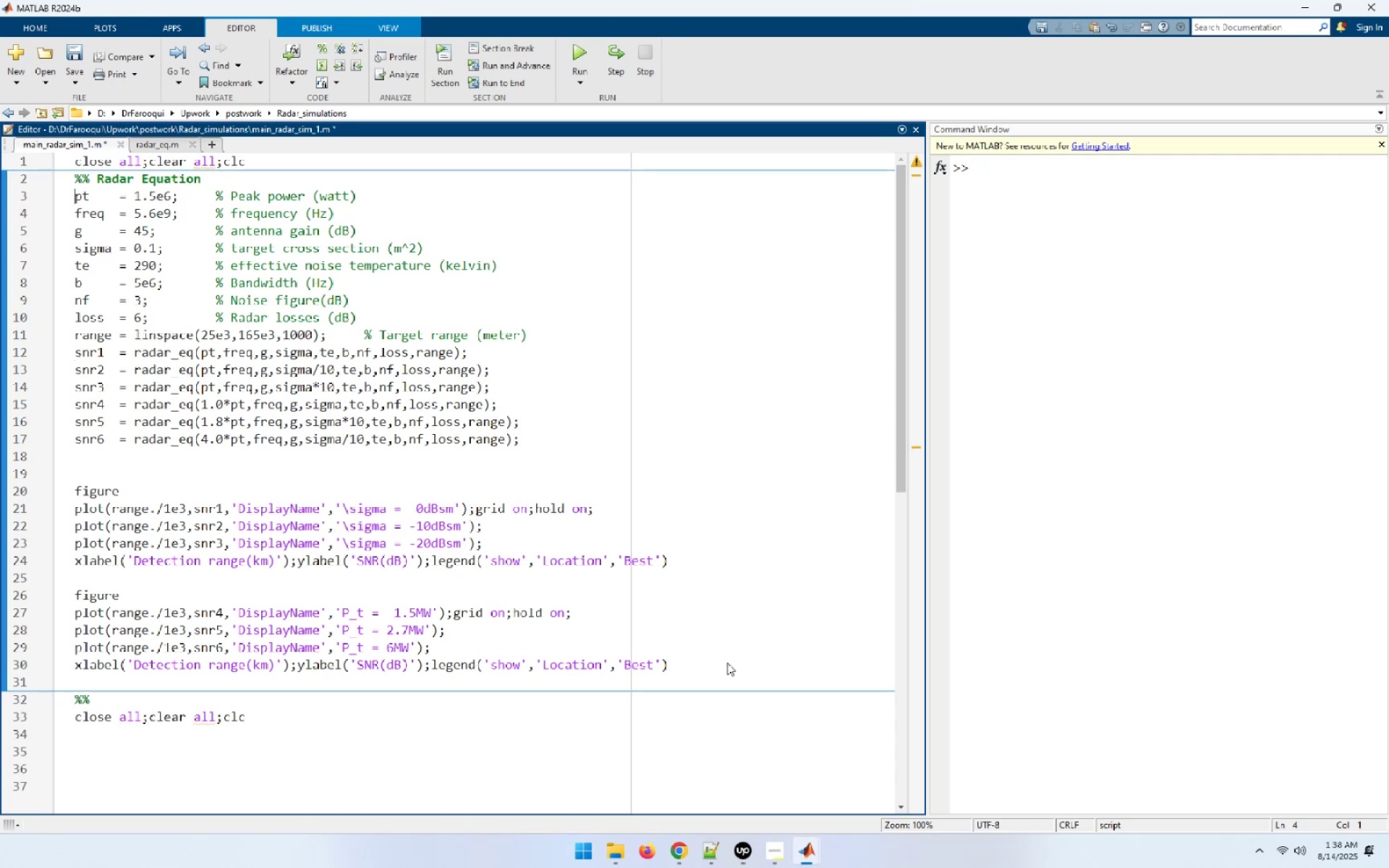 
key(Shift+End)
 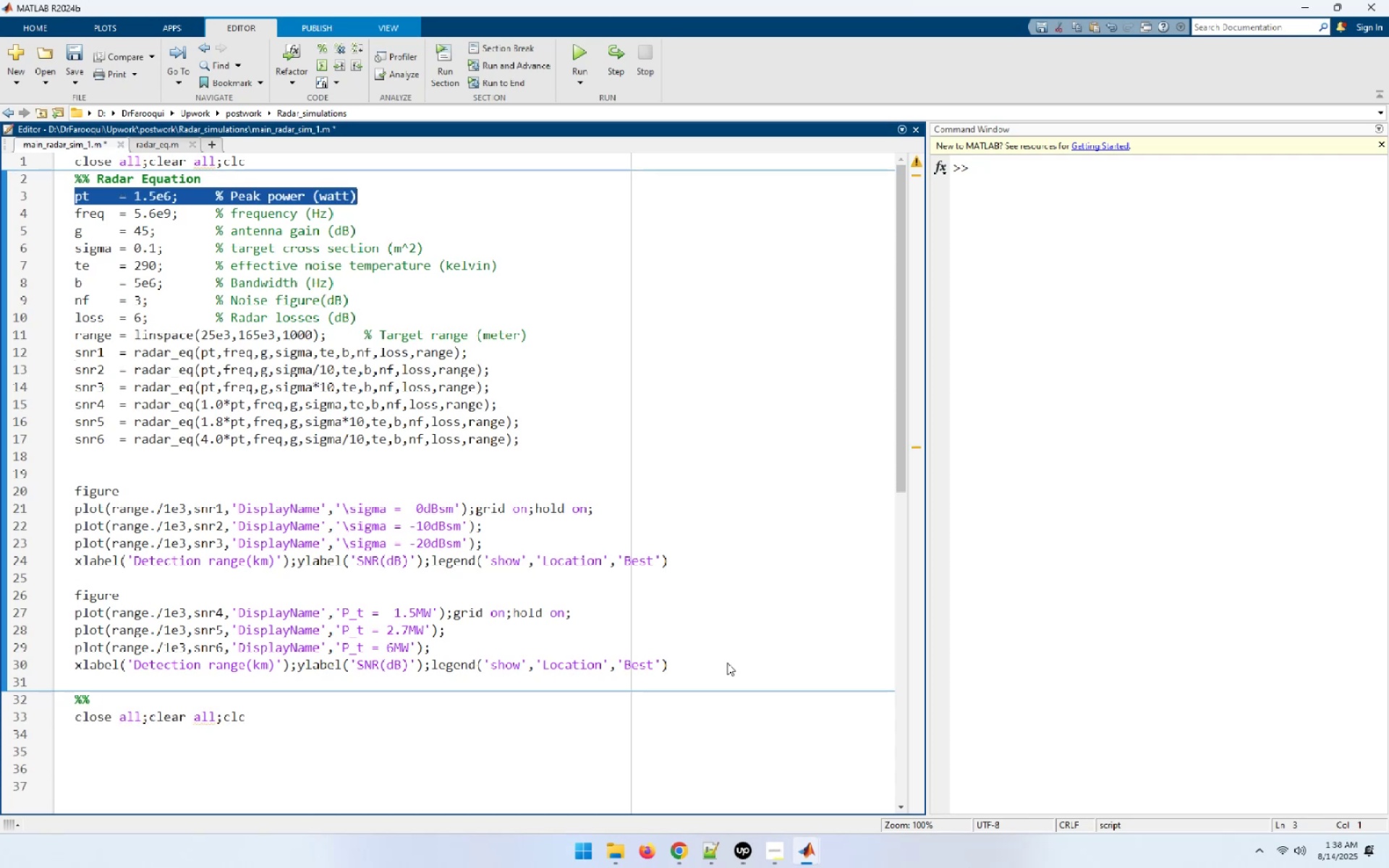 
hold_key(key=ArrowDown, duration=0.7)
 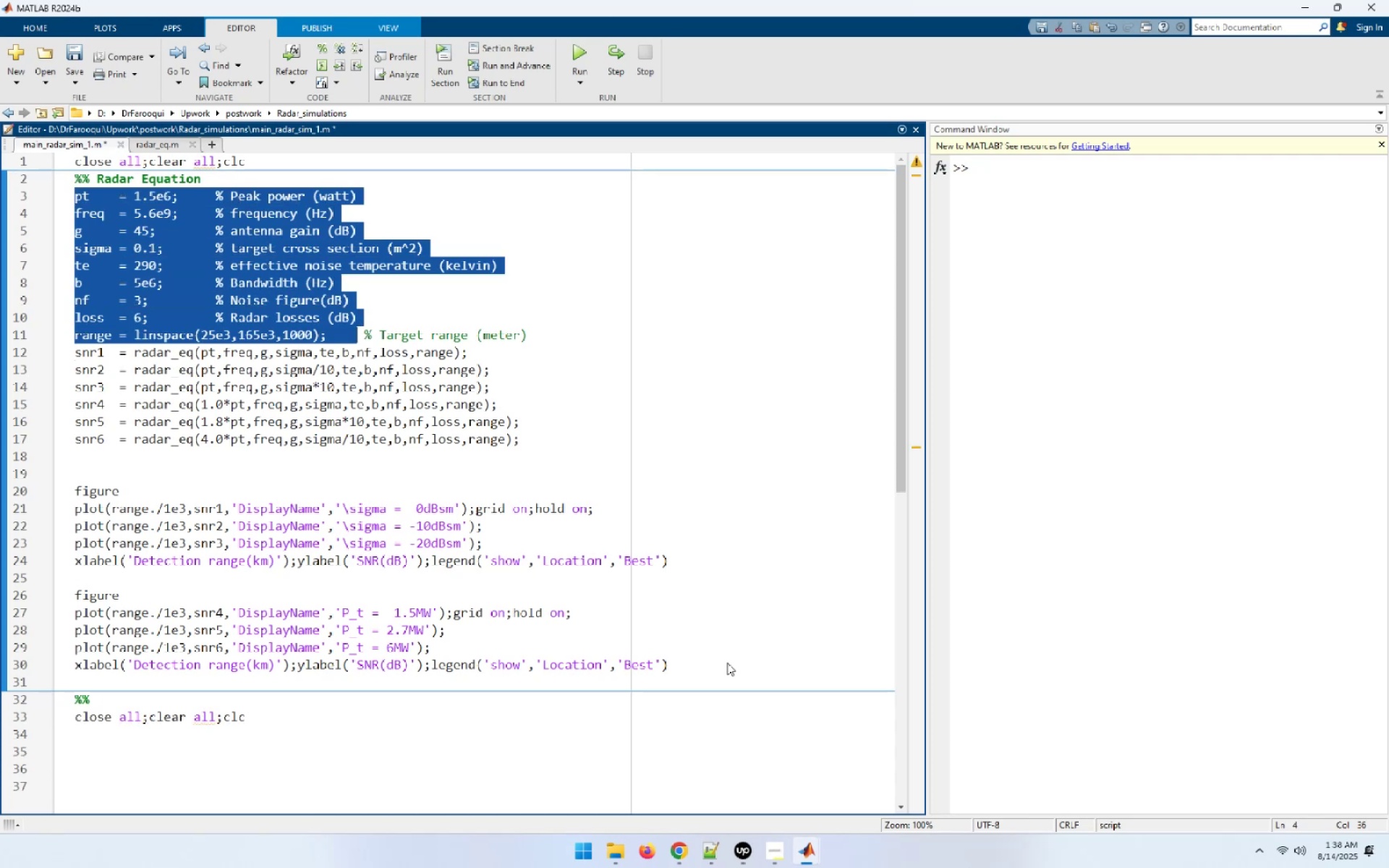 
key(Shift+End)
 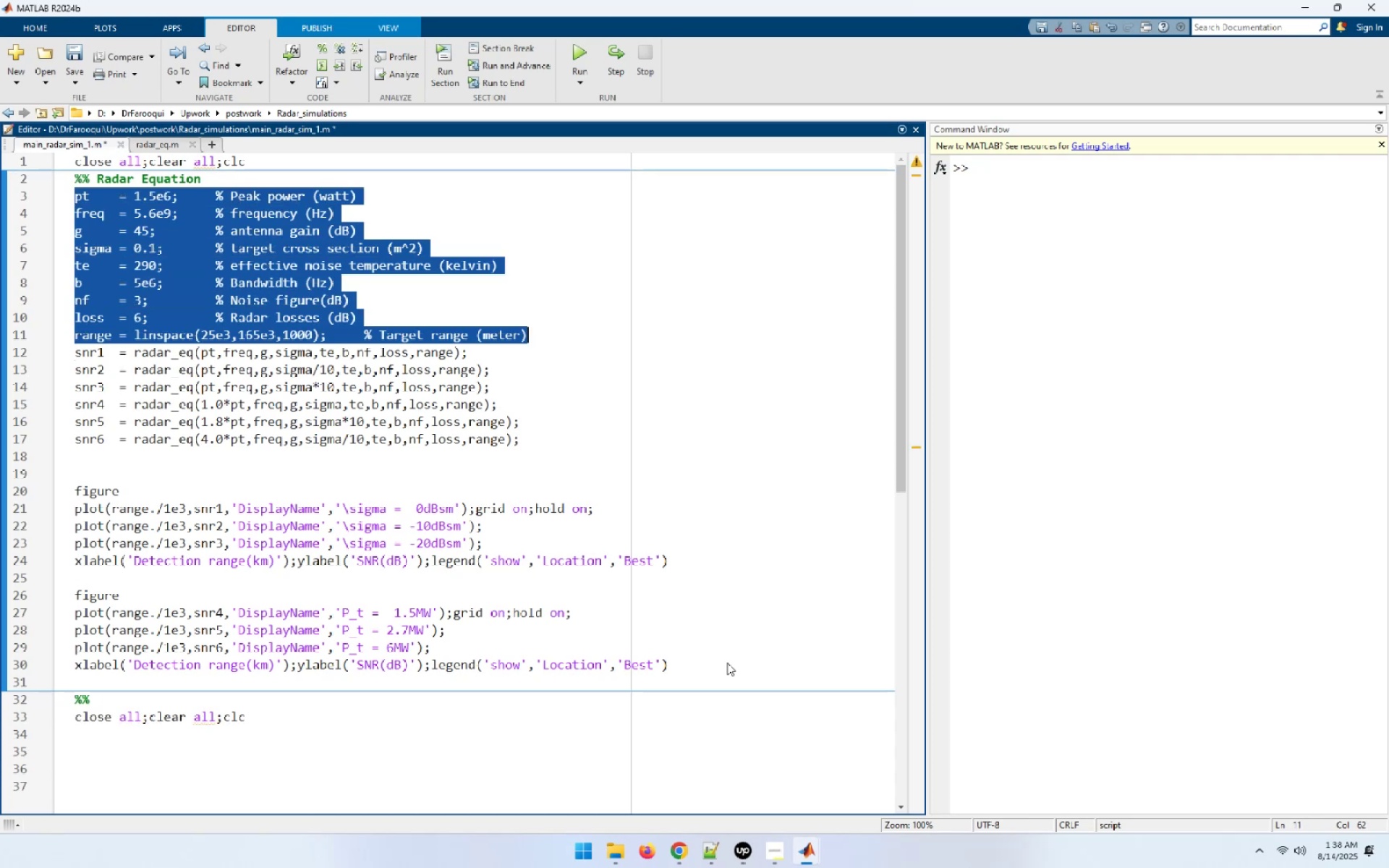 
key(Control+C)
 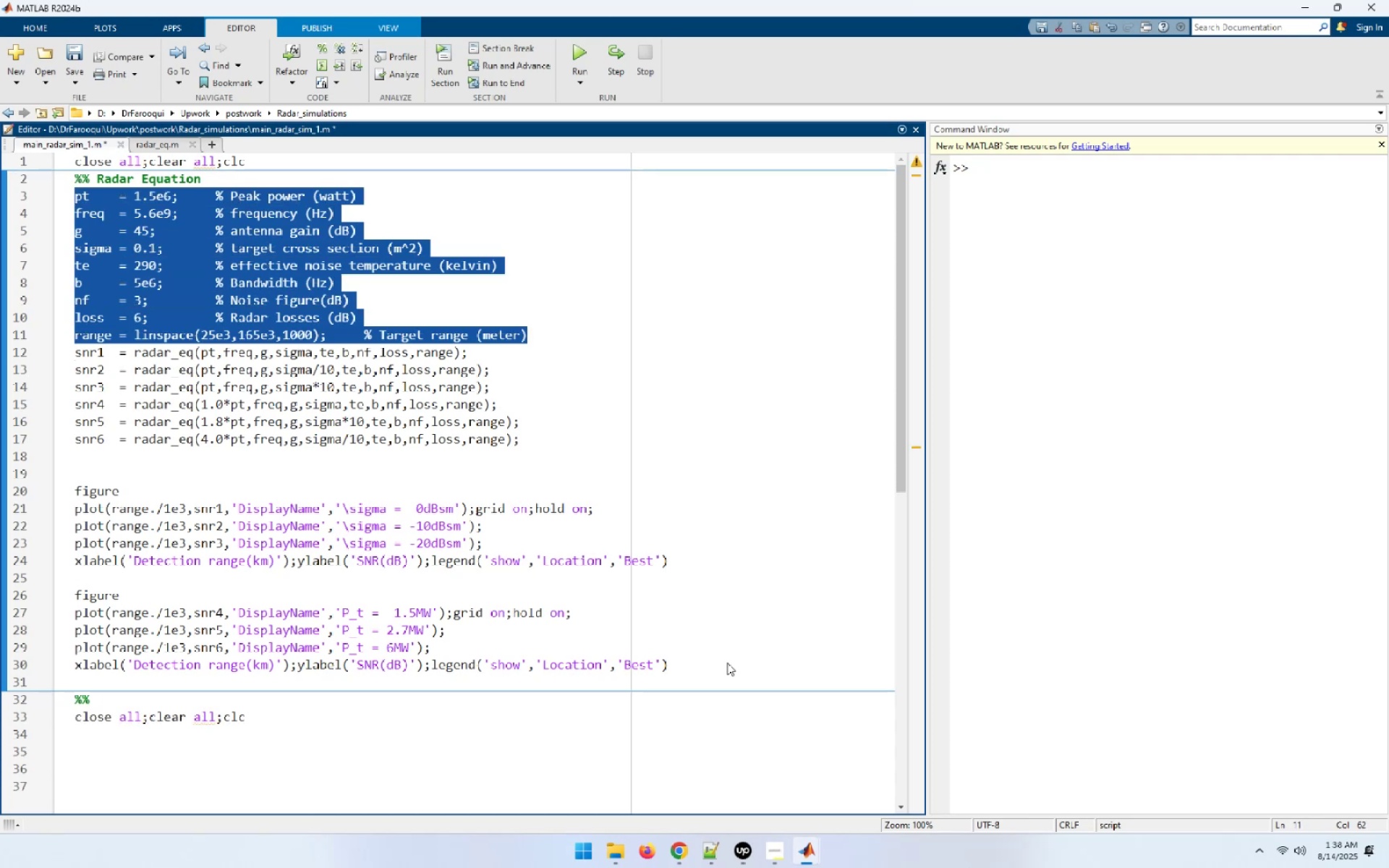 
hold_key(key=ArrowDown, duration=1.28)
 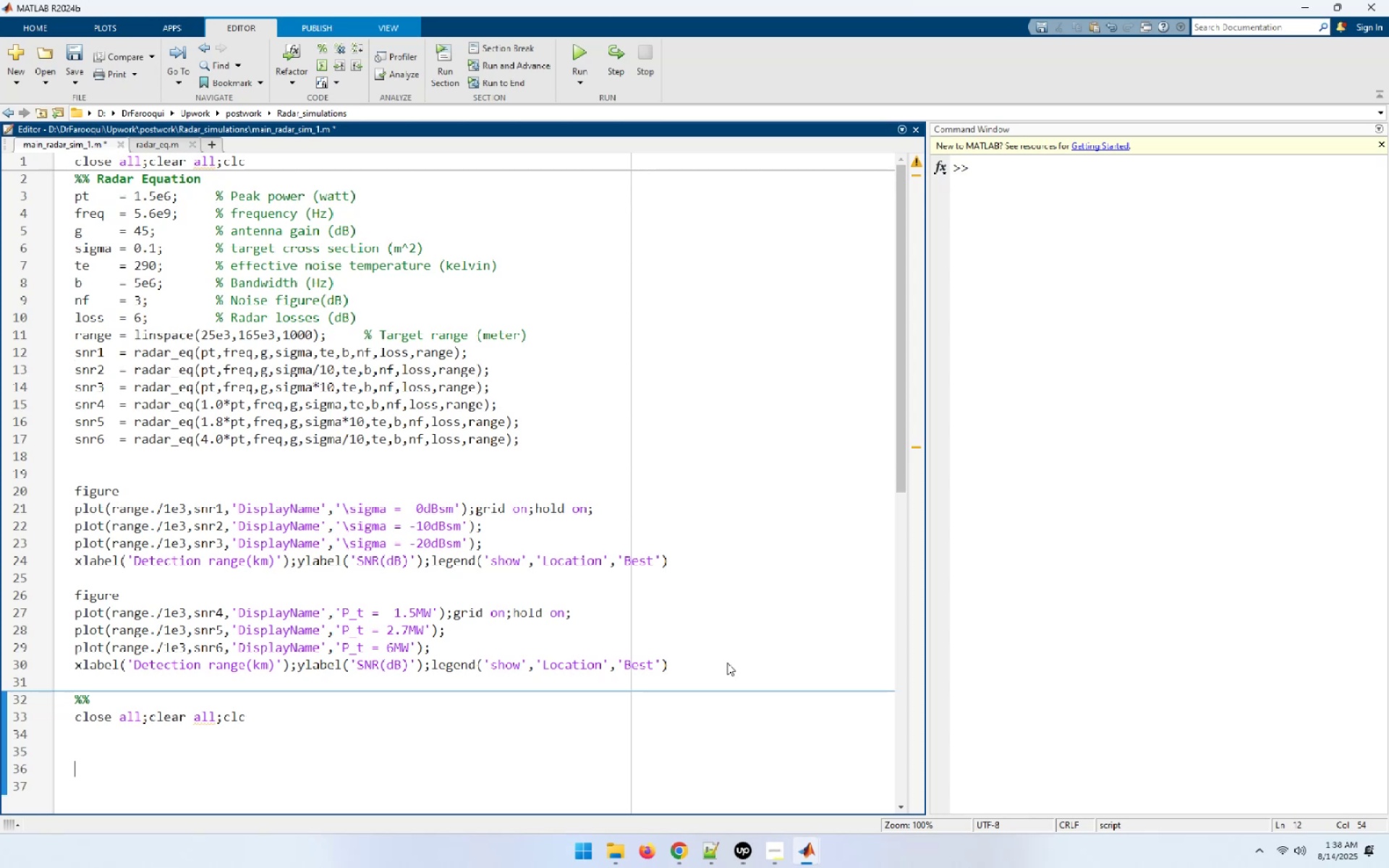 
key(ArrowUp)
 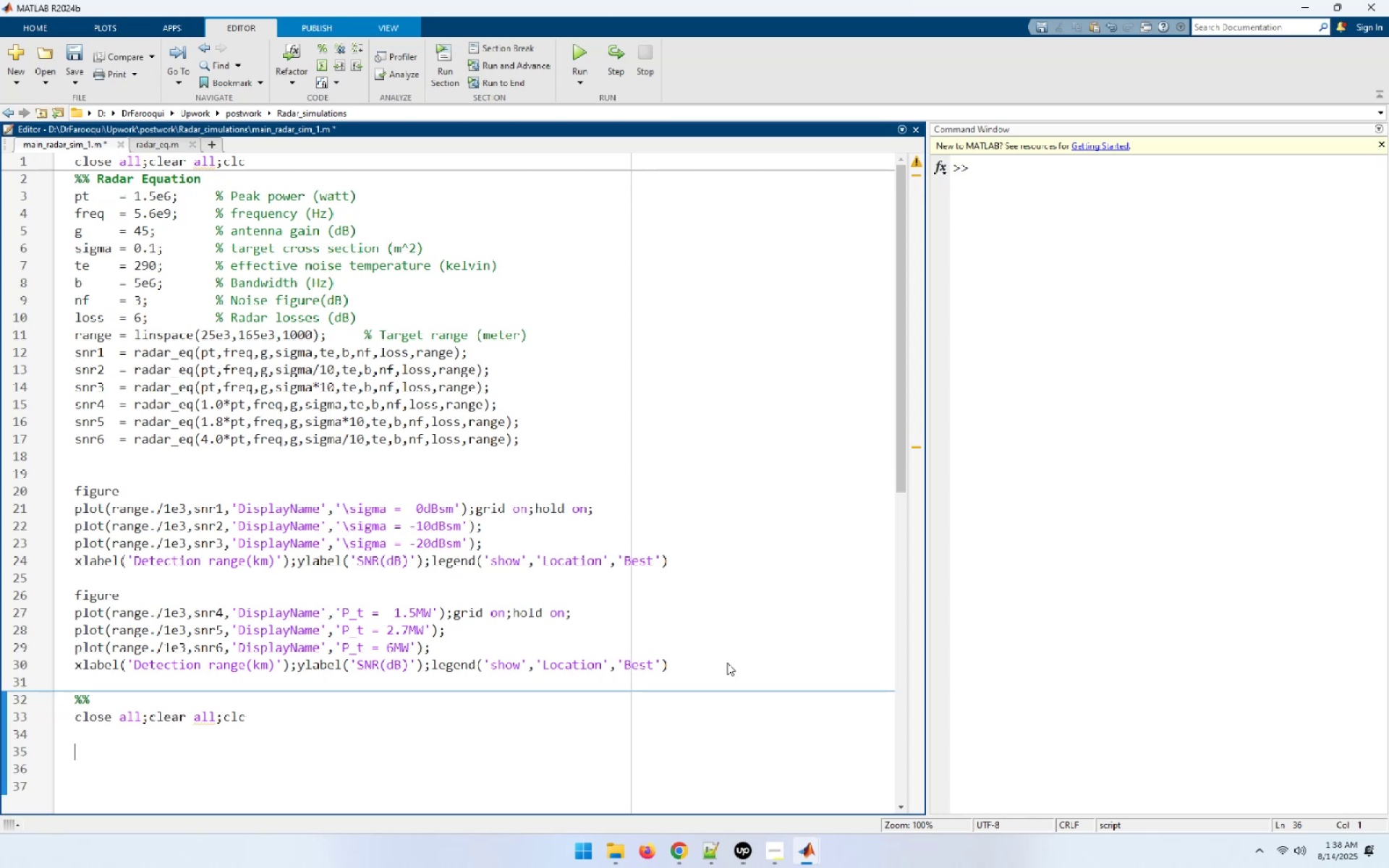 
key(ArrowUp)
 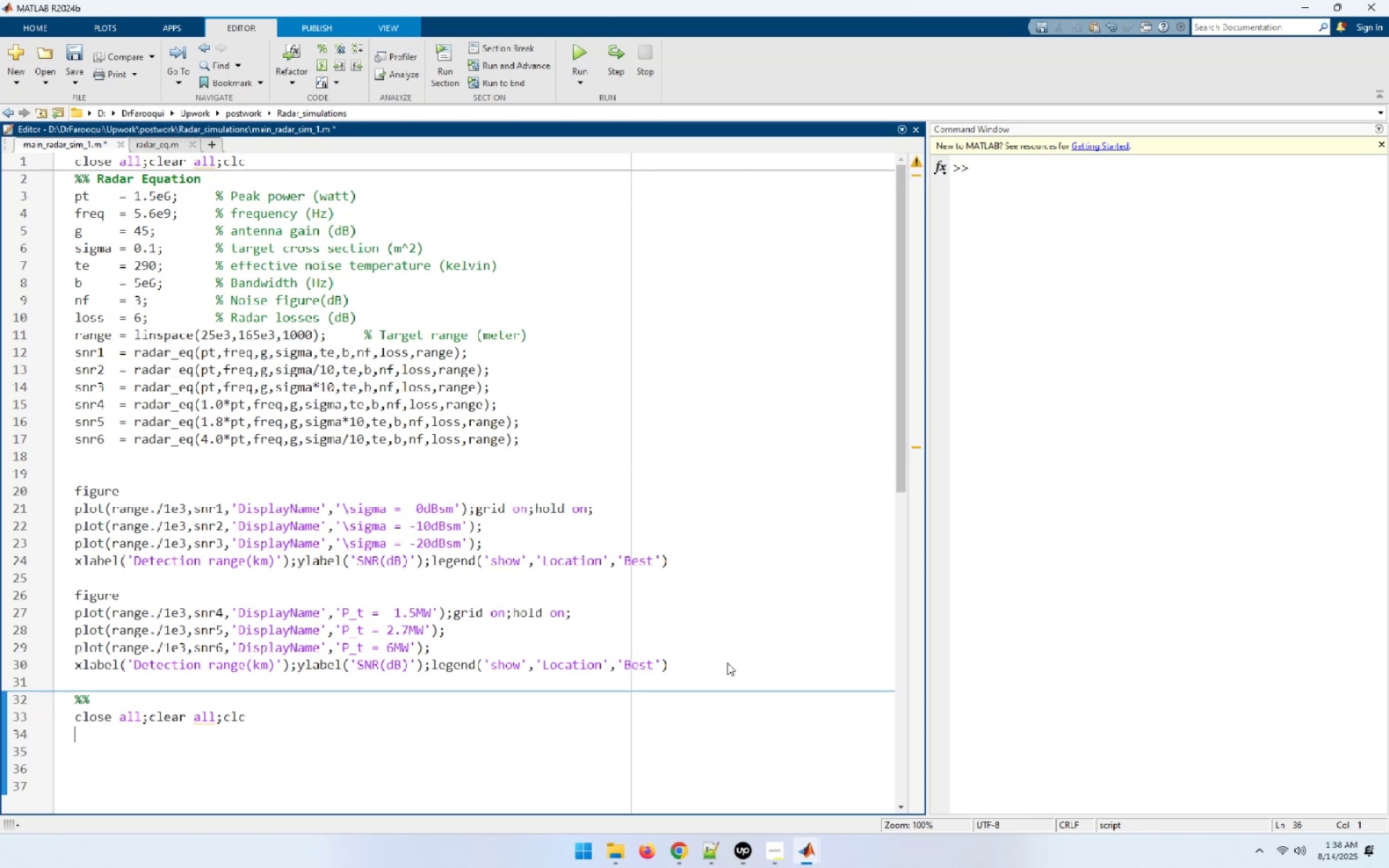 
key(Control+V)
 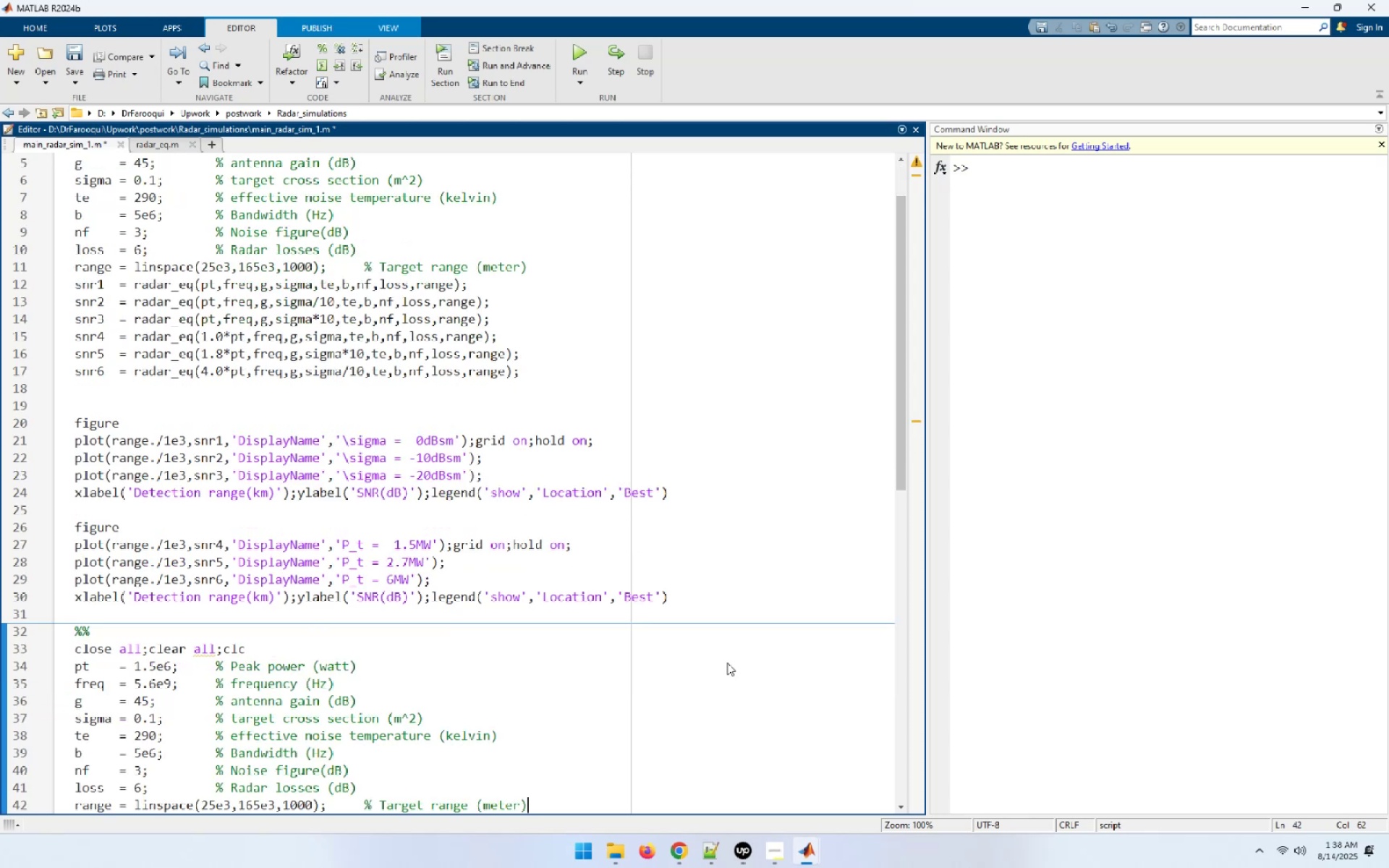 
key(ArrowDown)
 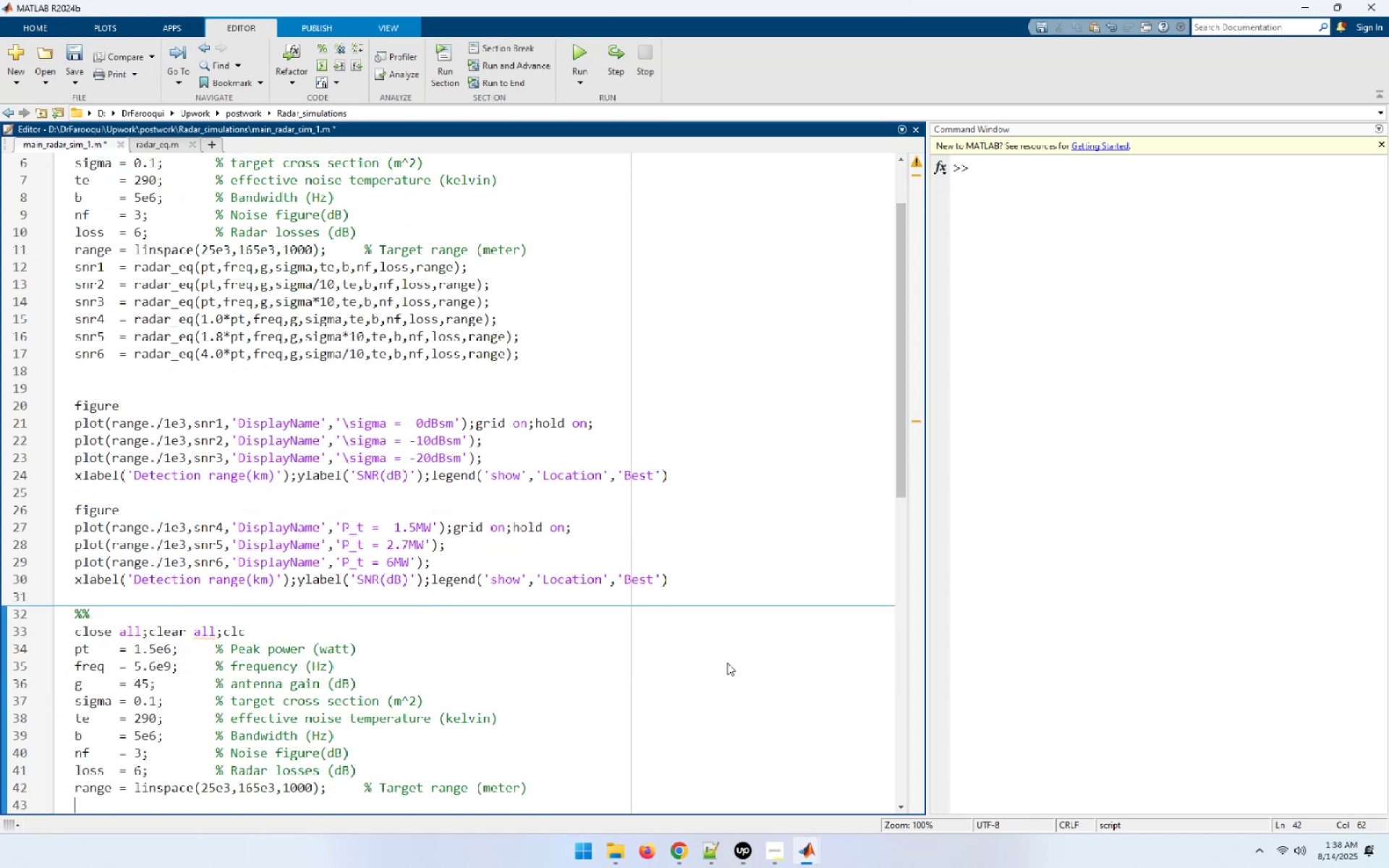 
key(ArrowDown)
 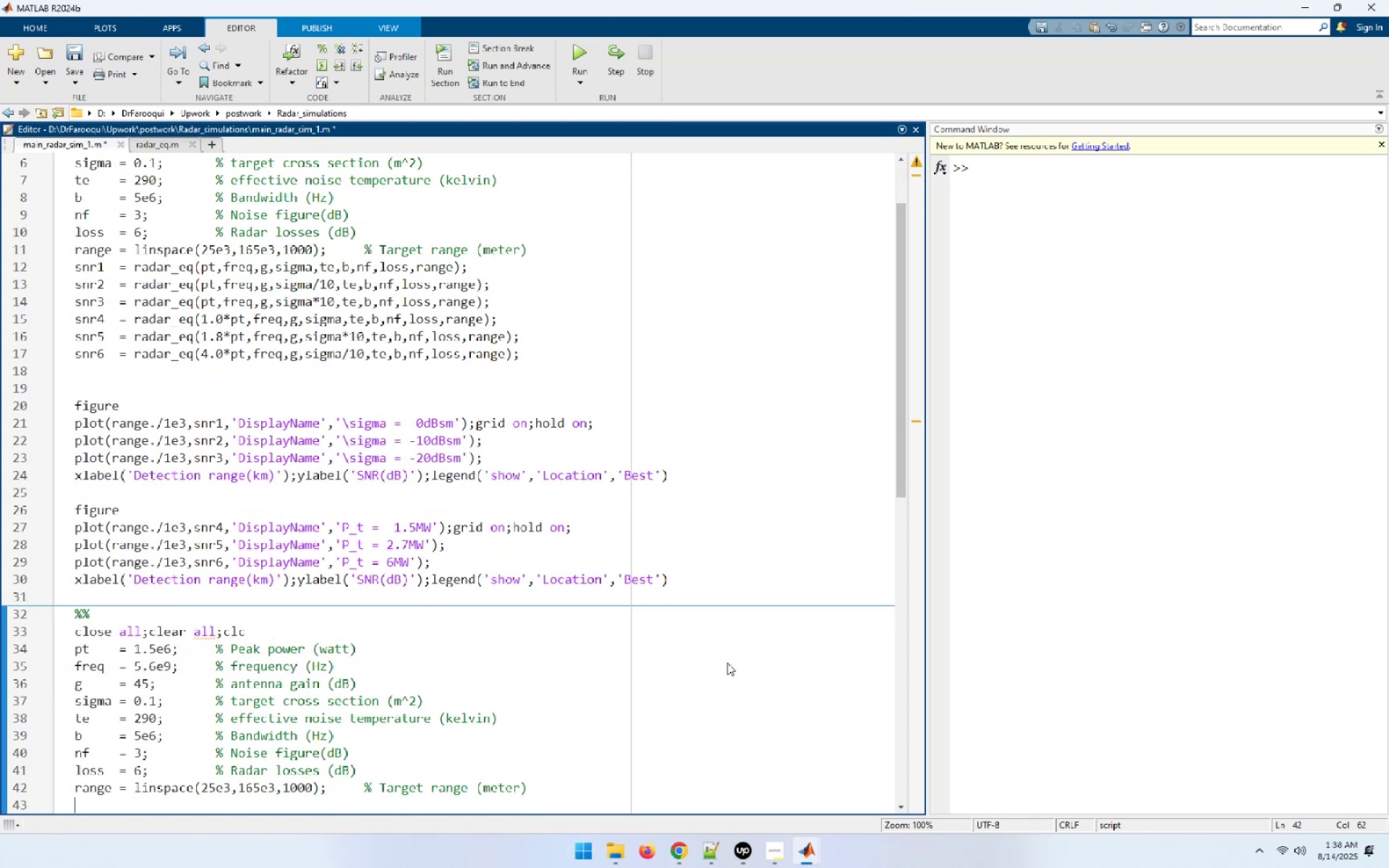 
key(ArrowDown)
 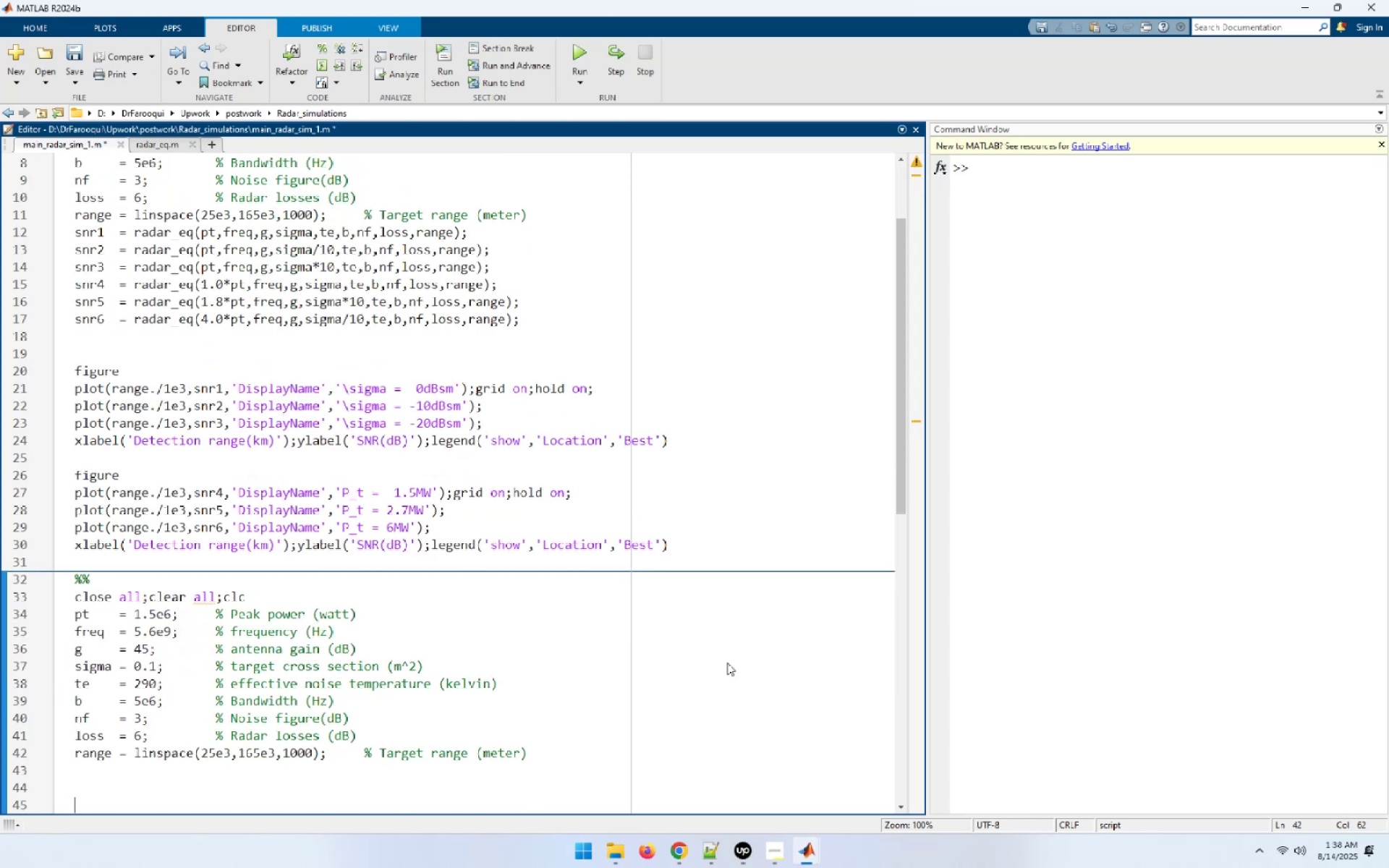 
hold_key(key=ArrowUp, duration=0.78)
 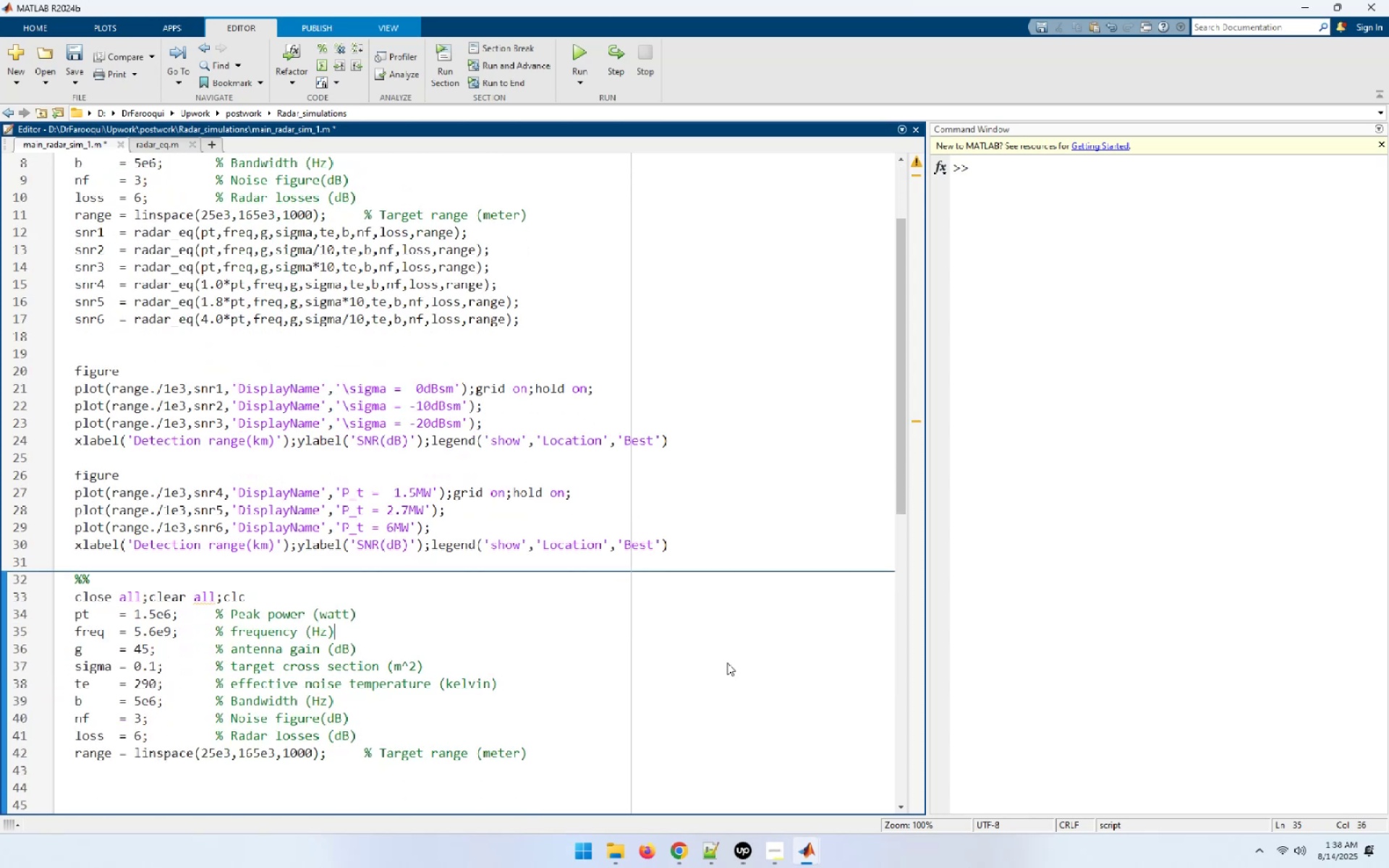 
key(ArrowUp)
 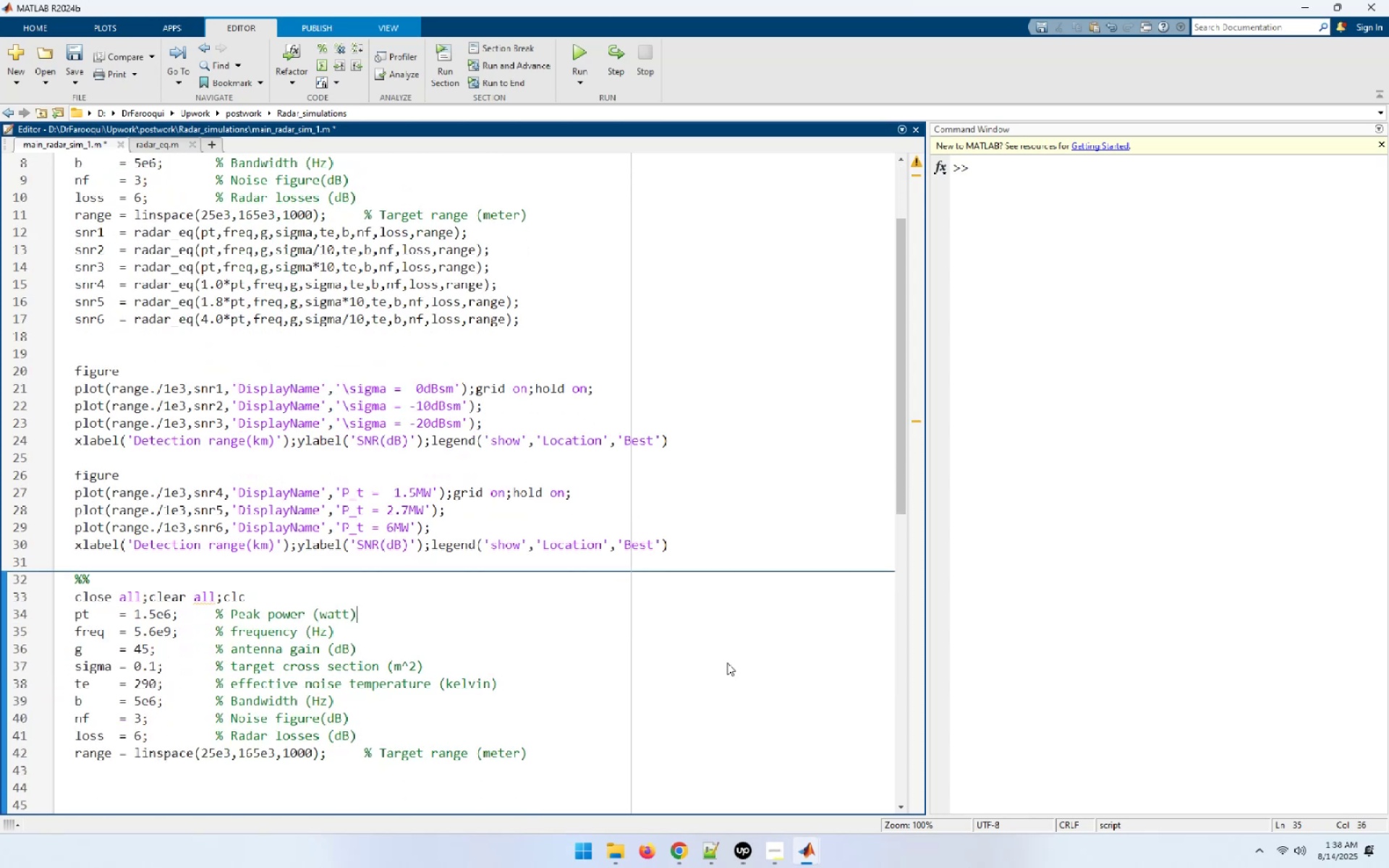 
key(ArrowUp)
 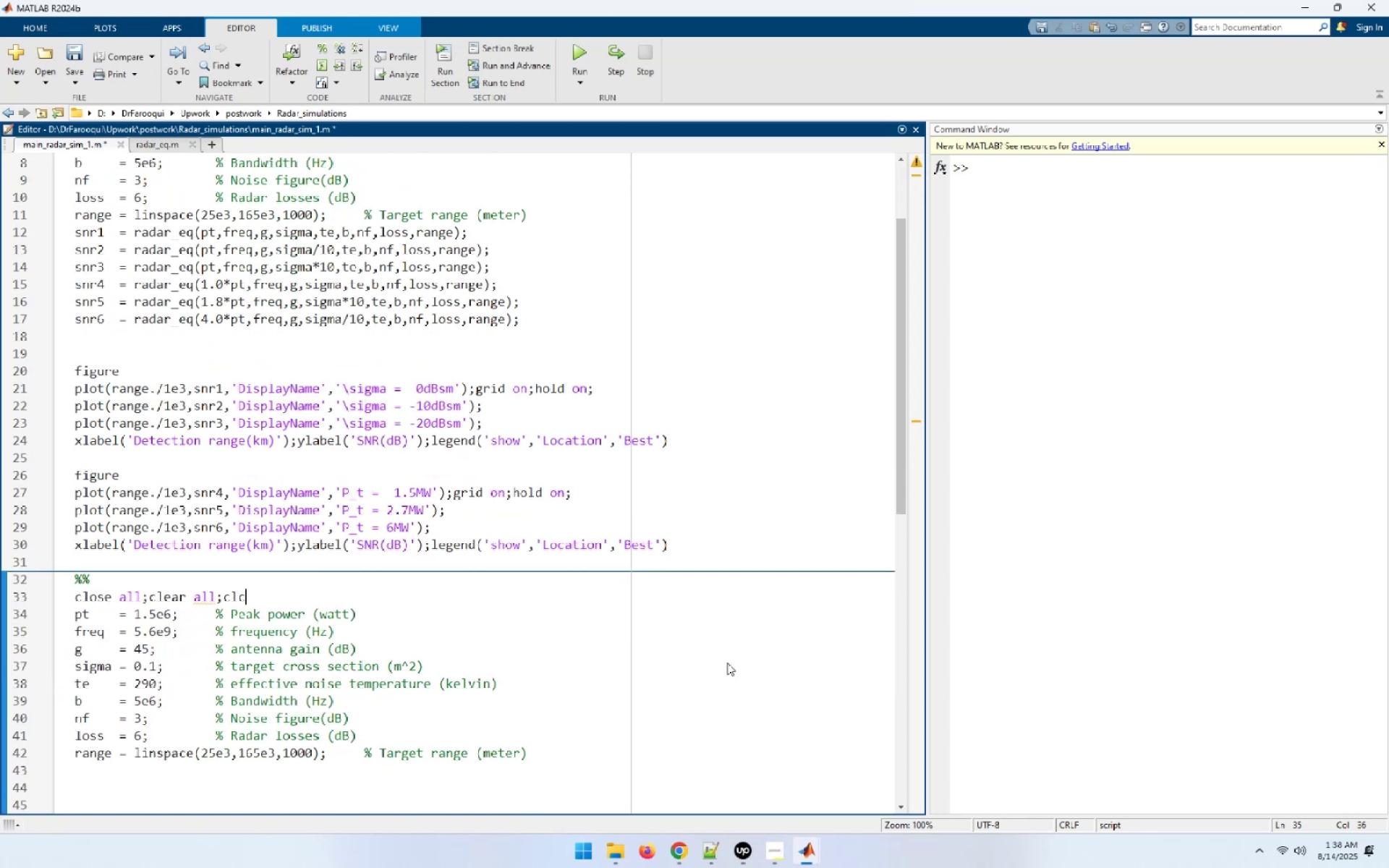 
key(Home)
 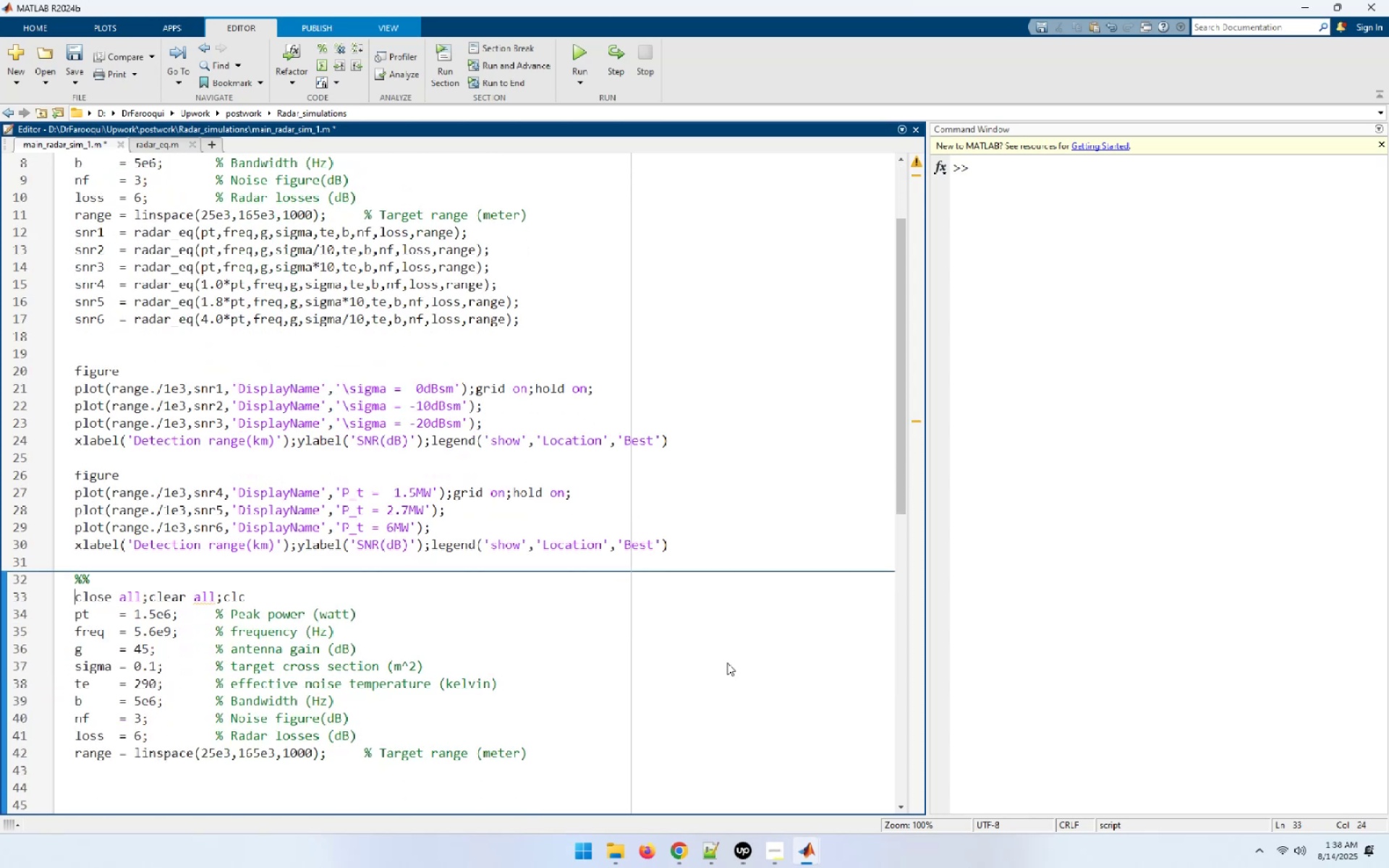 
key(ArrowDown)
 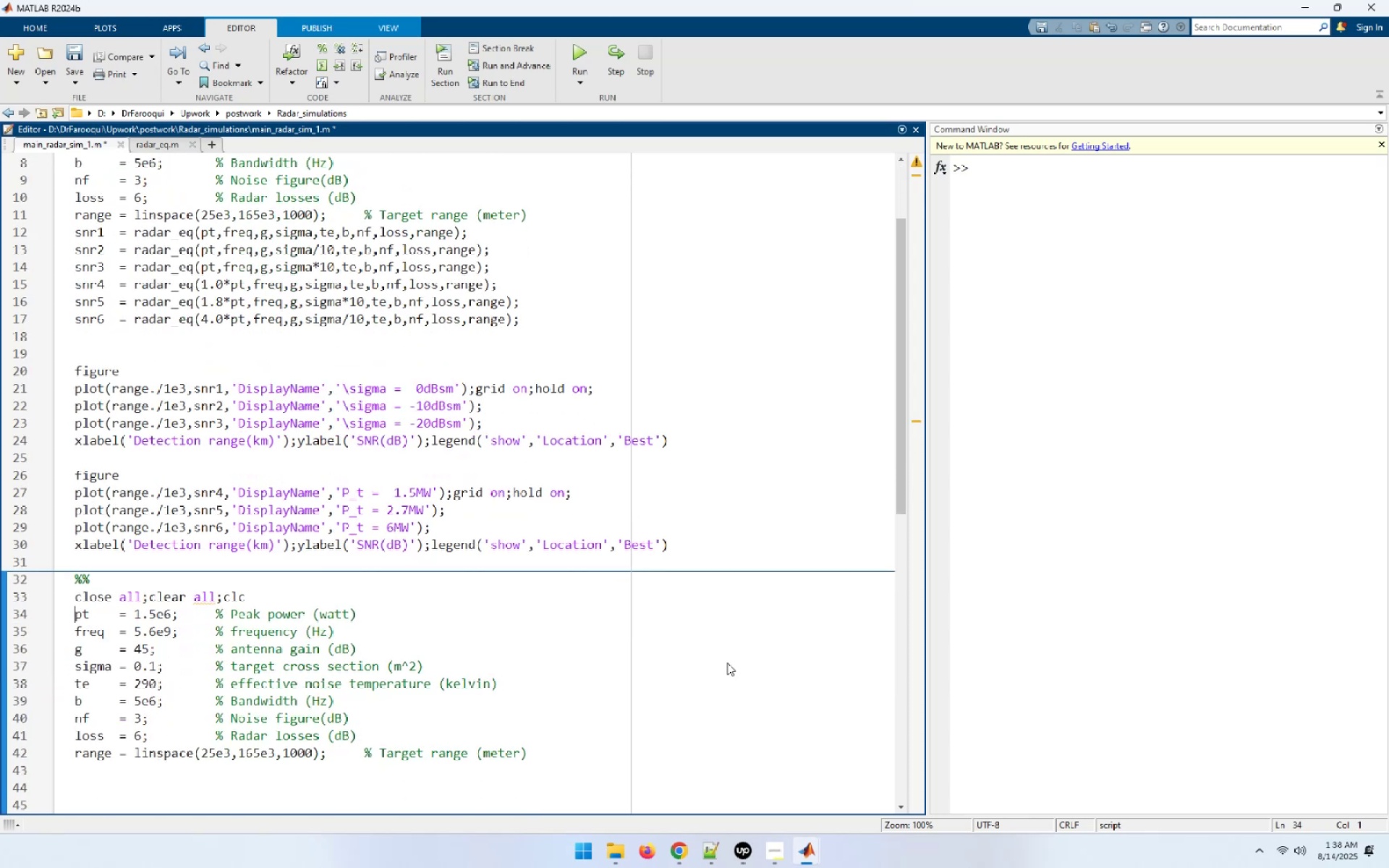 
hold_key(key=ArrowRight, duration=0.94)
 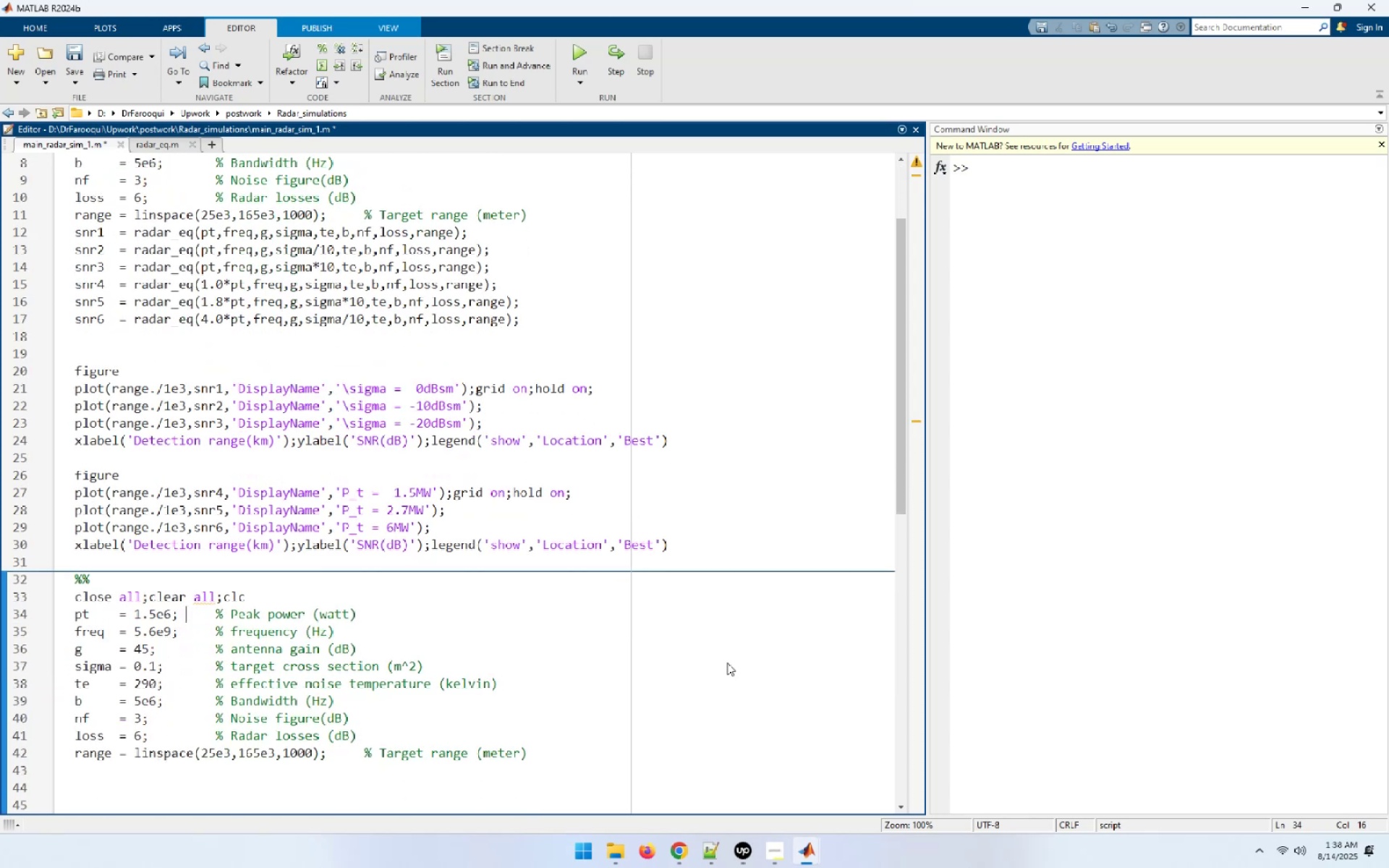 
hold_key(key=ArrowLeft, duration=0.64)
 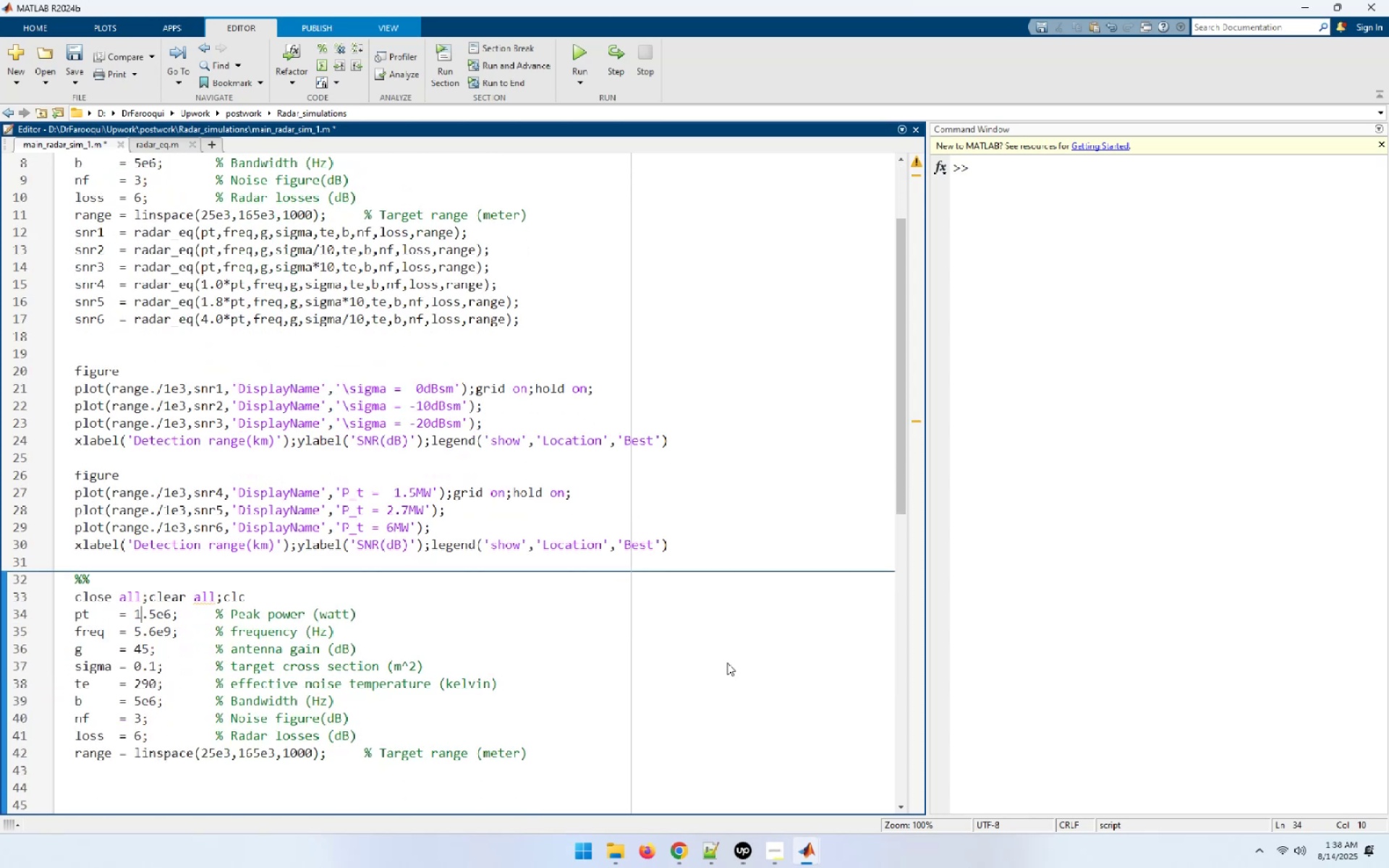 
key(ArrowRight)
 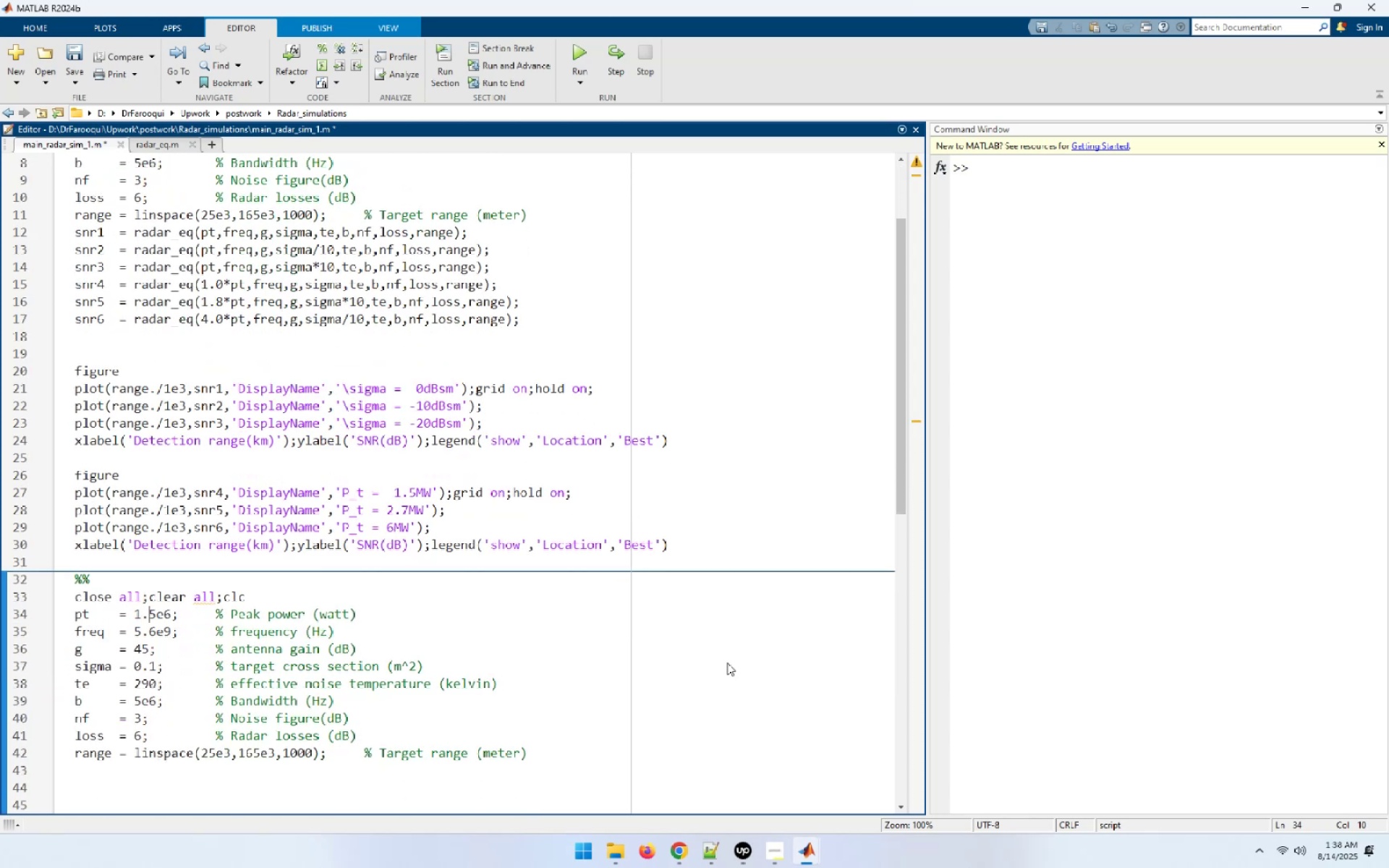 
key(ArrowRight)
 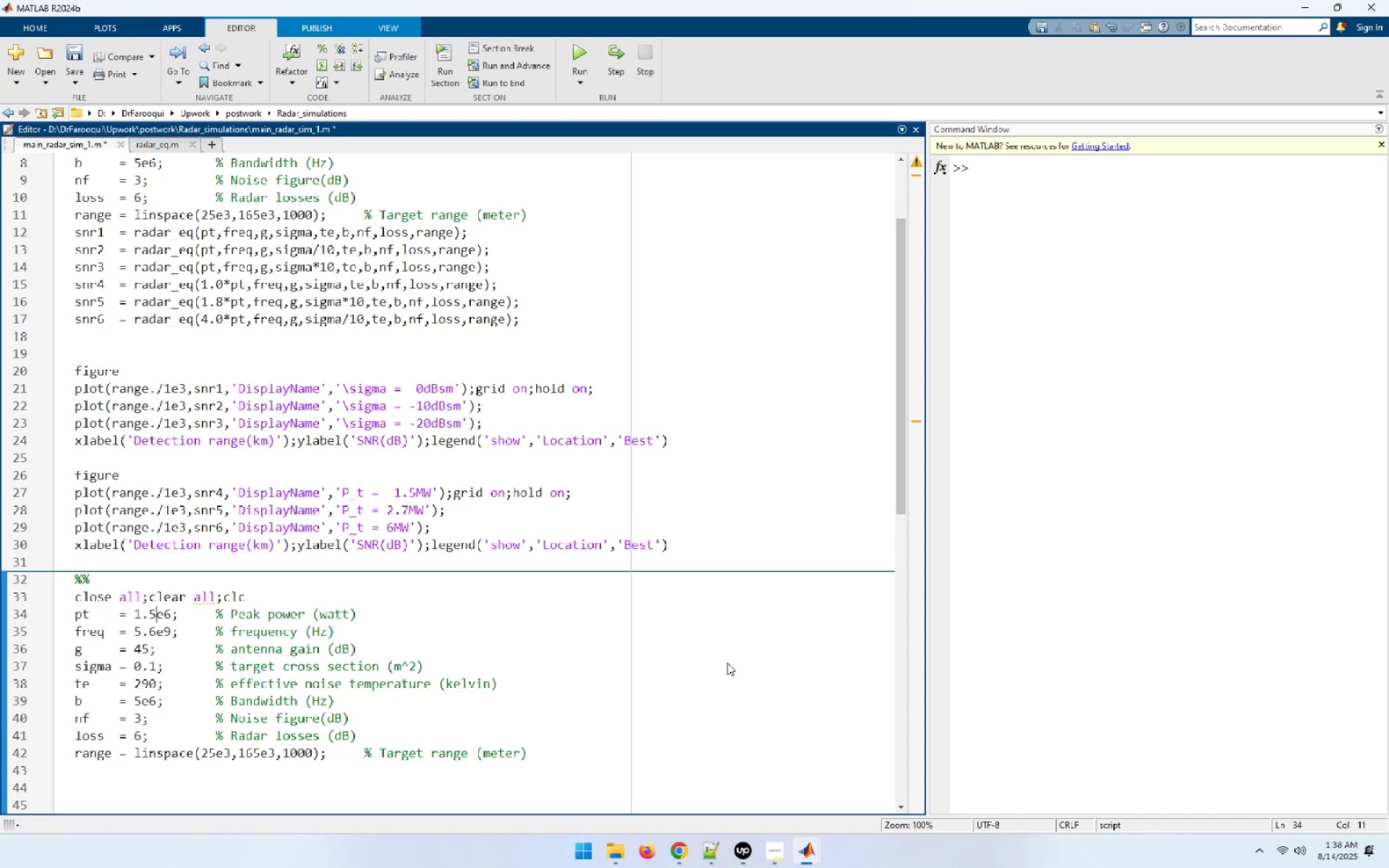 
key(Shift+ShiftLeft)
 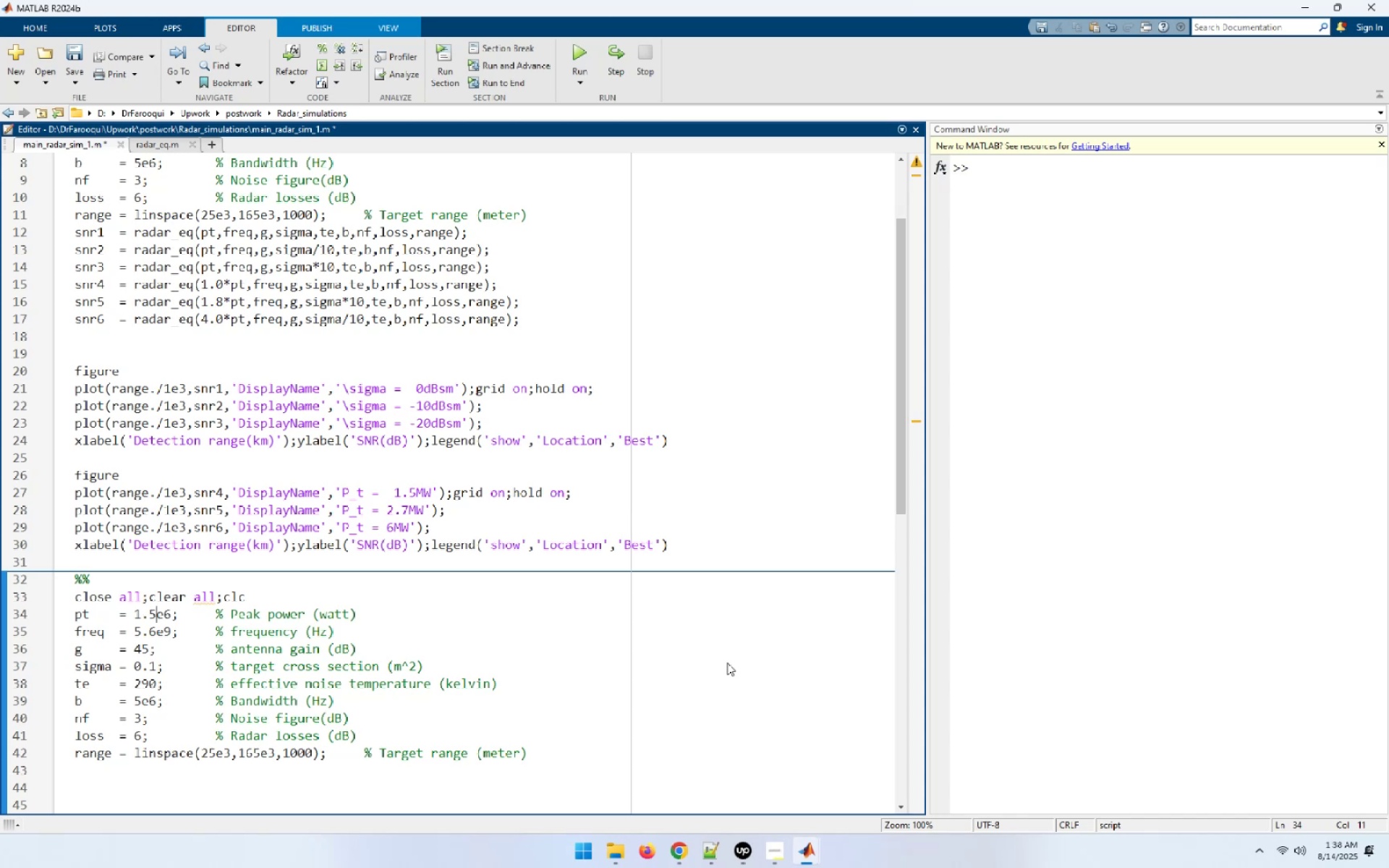 
key(Shift+ArrowLeft)
 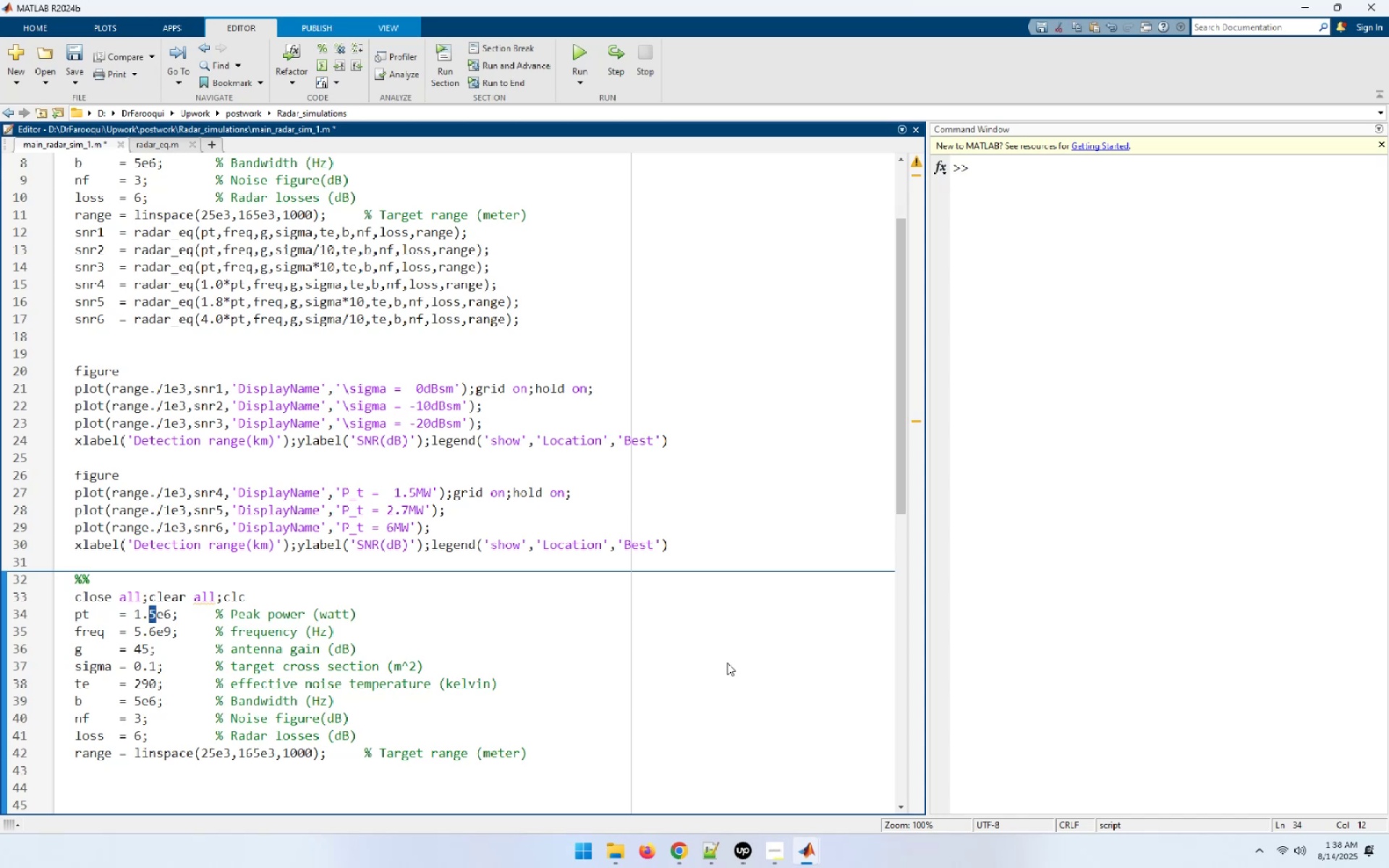 
key(Numpad0)
 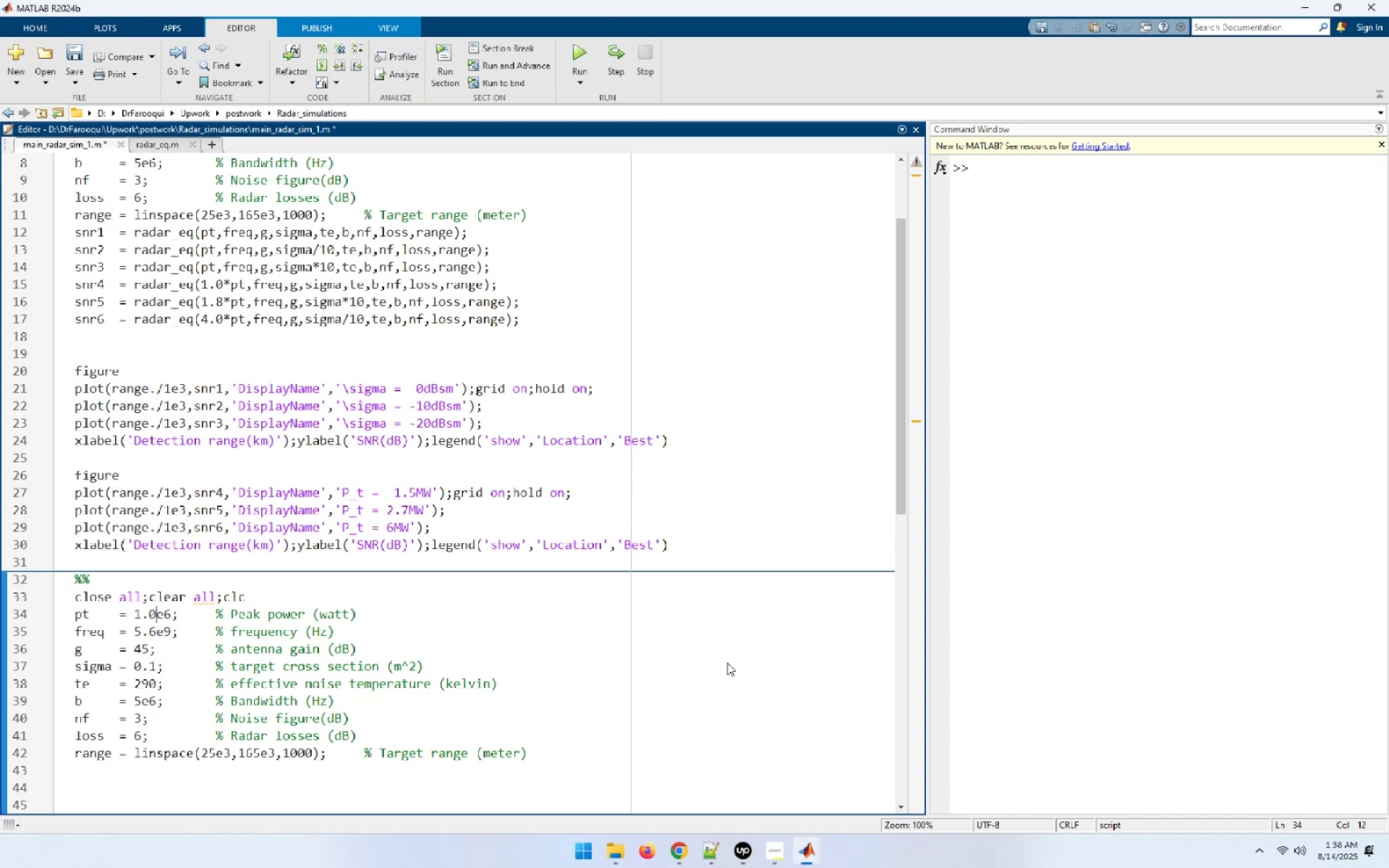 
key(ArrowDown)
 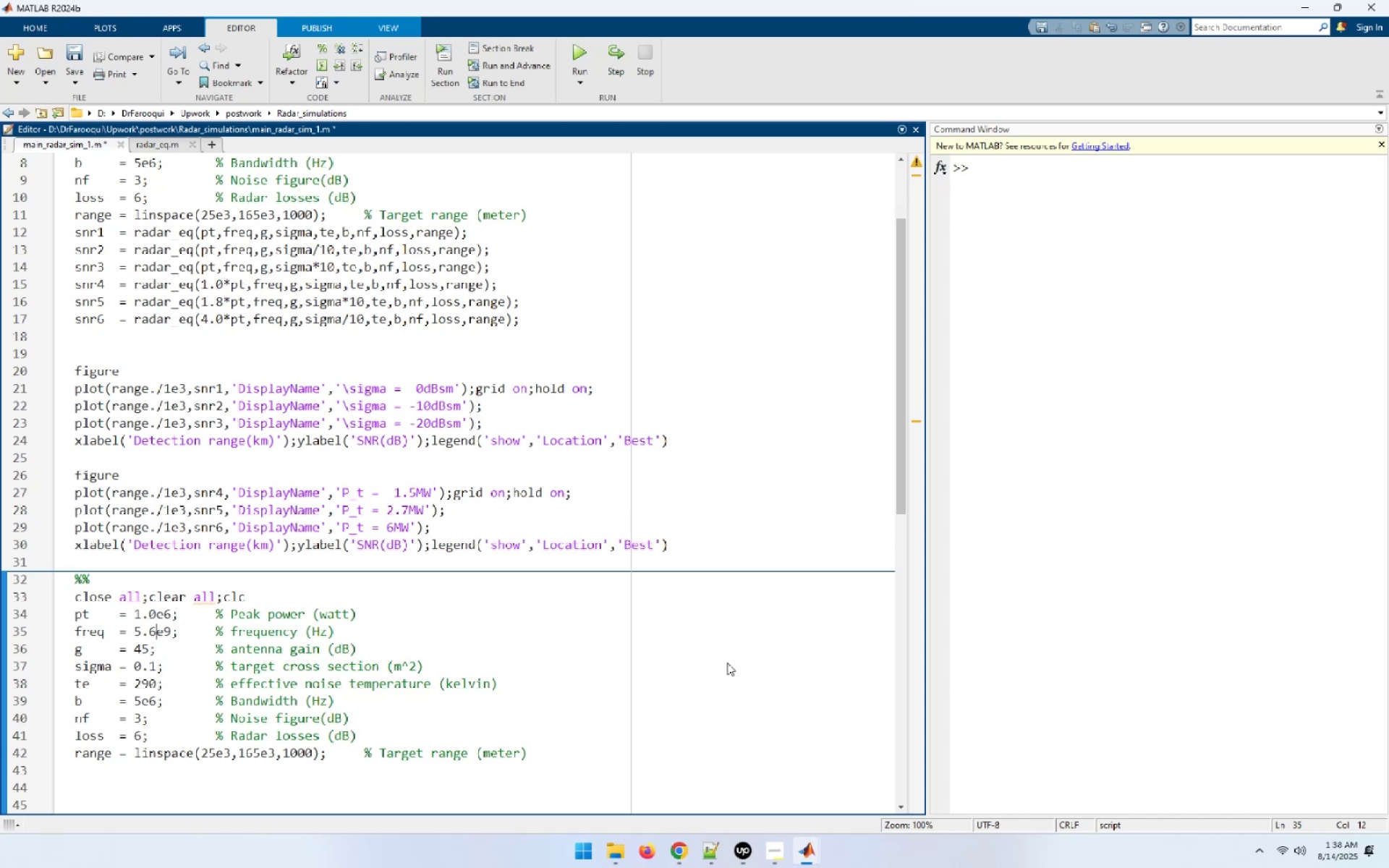 
key(ArrowDown)
 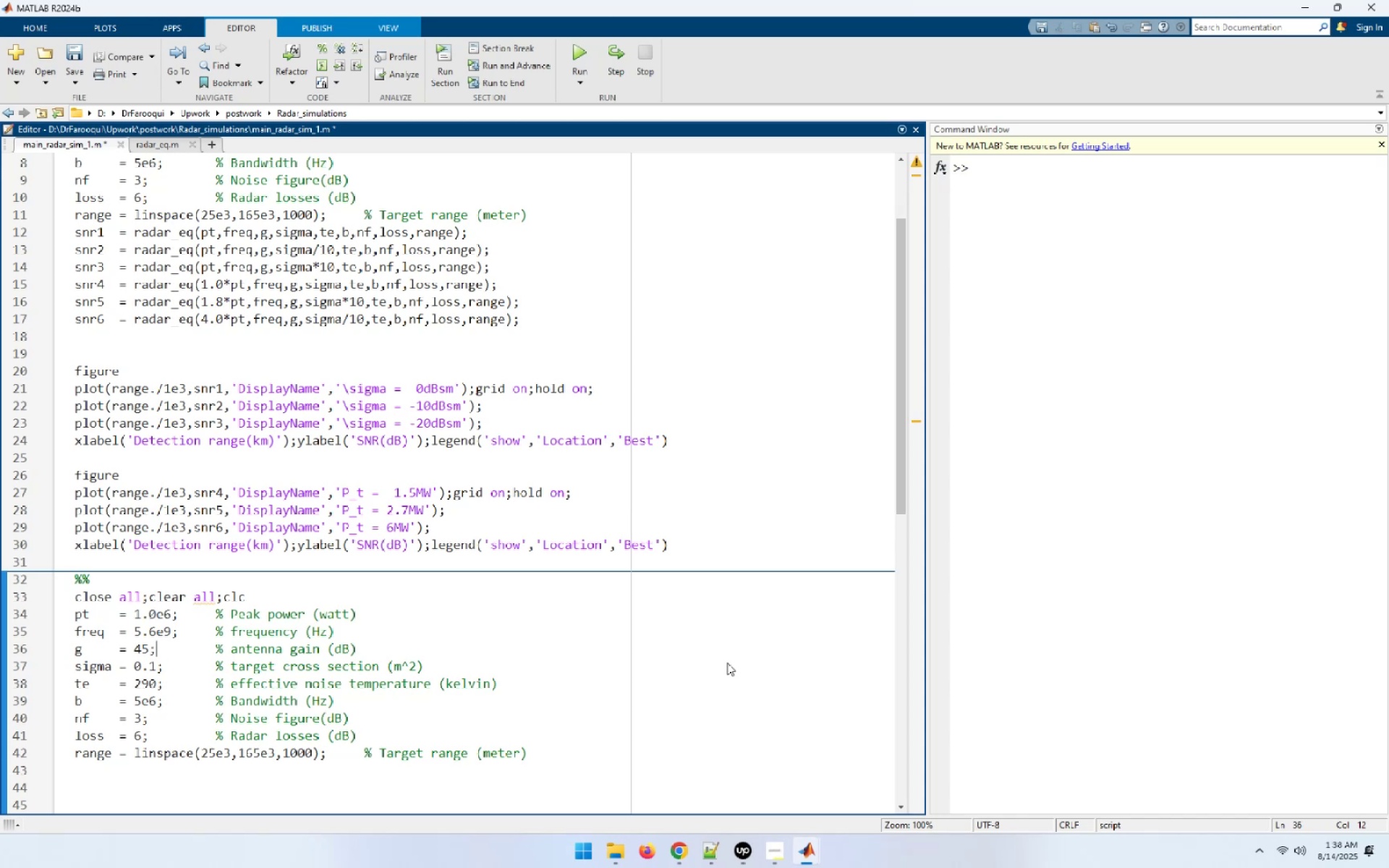 
key(ArrowLeft)
 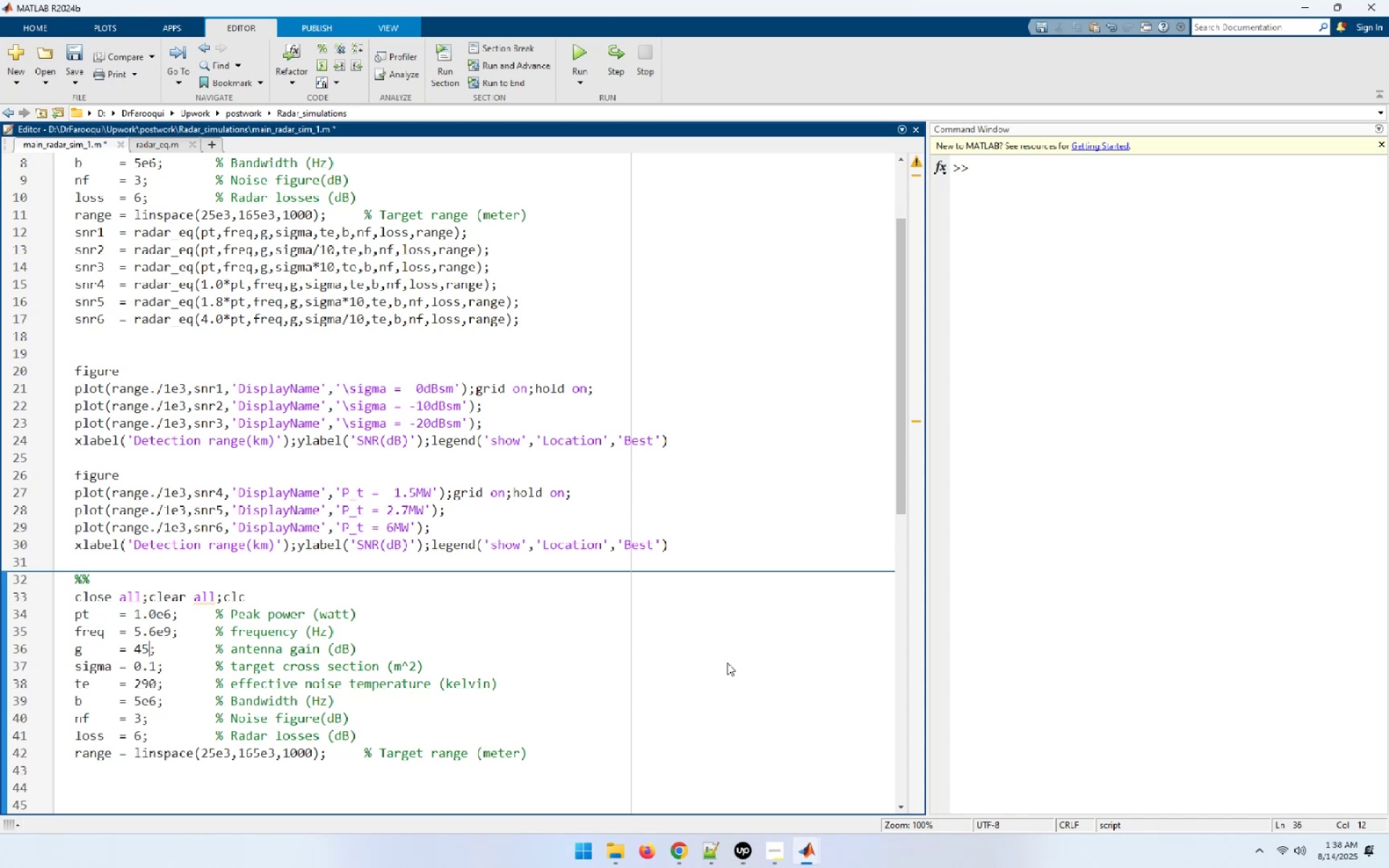 
key(Shift+ArrowLeft)
 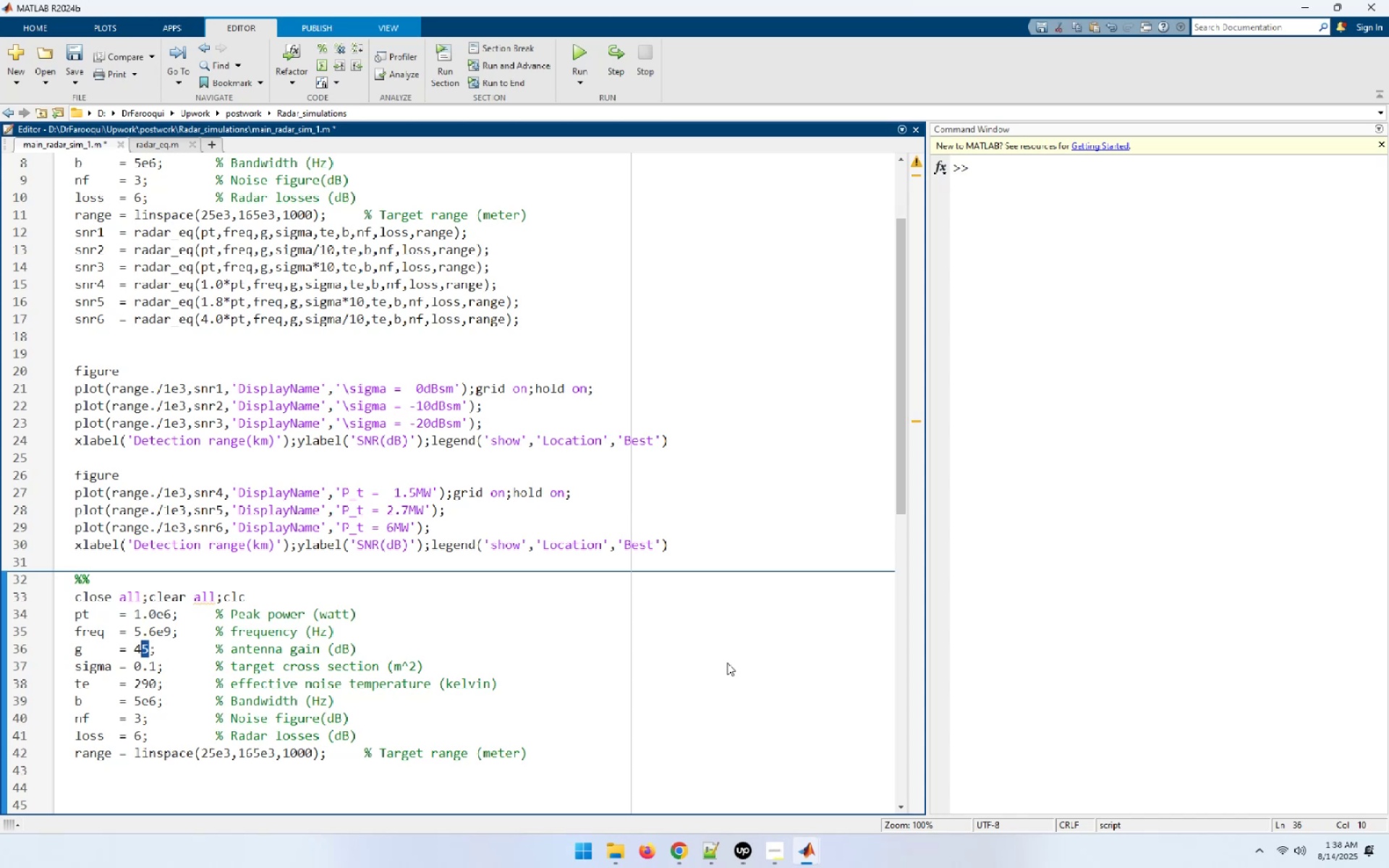 
key(Numpad0)
 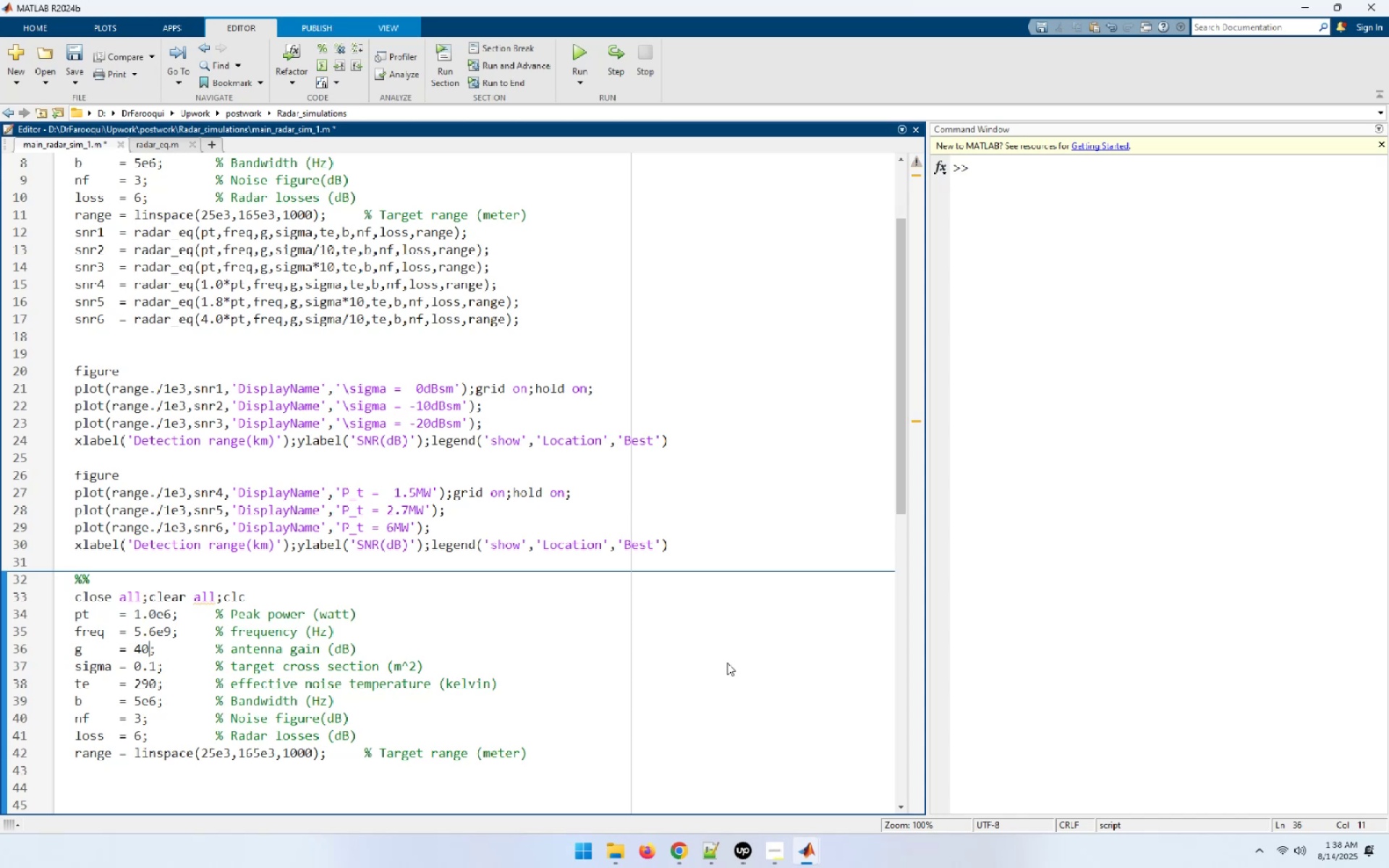 
key(ArrowDown)
 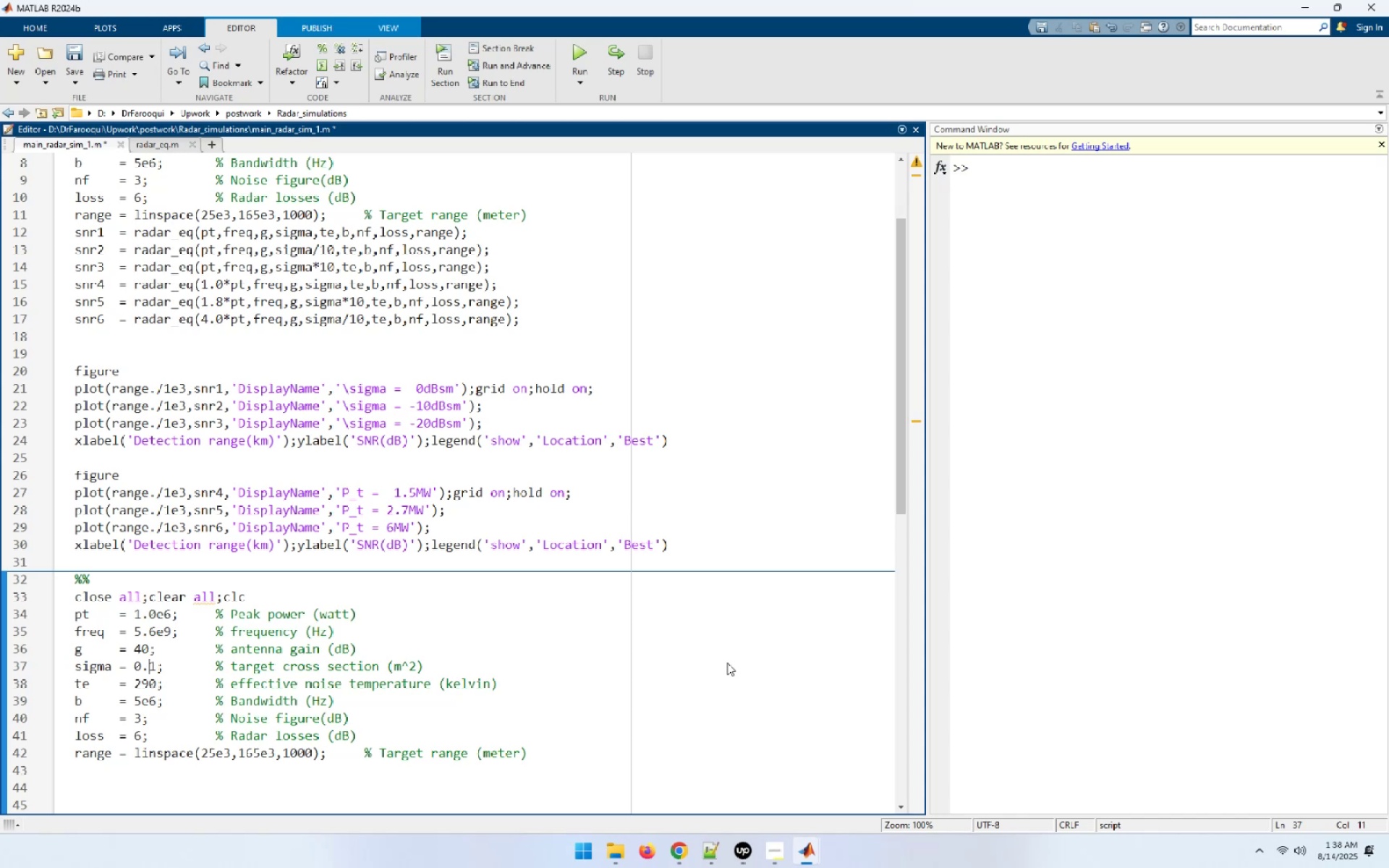 
key(ArrowDown)
 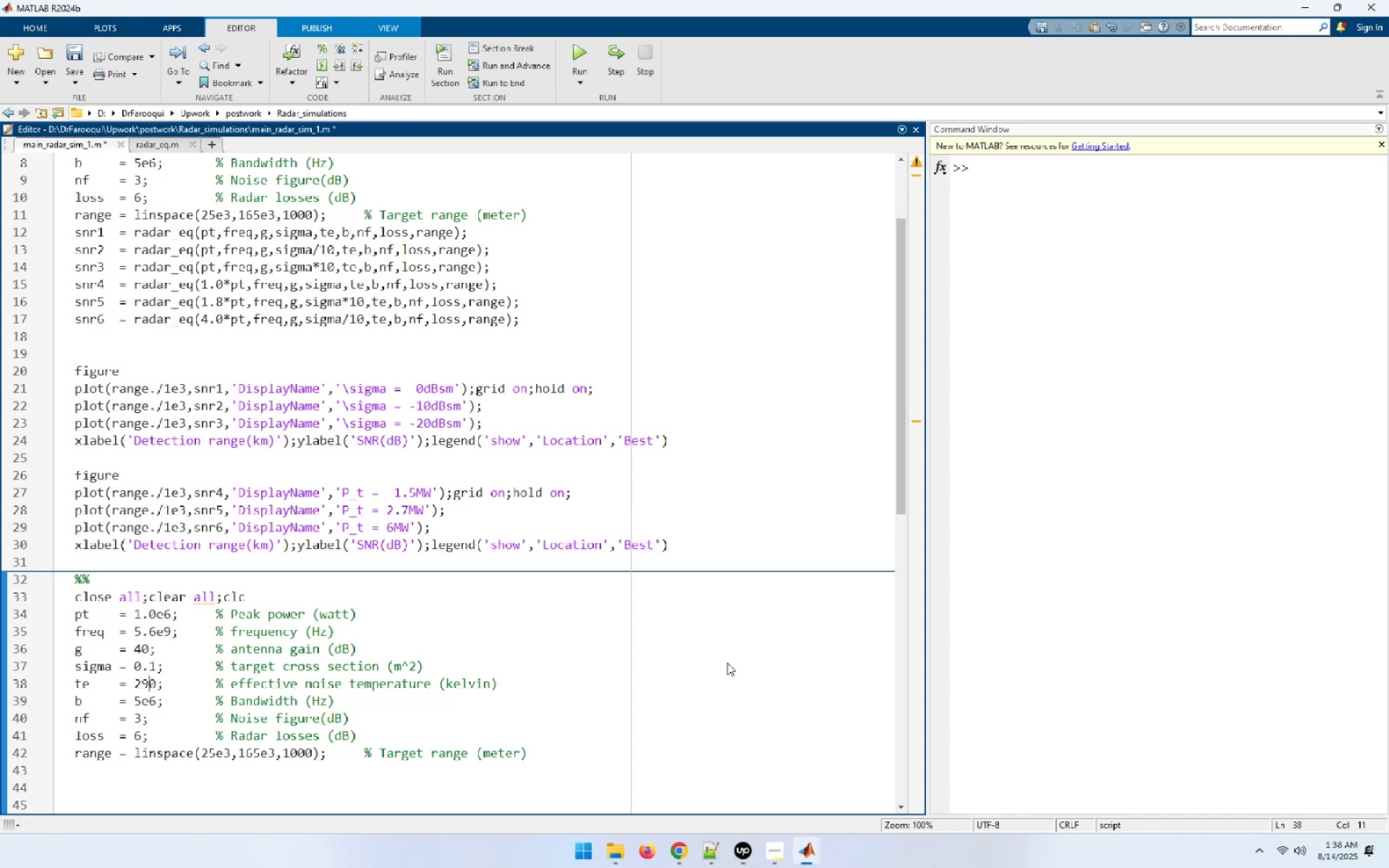 
key(ArrowRight)
 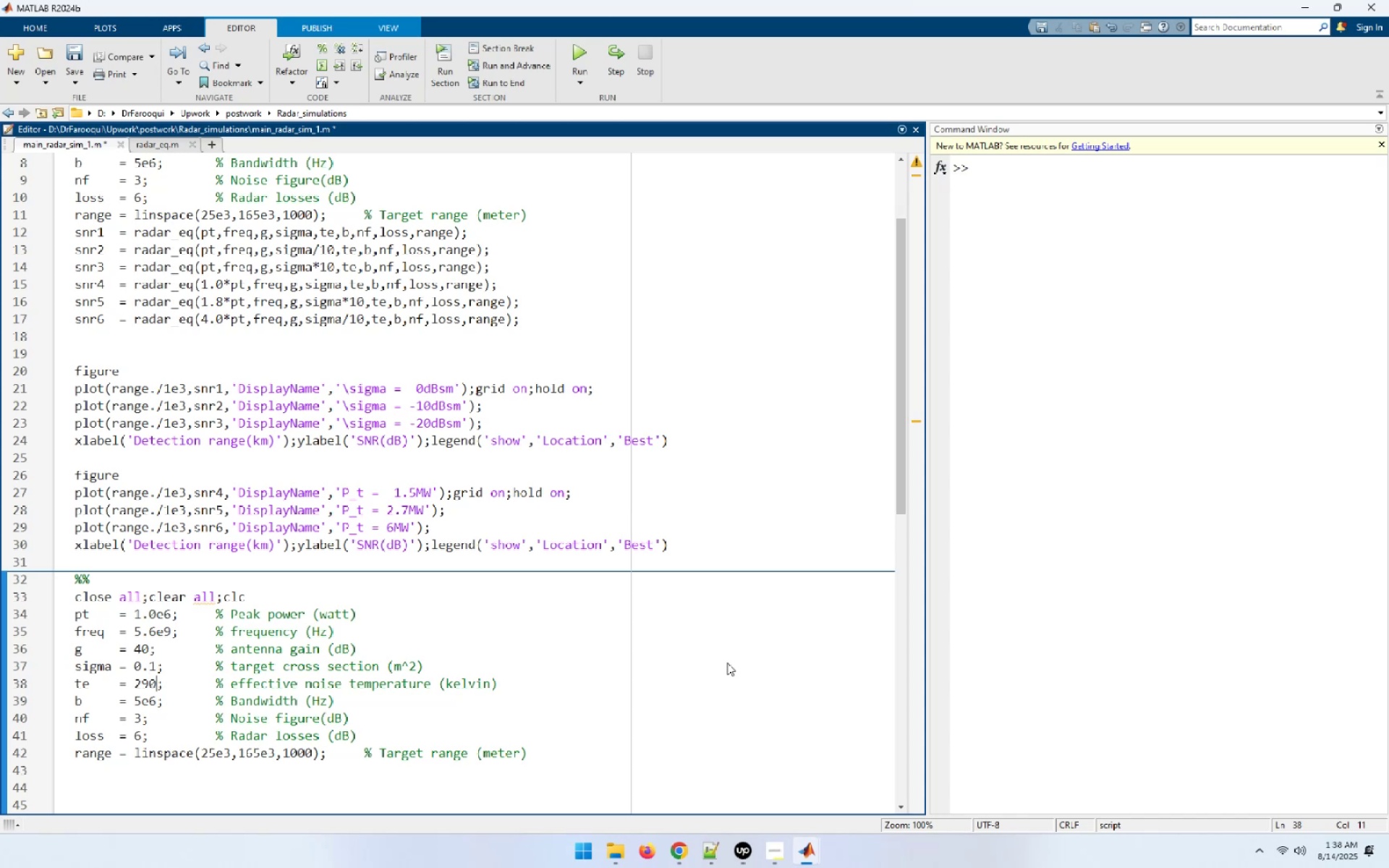 
key(Shift+ArrowLeft)
 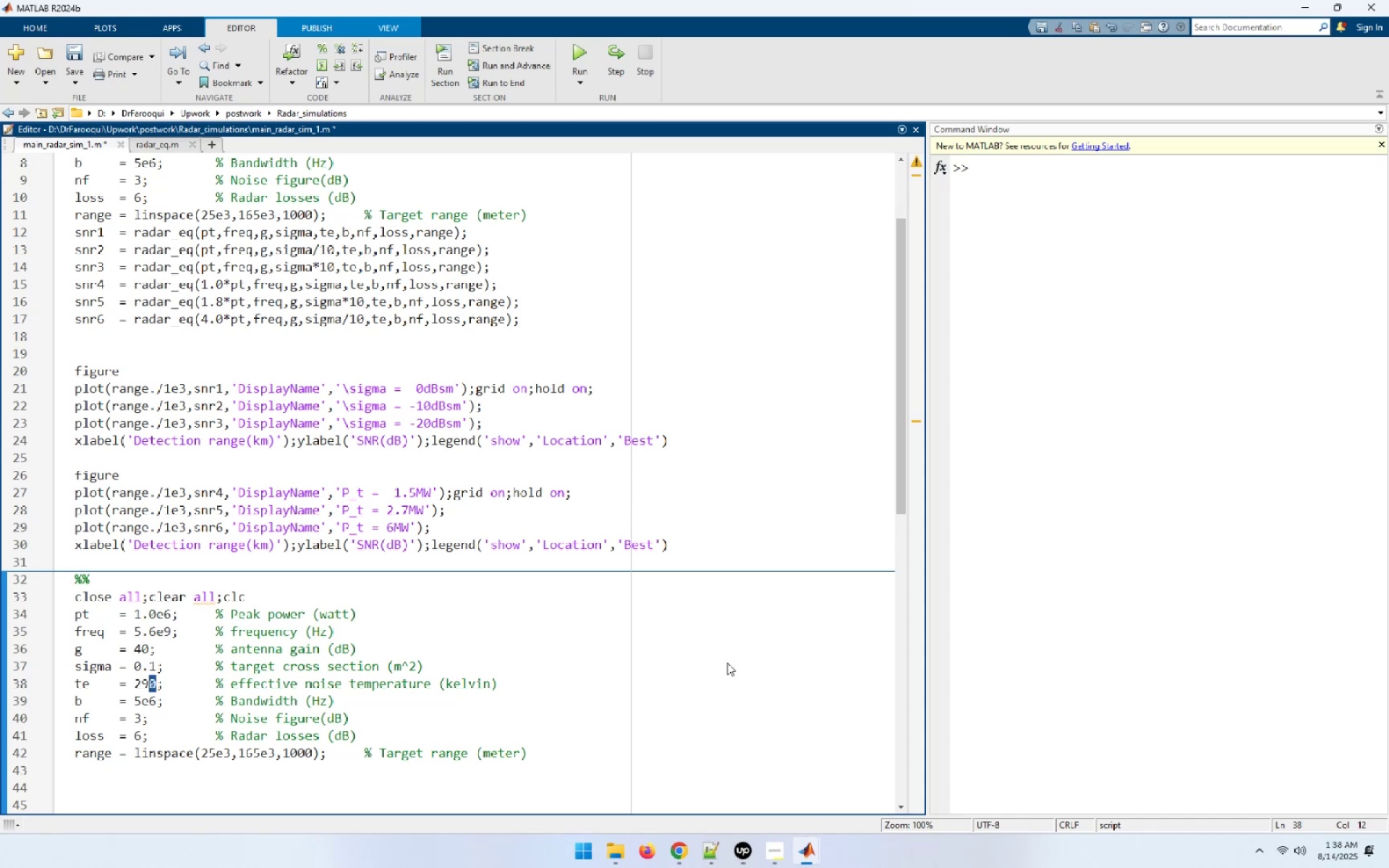 
key(Shift+ArrowLeft)
 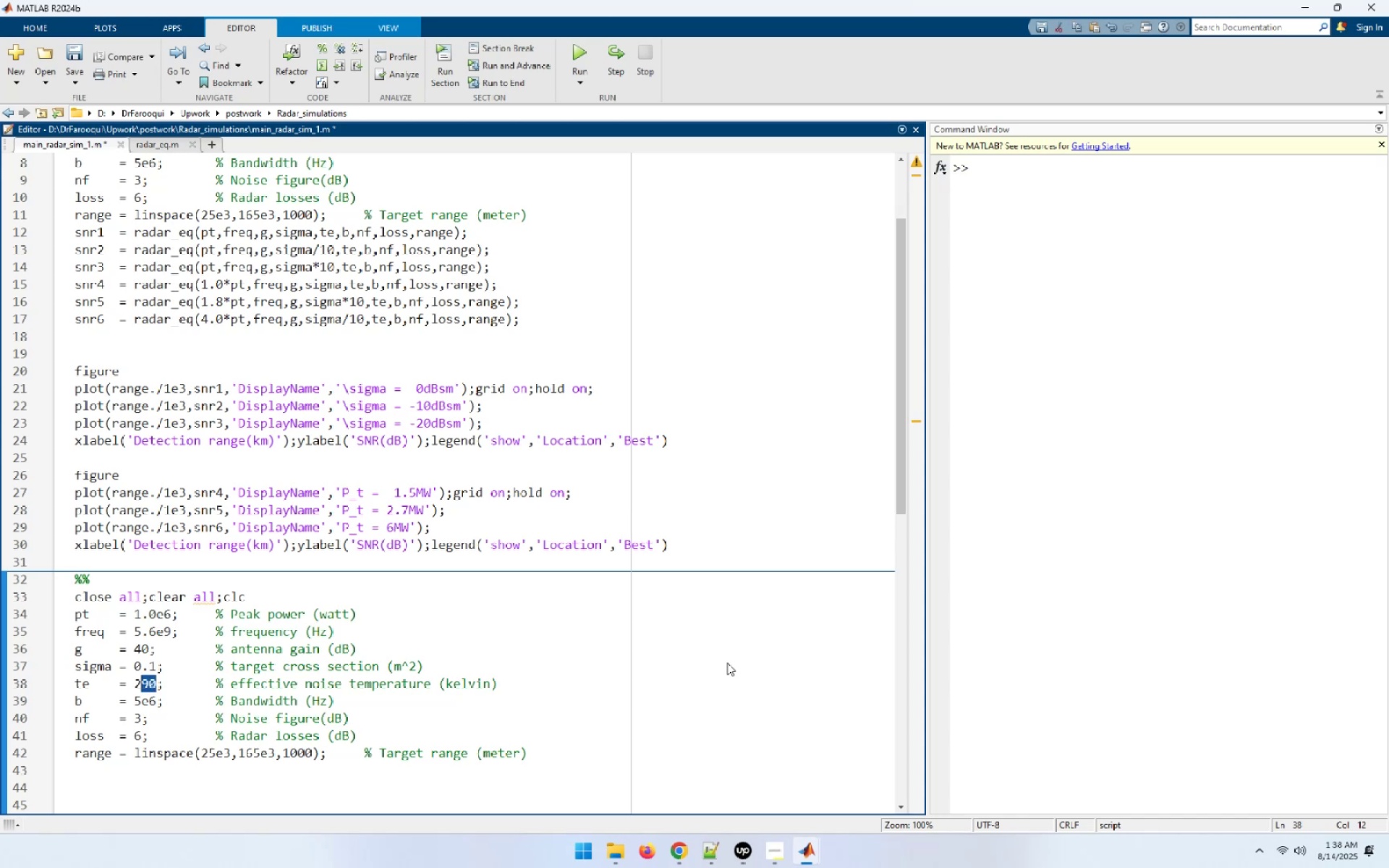 
key(Shift+ArrowLeft)
 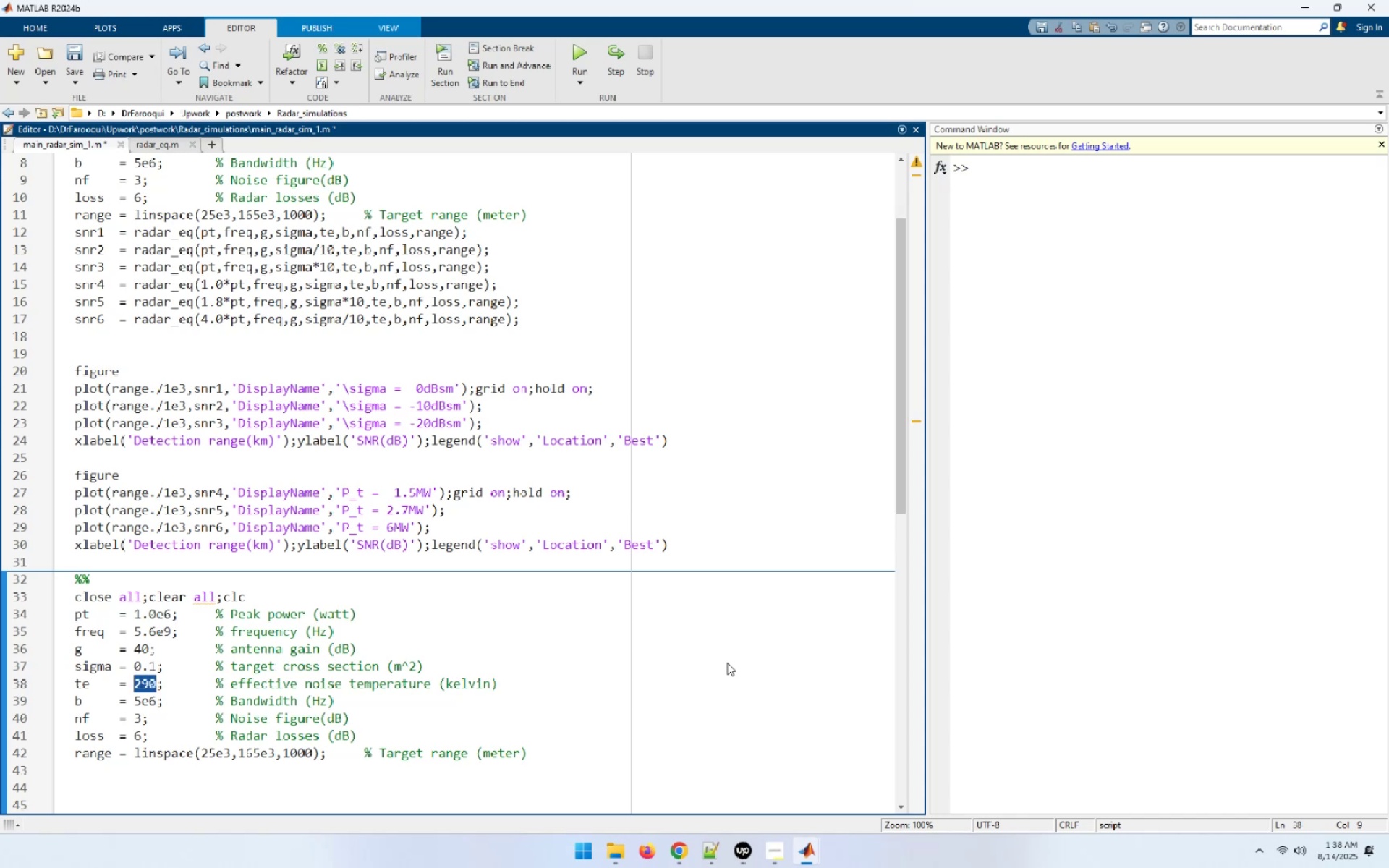 
key(Numpad3)
 